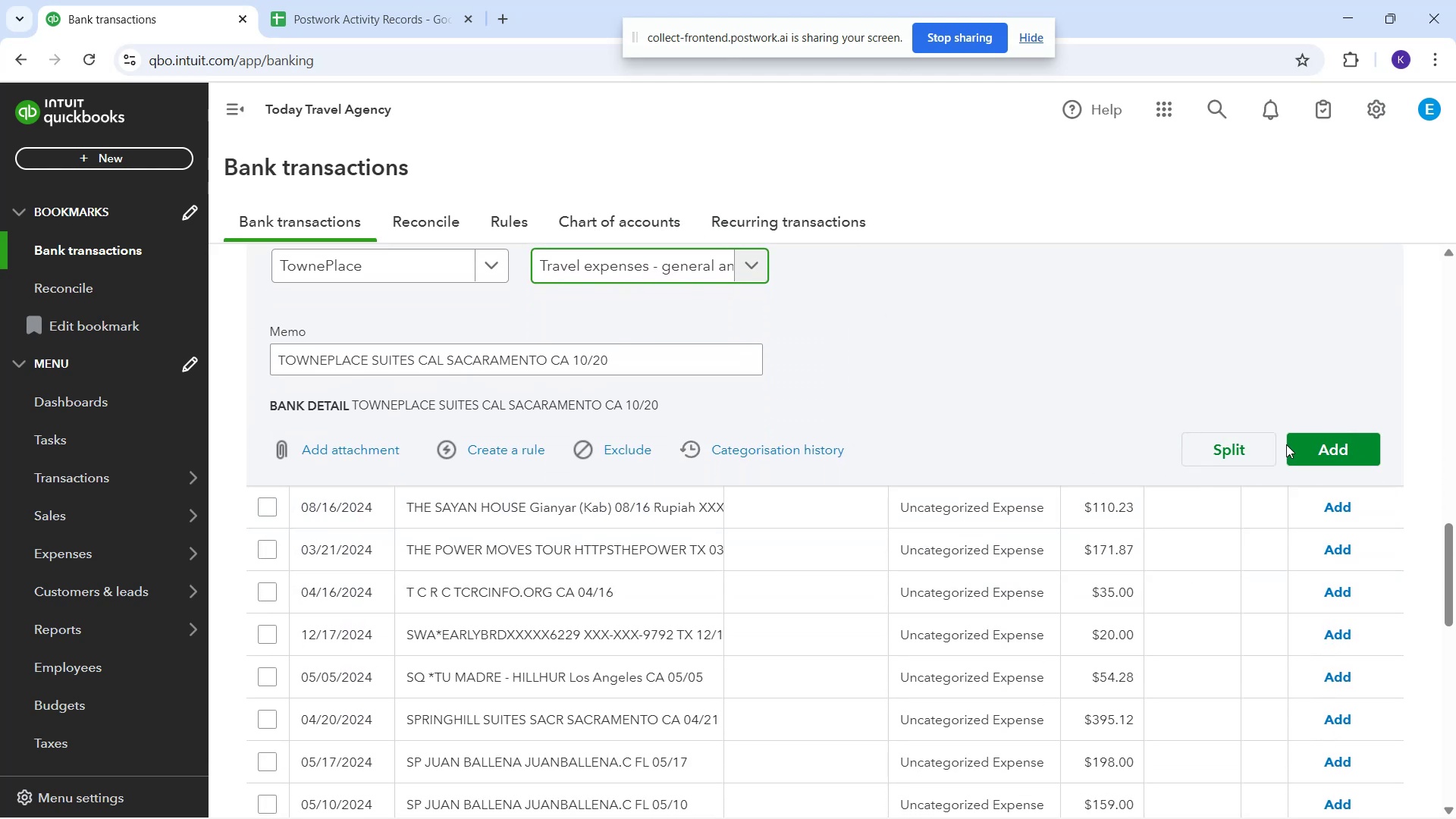 
left_click([1329, 438])
 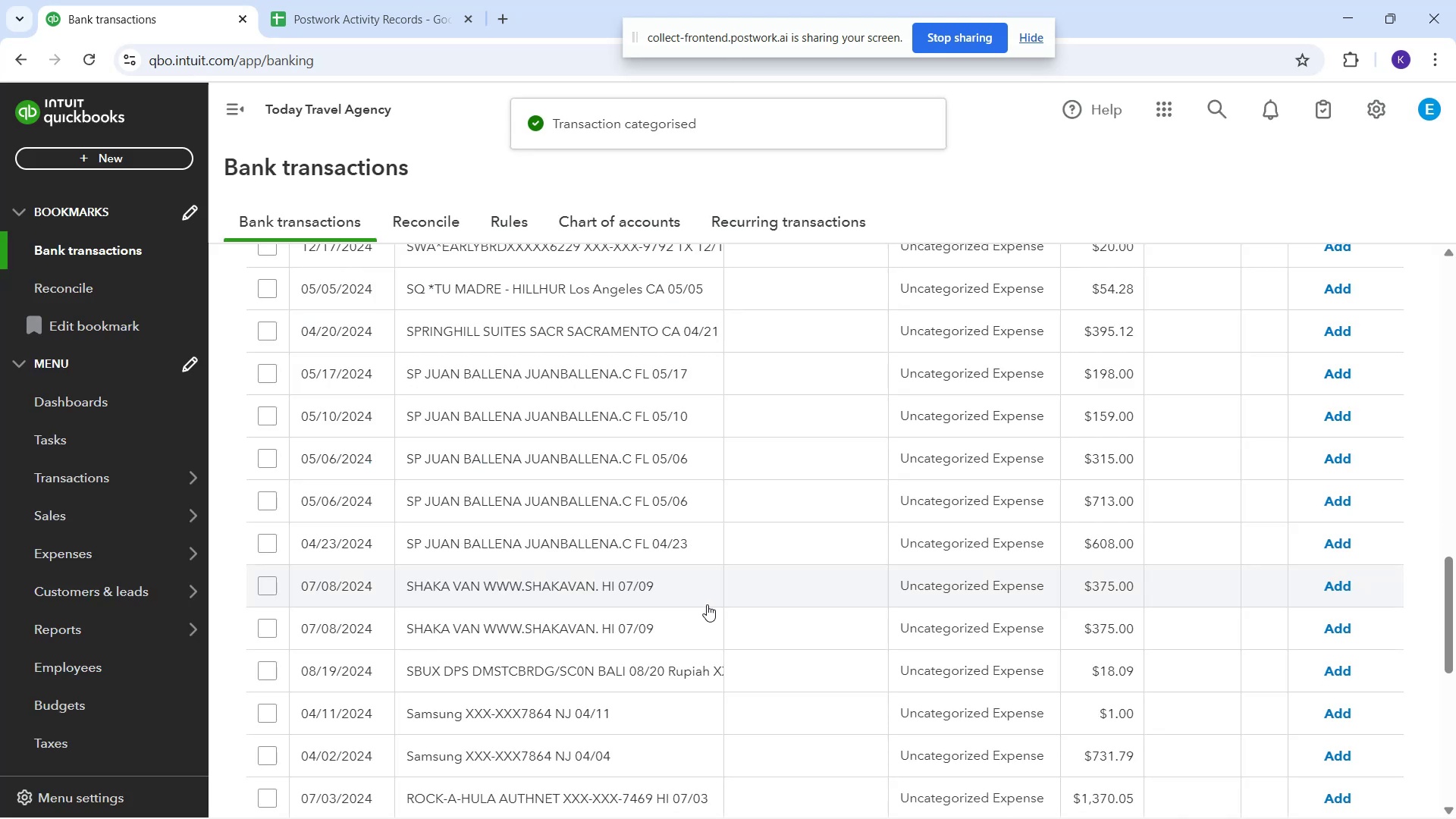 
scroll: coordinate [752, 609], scroll_direction: up, amount: 5.0
 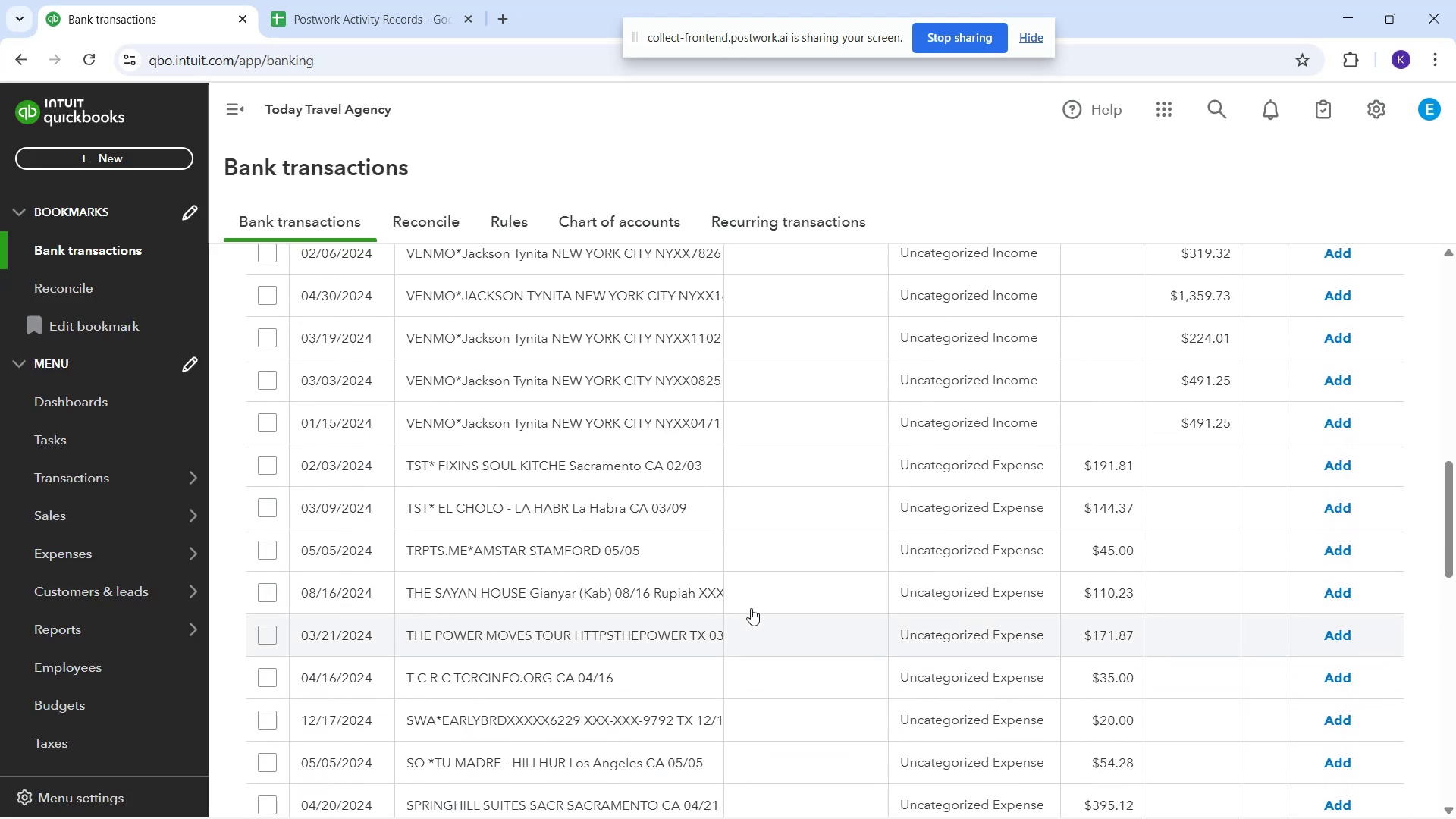 
scroll: coordinate [751, 608], scroll_direction: down, amount: 1.0
 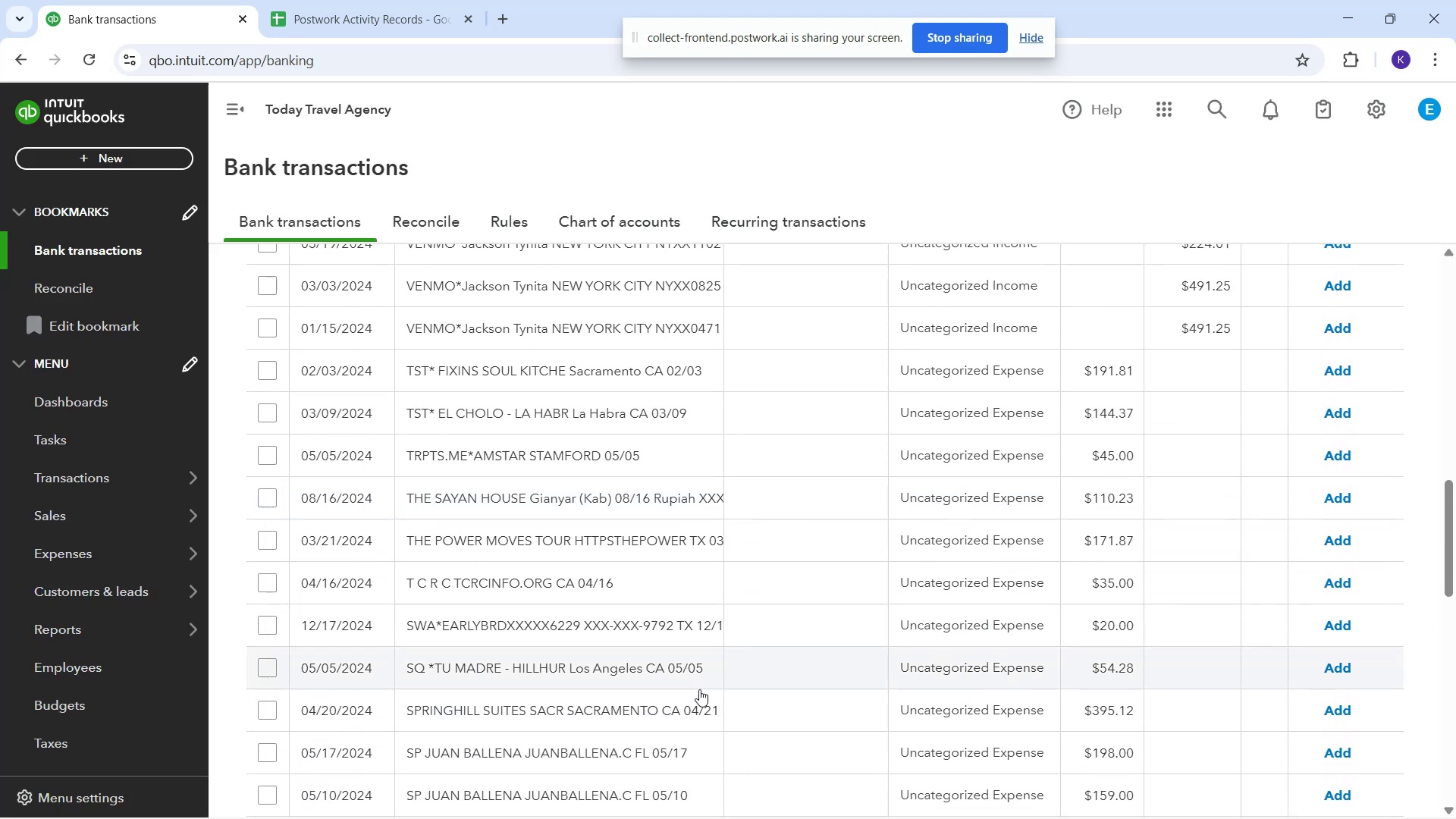 
left_click([701, 692])
 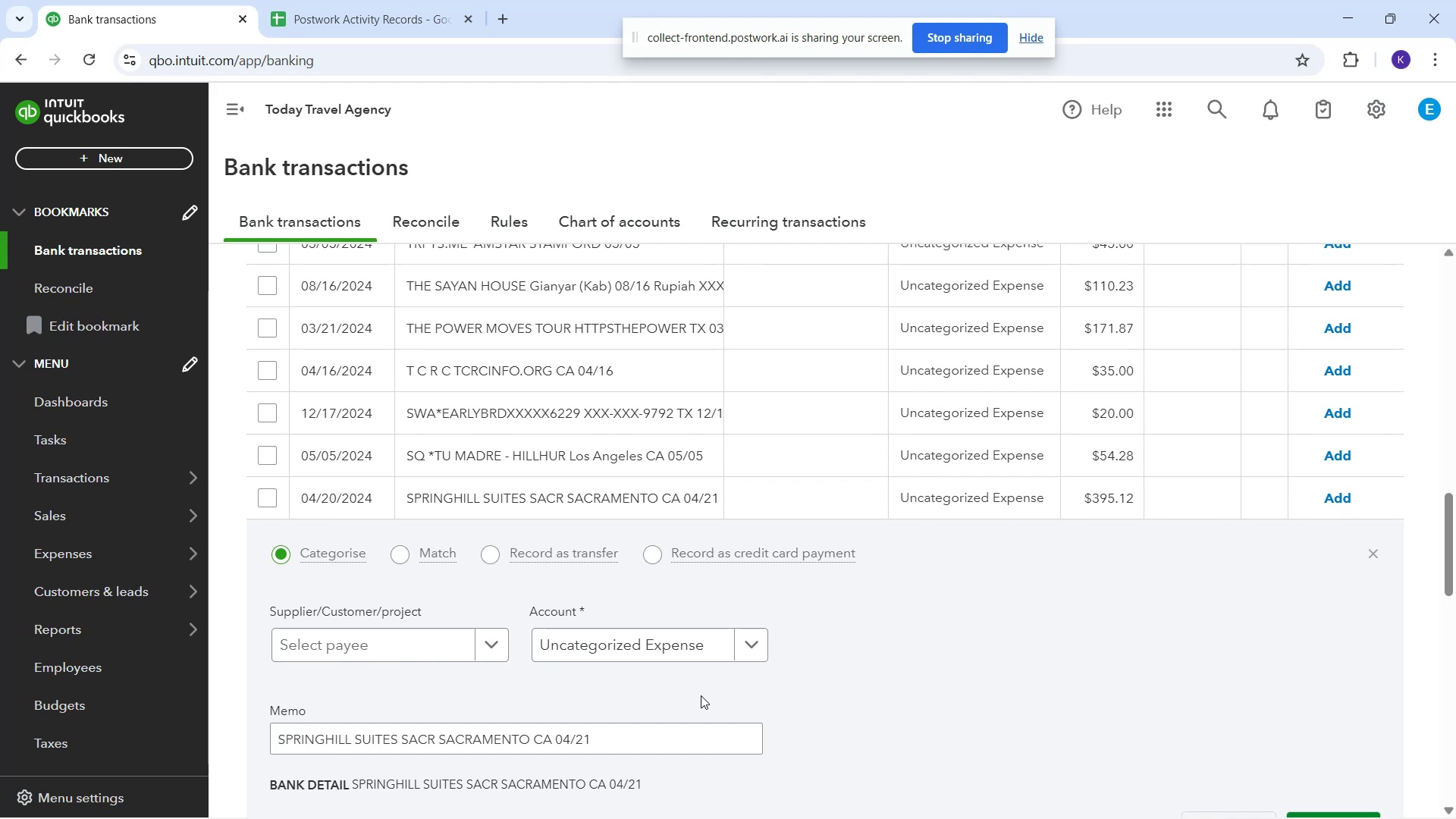 
wait(7.22)
 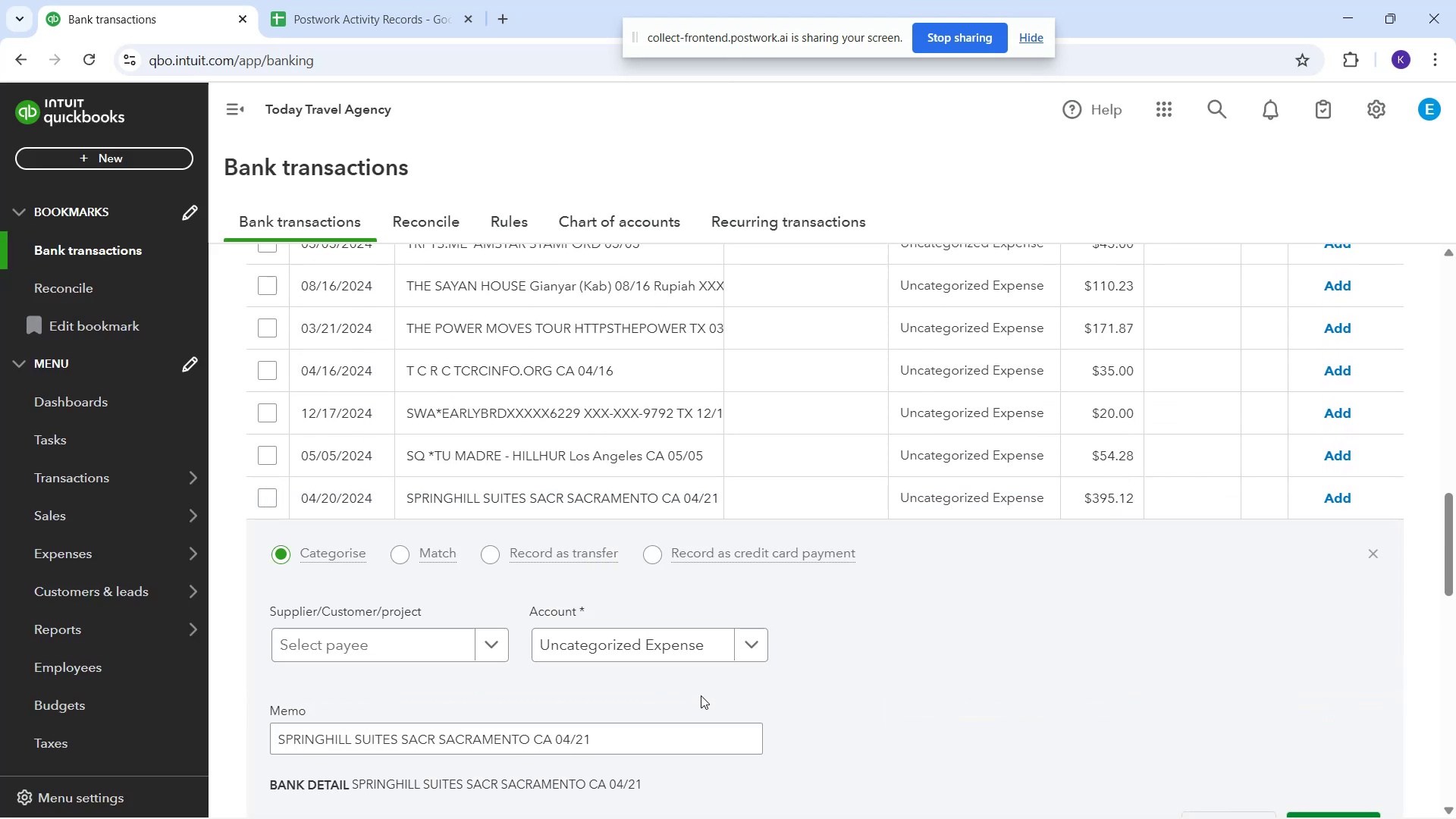 
left_click([466, 657])
 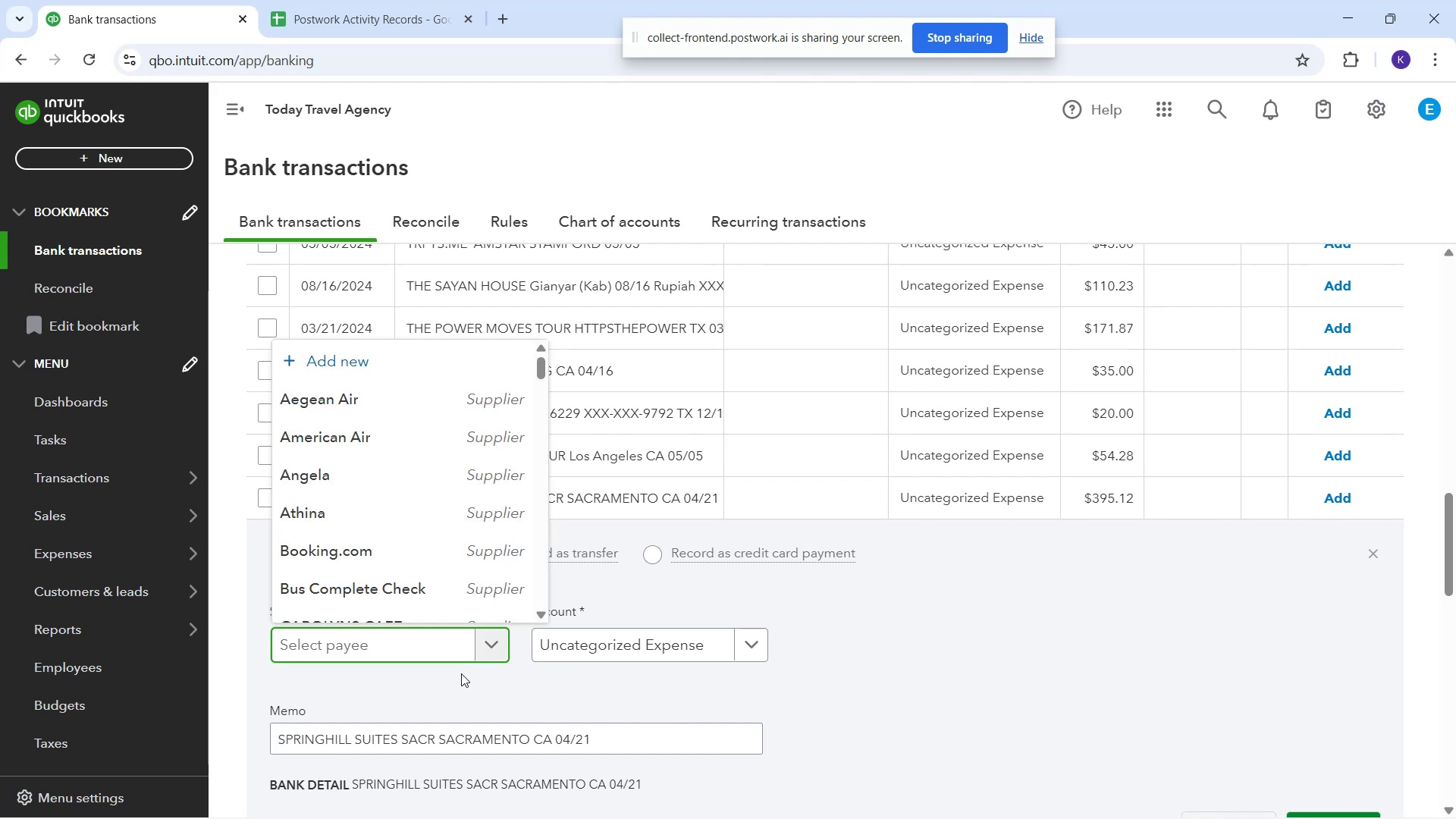 
type(Spring)
 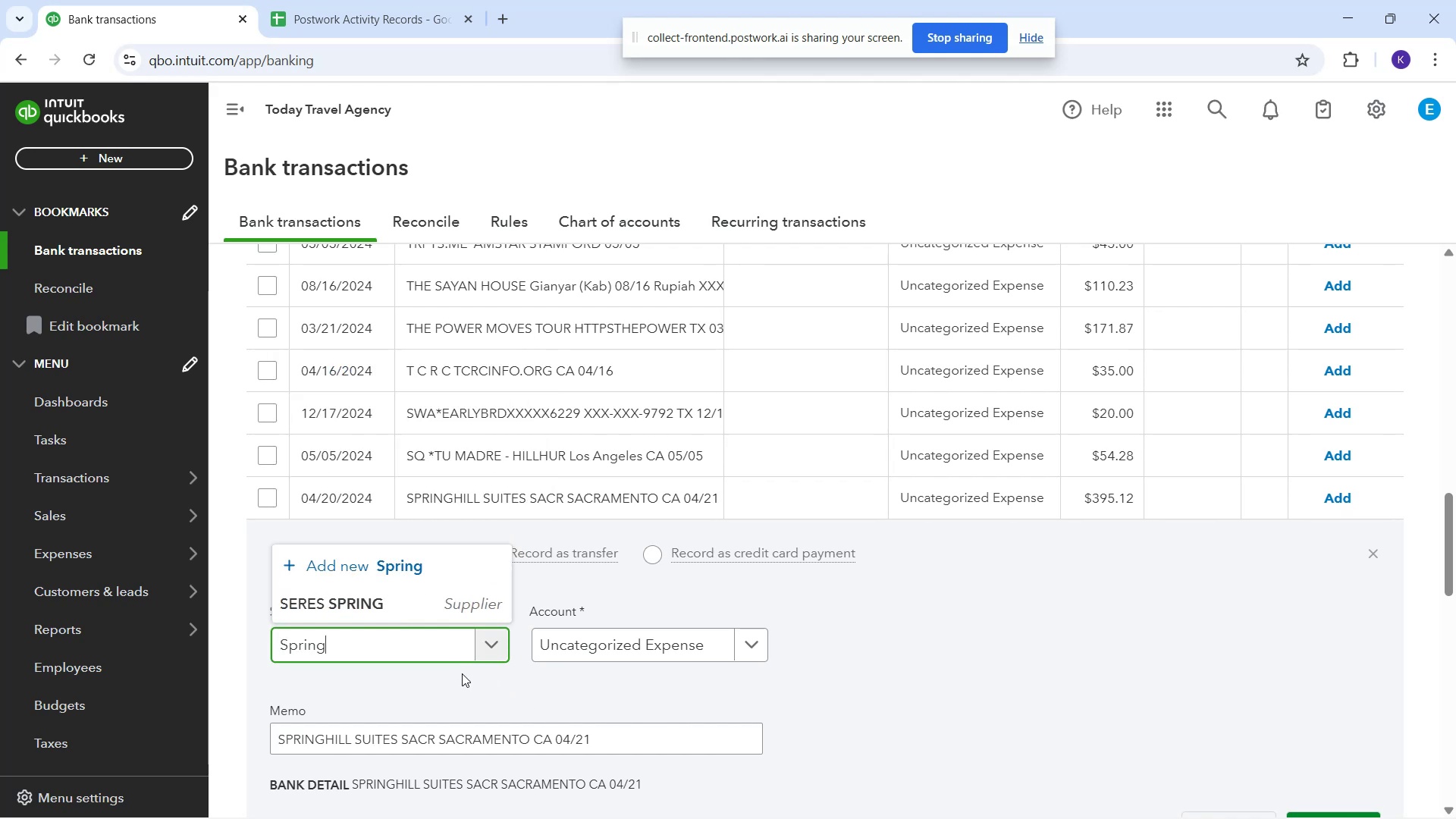 
type(Hll)
key(Backspace)
key(Backspace)
type(ill )
 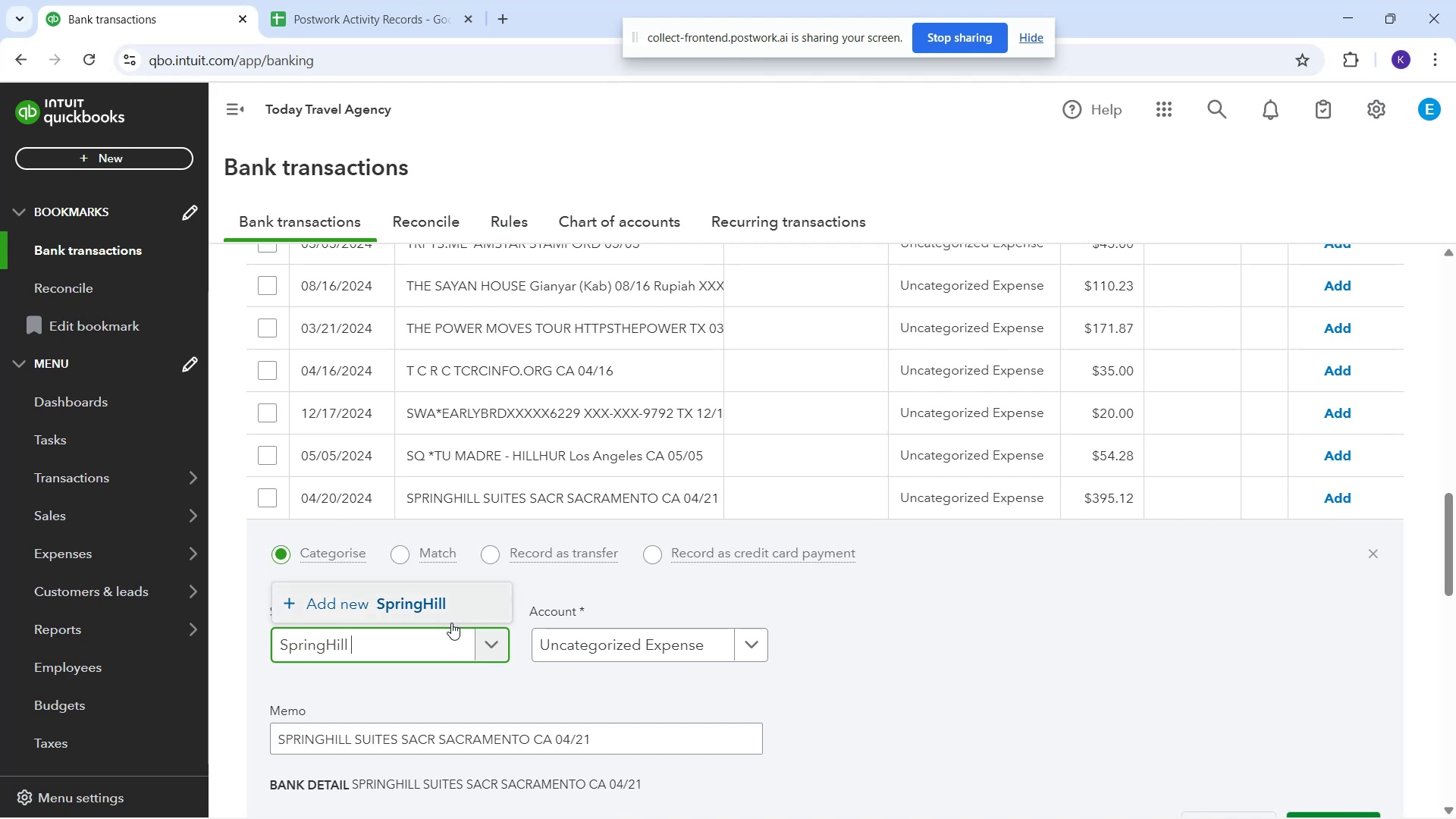 
type(Suites)
 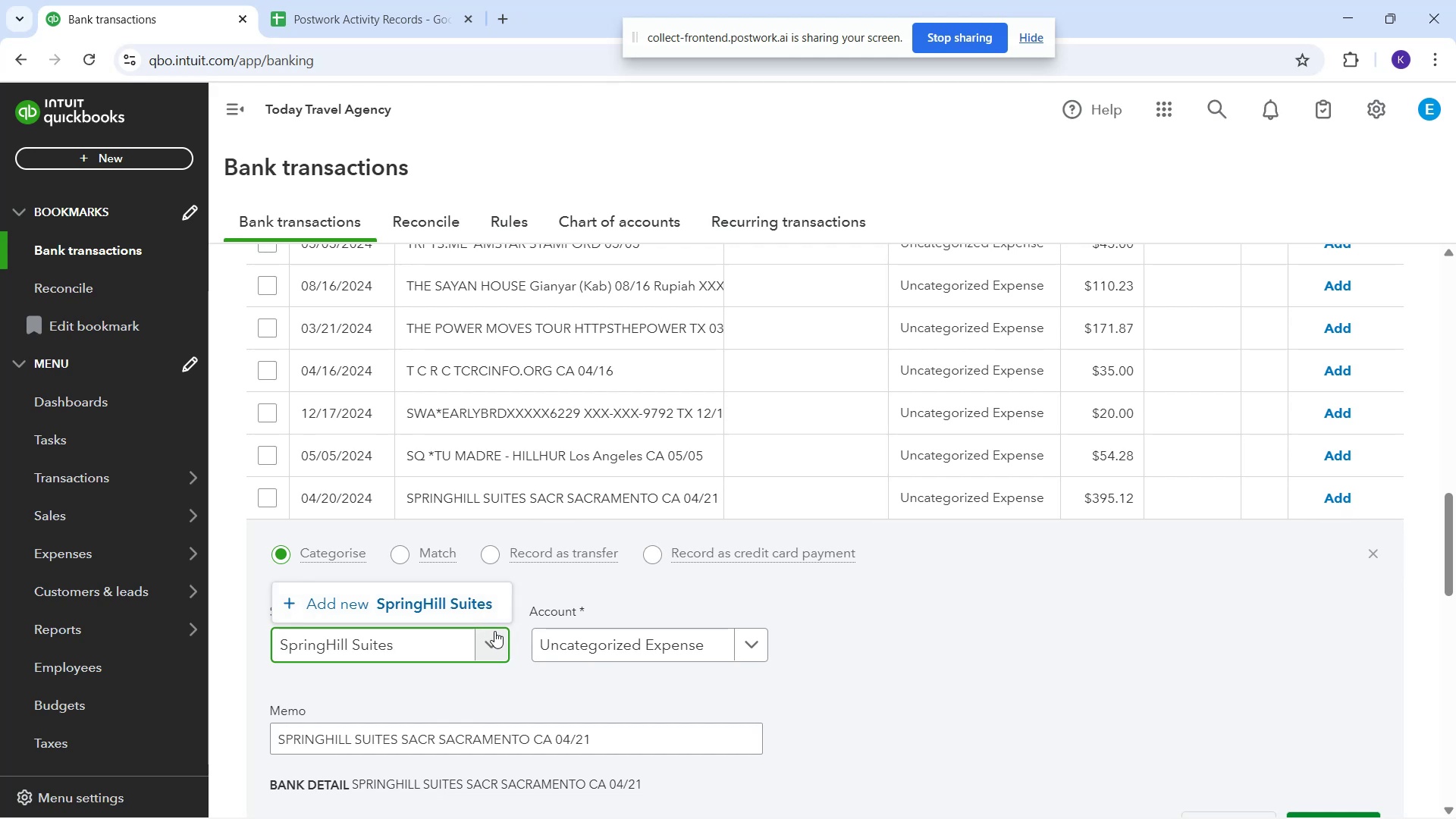 
left_click([469, 601])
 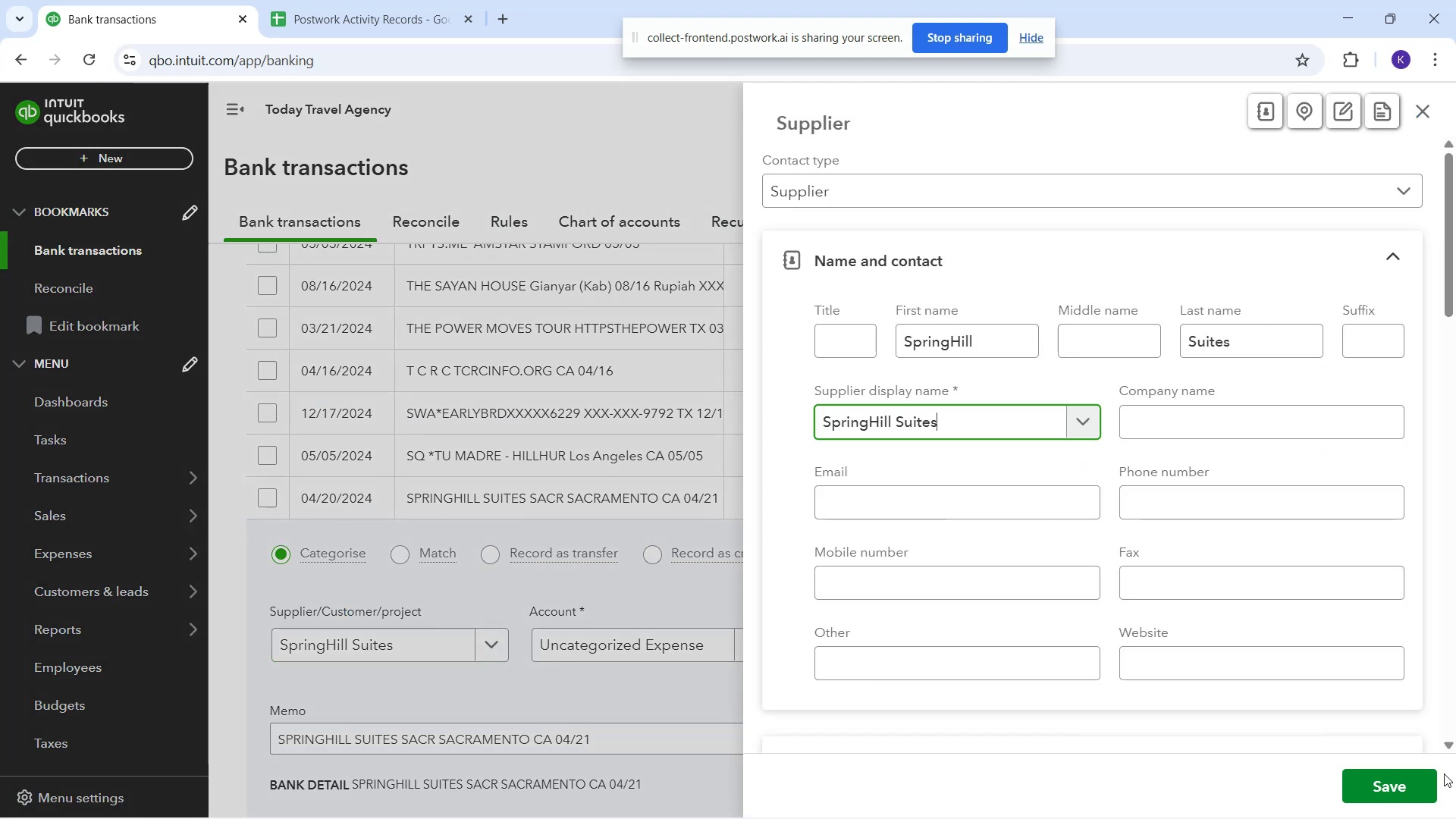 
left_click([1431, 790])
 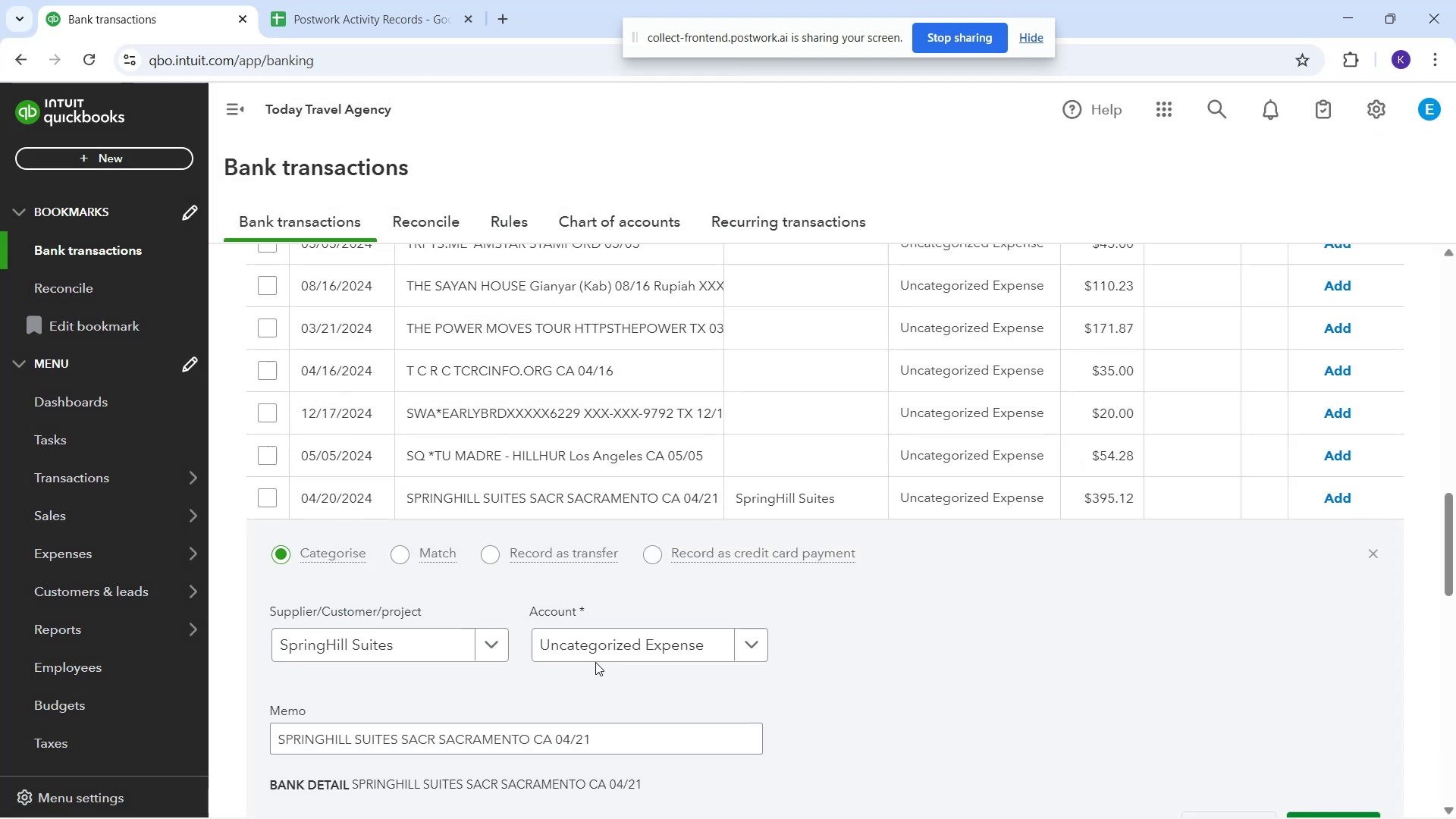 
left_click([603, 648])
 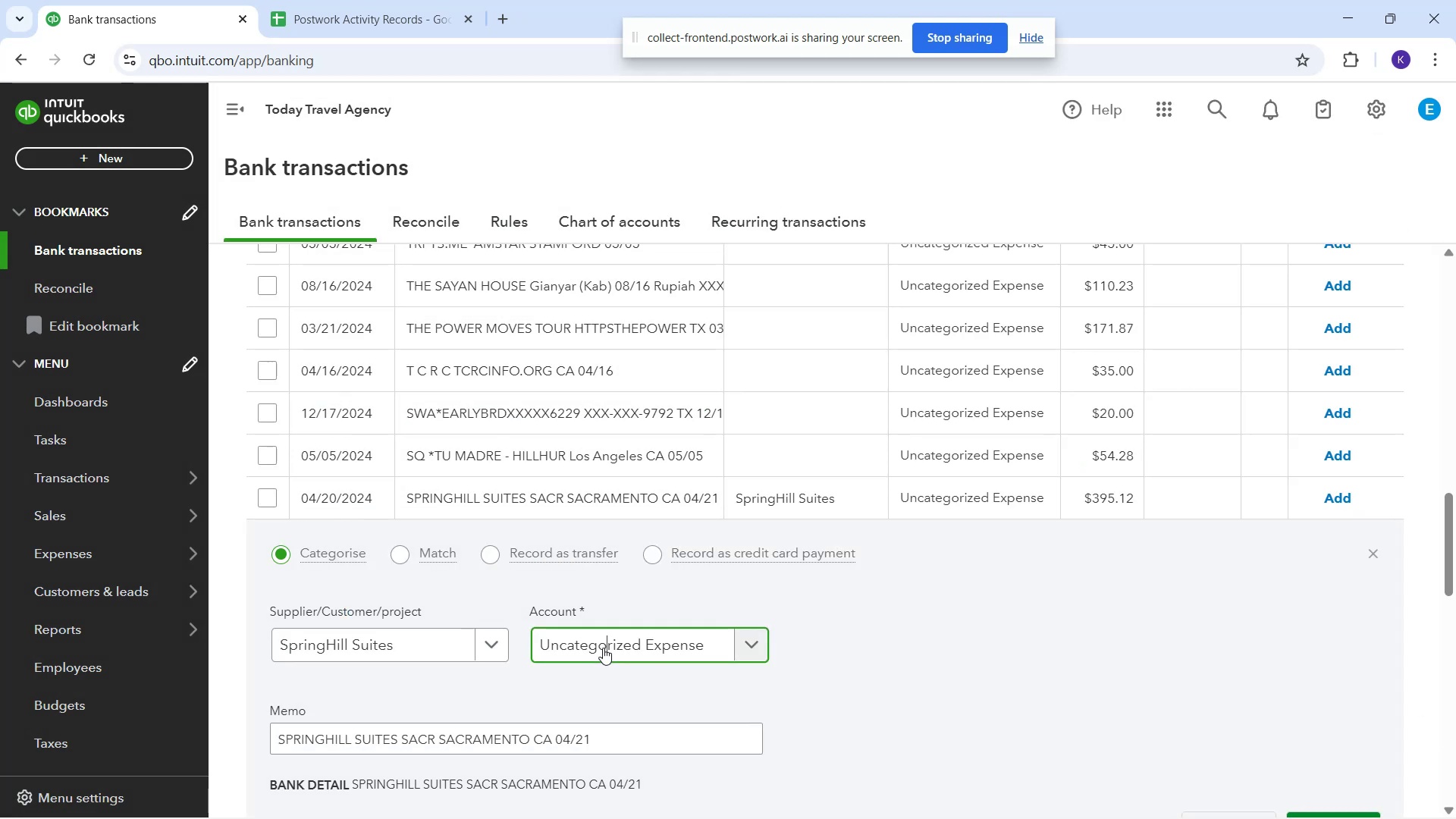 
type(tra)
 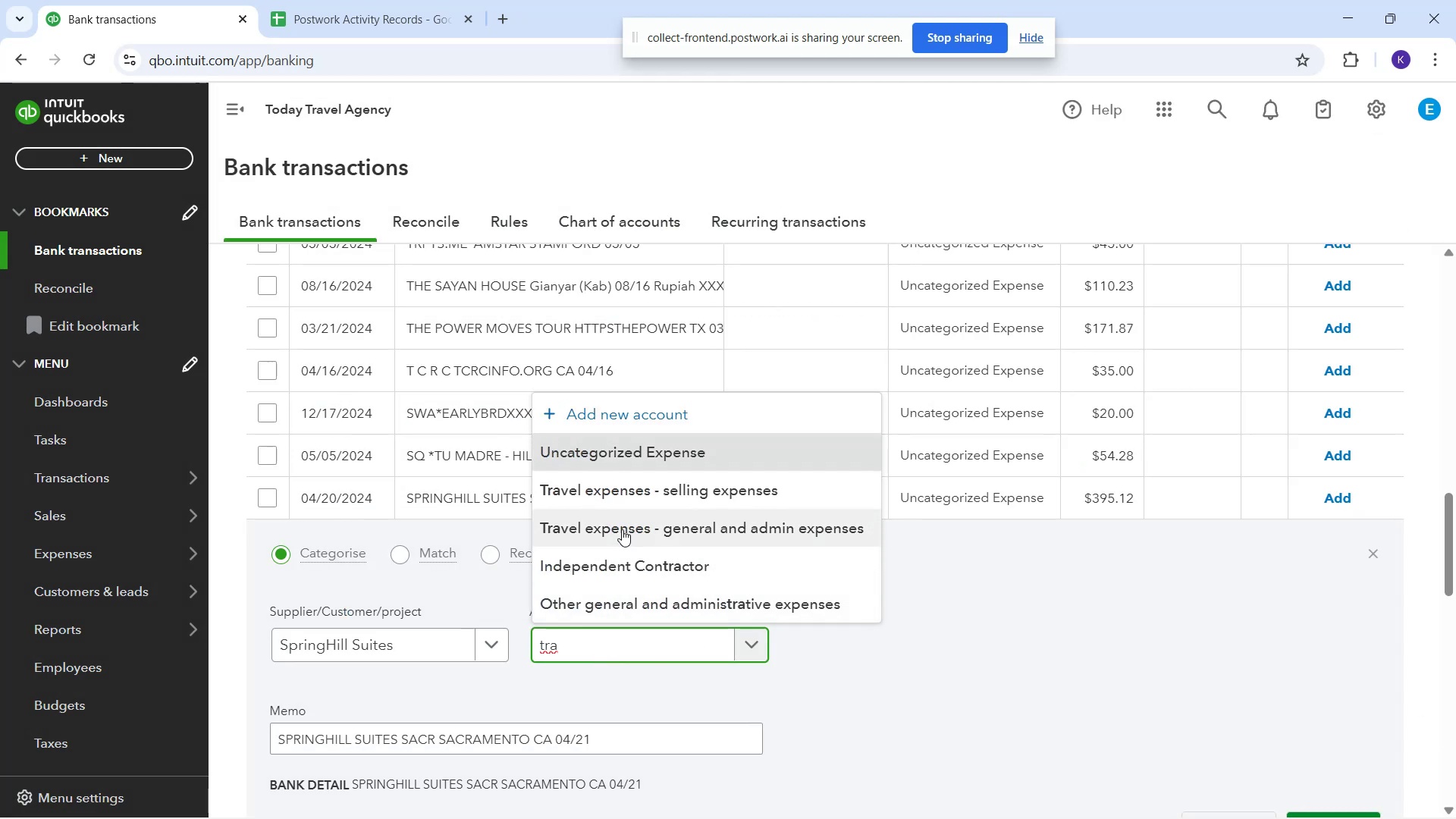 
left_click([626, 523])
 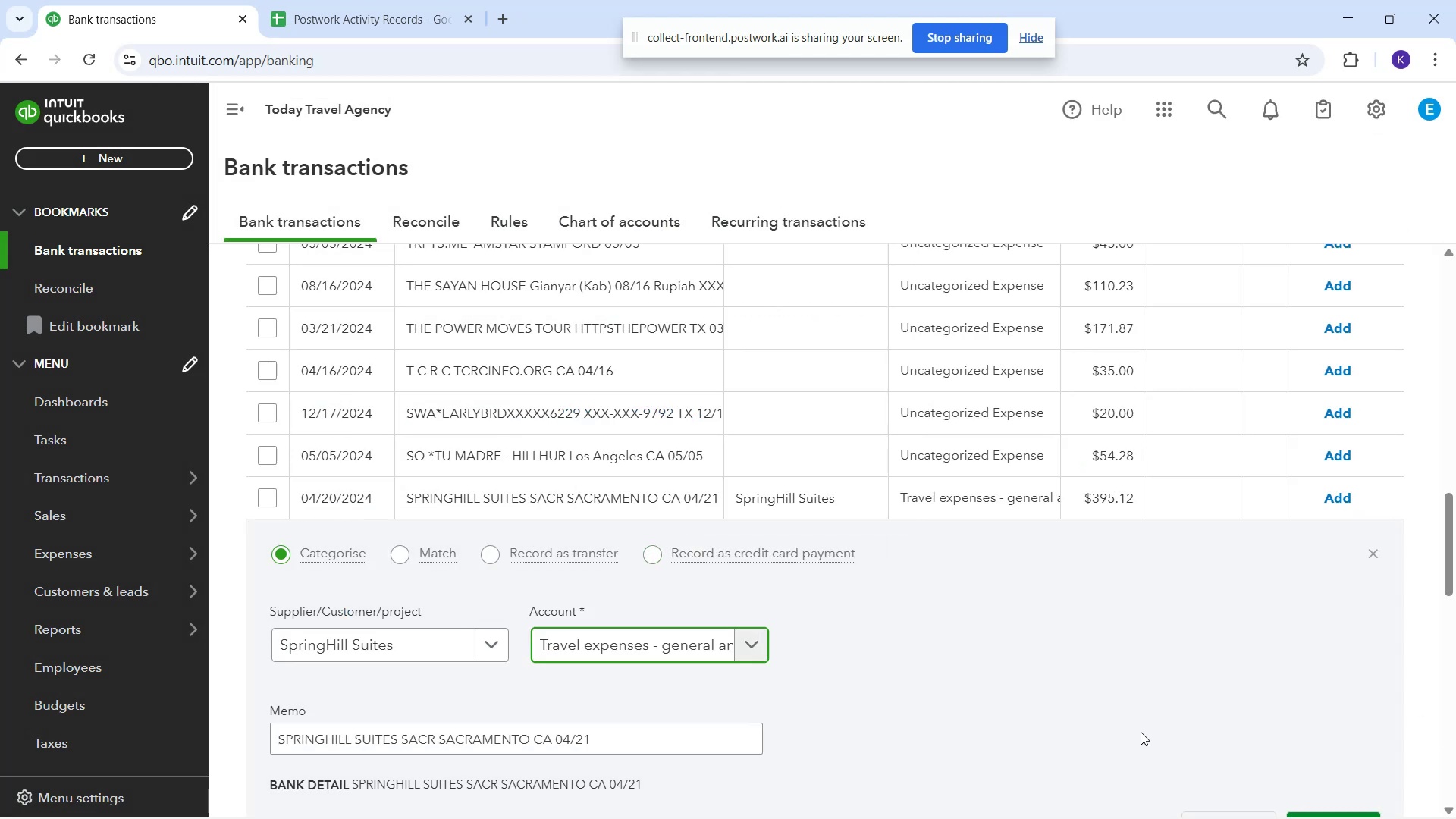 
scroll: coordinate [952, 729], scroll_direction: down, amount: 2.0
 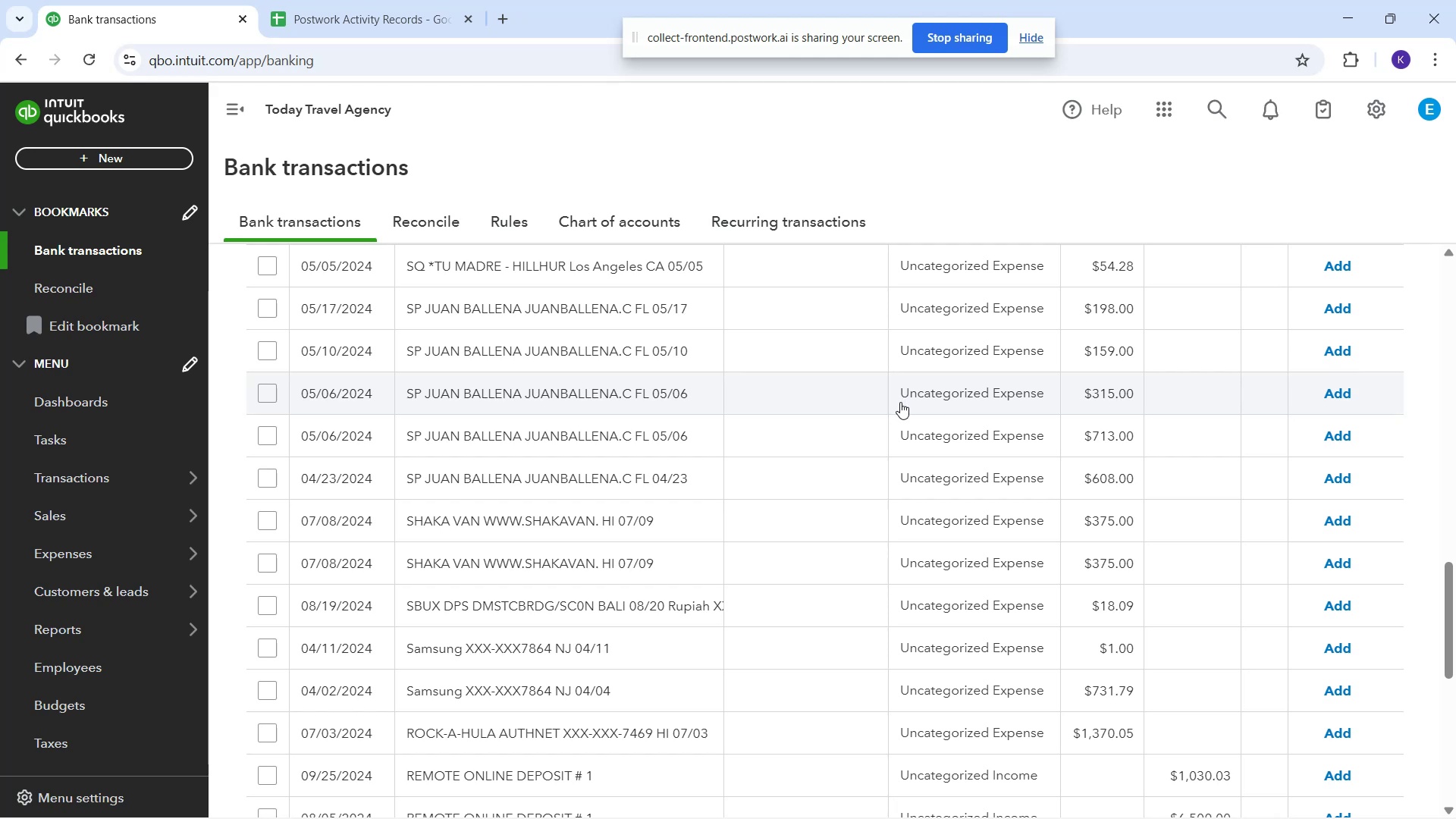 
wait(58.21)
 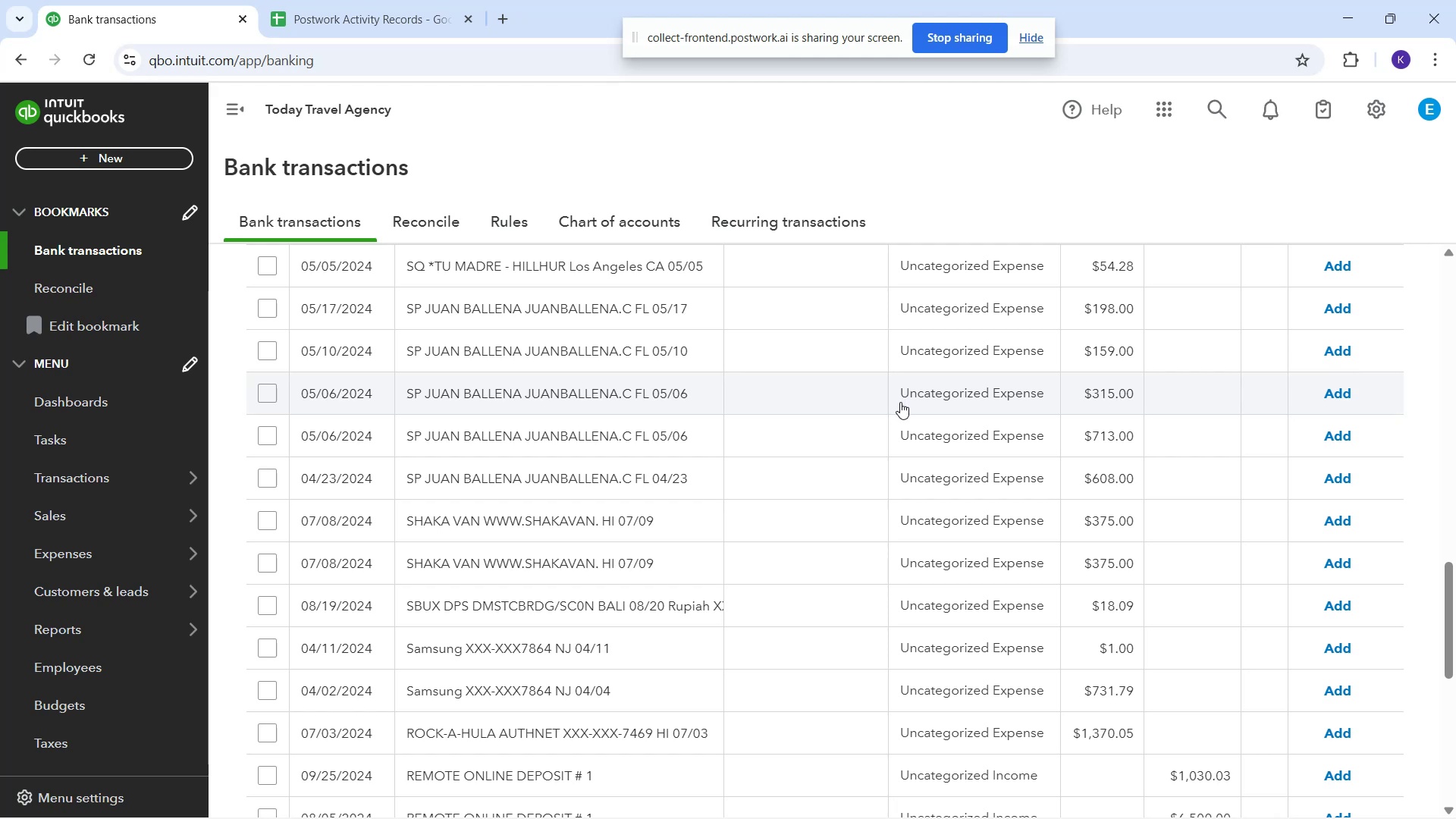 
left_click([597, 522])
 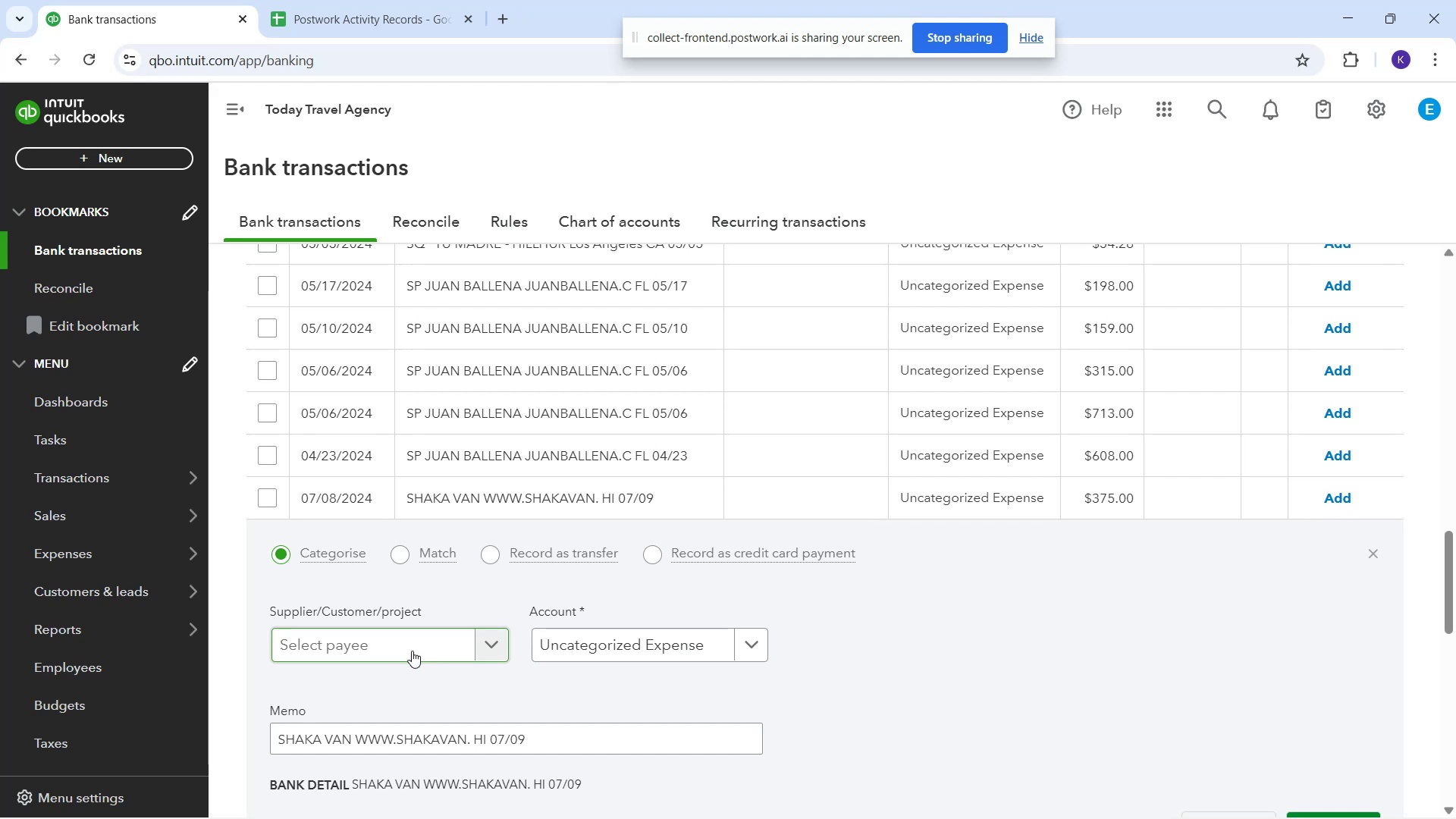 
hold_key(key=ShiftRight, duration=0.37)
 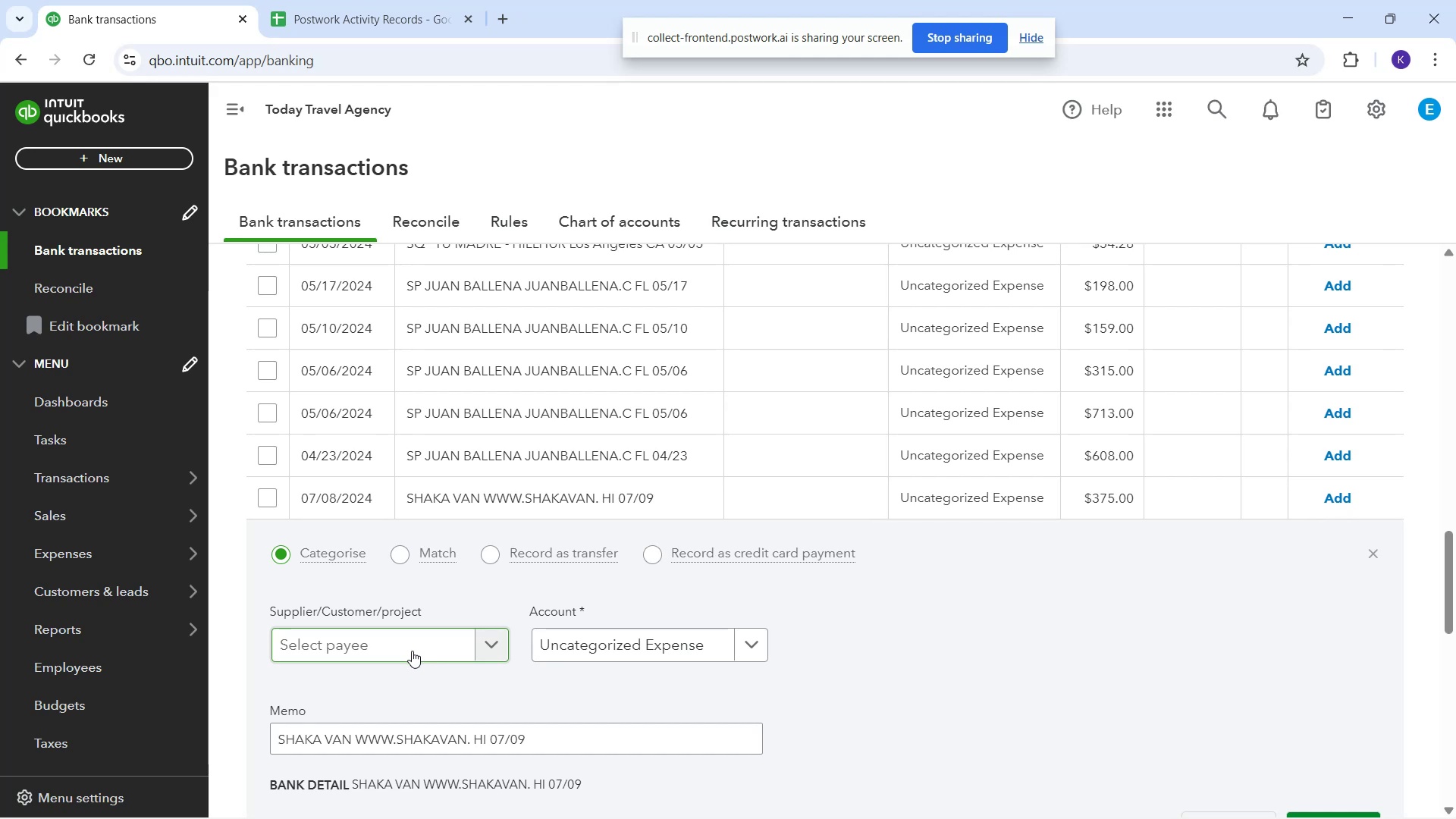 
left_click([412, 651])
 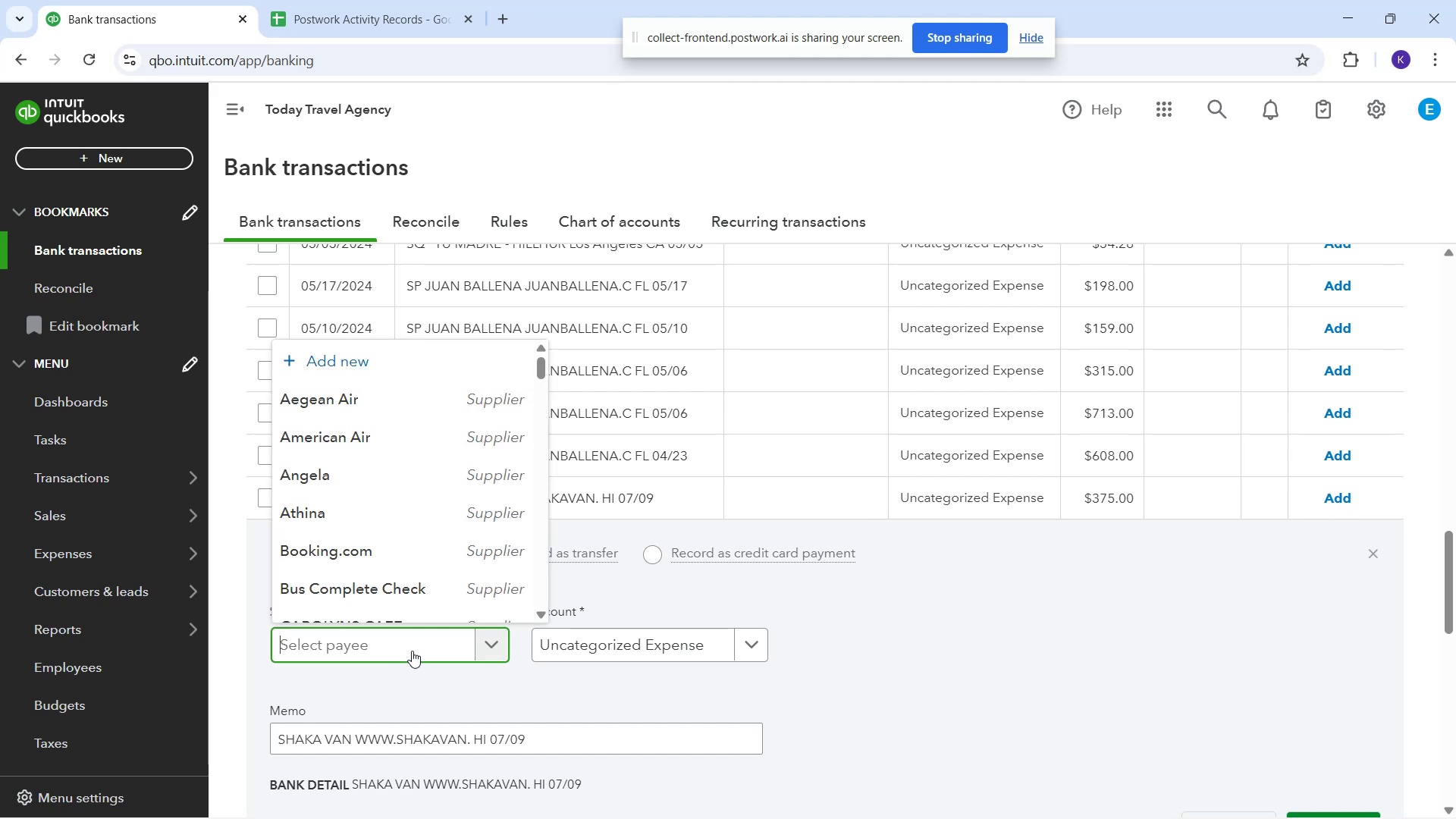 
type(Shaka Van)
 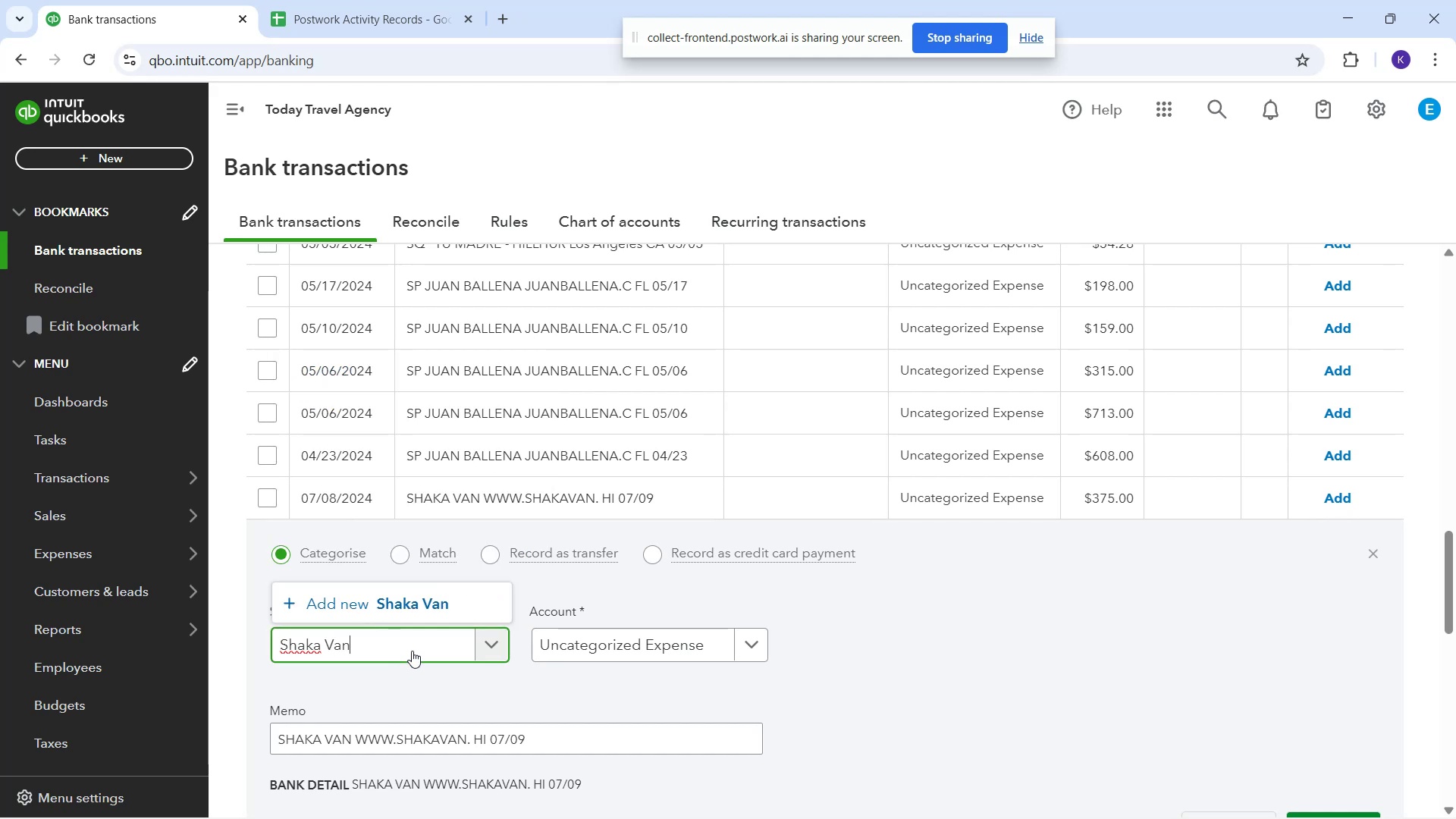 
left_click_drag(start_coordinate=[630, 649], to_coordinate=[604, 659])
 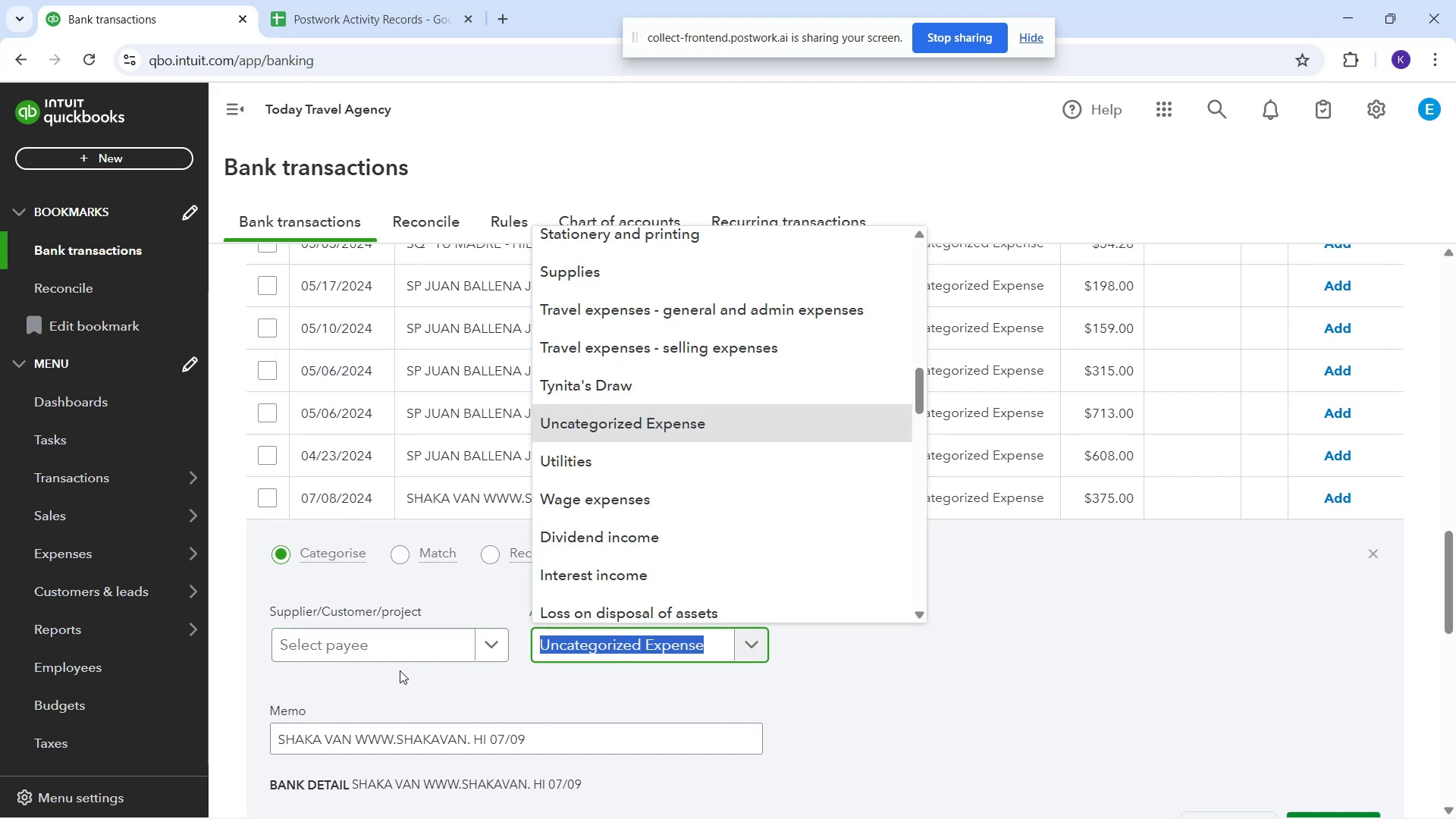 
left_click([389, 654])
 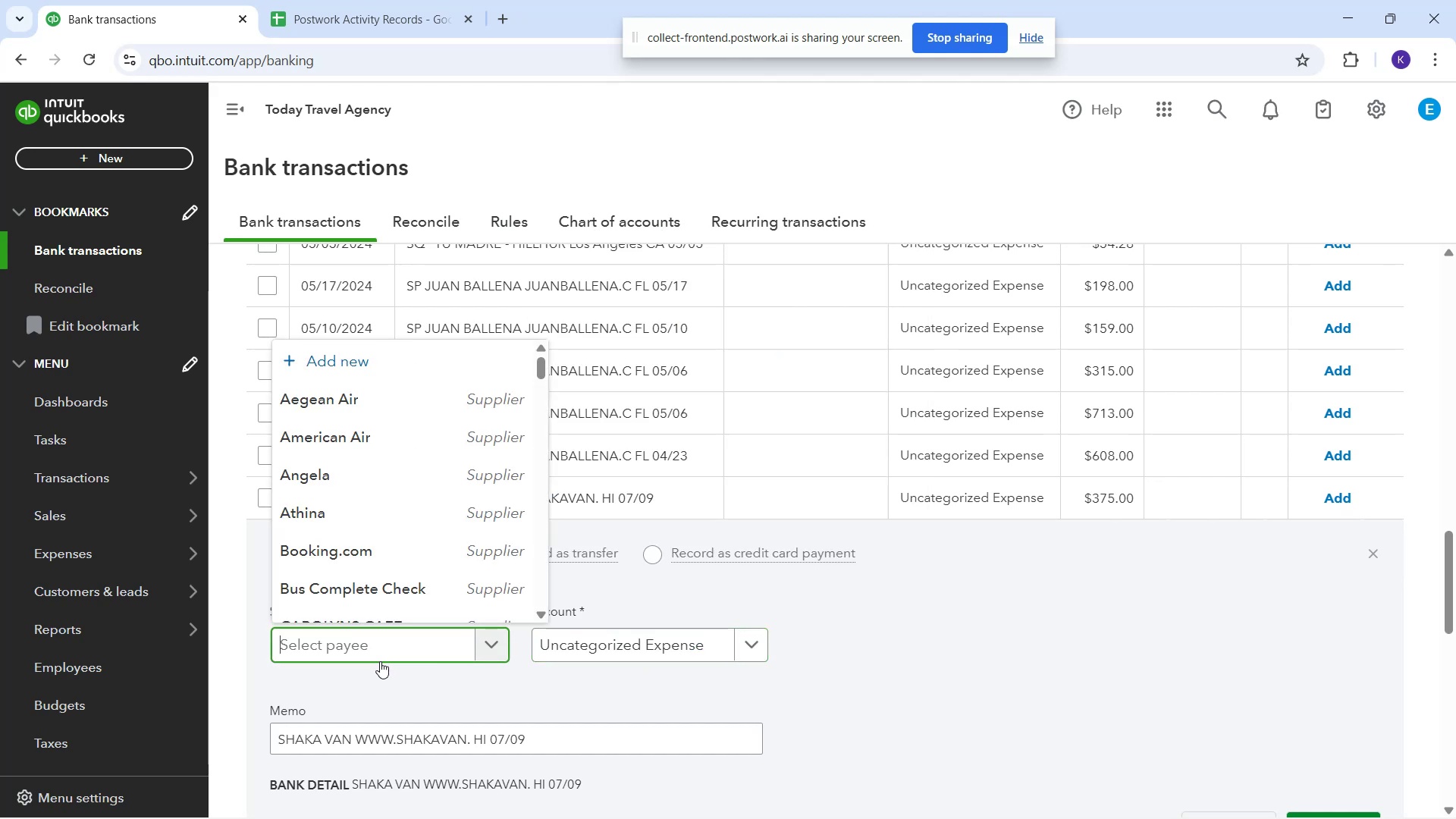 
type(Shaka Van)
 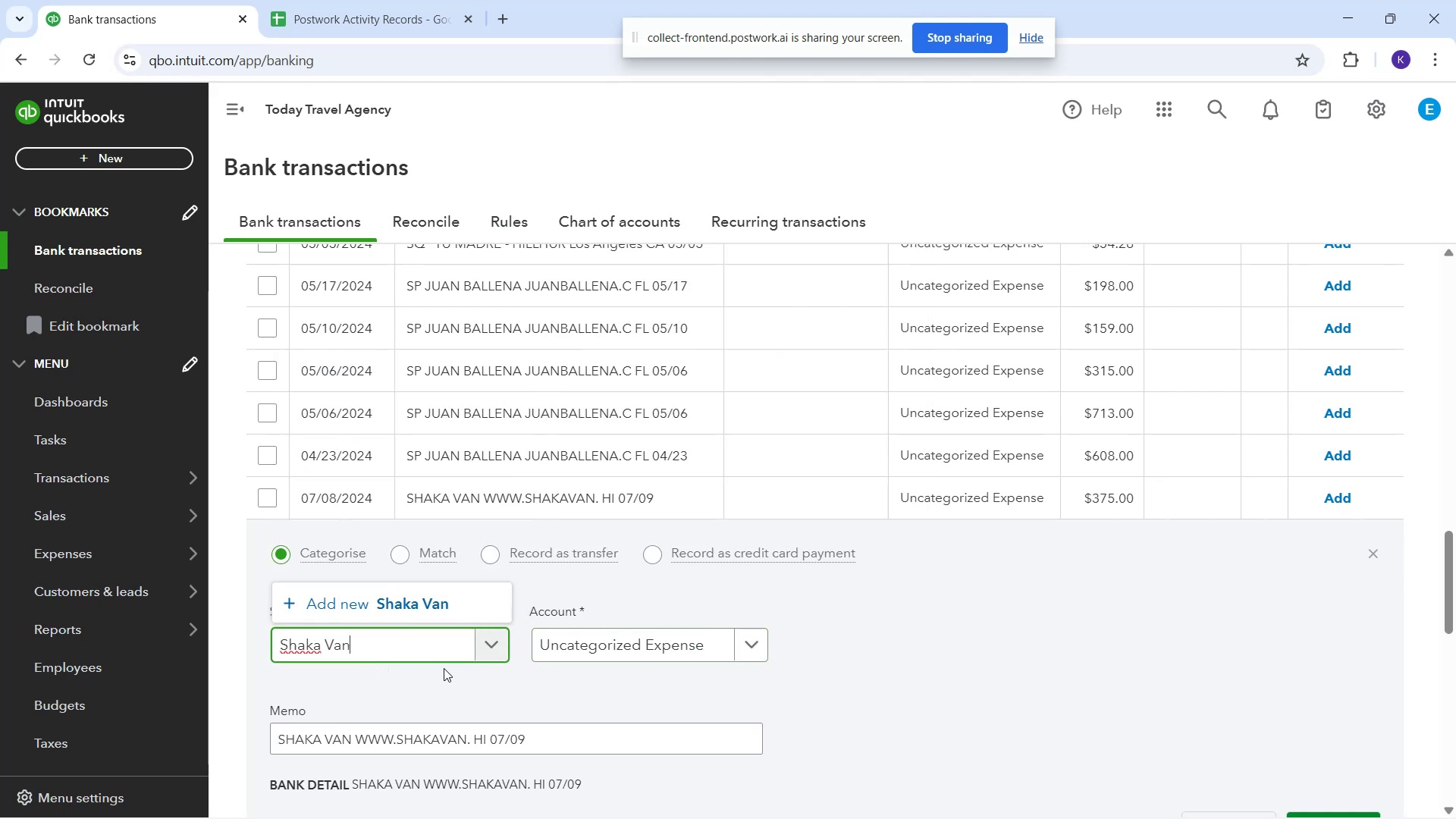 
left_click([407, 588])
 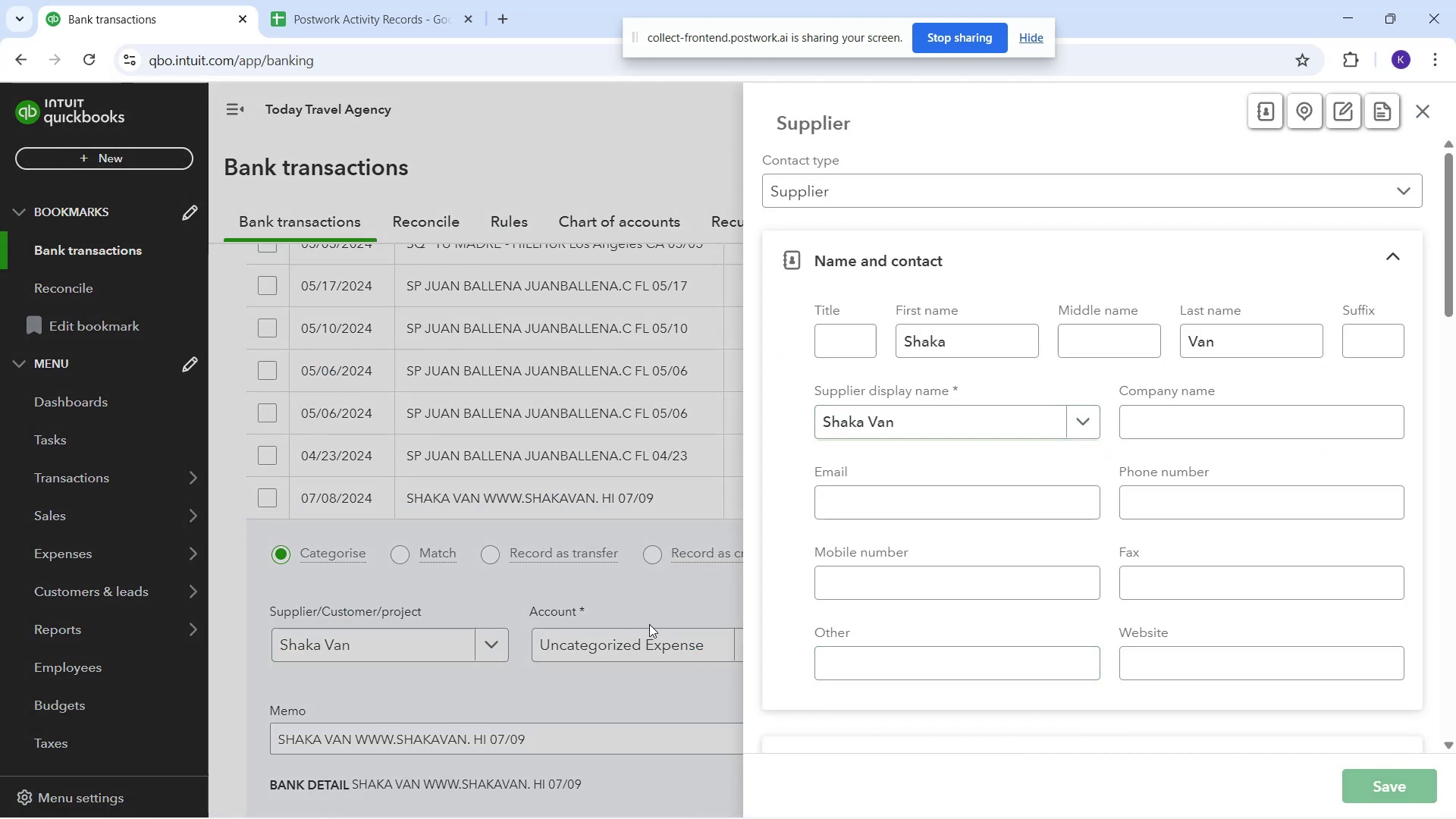 
left_click([656, 648])
 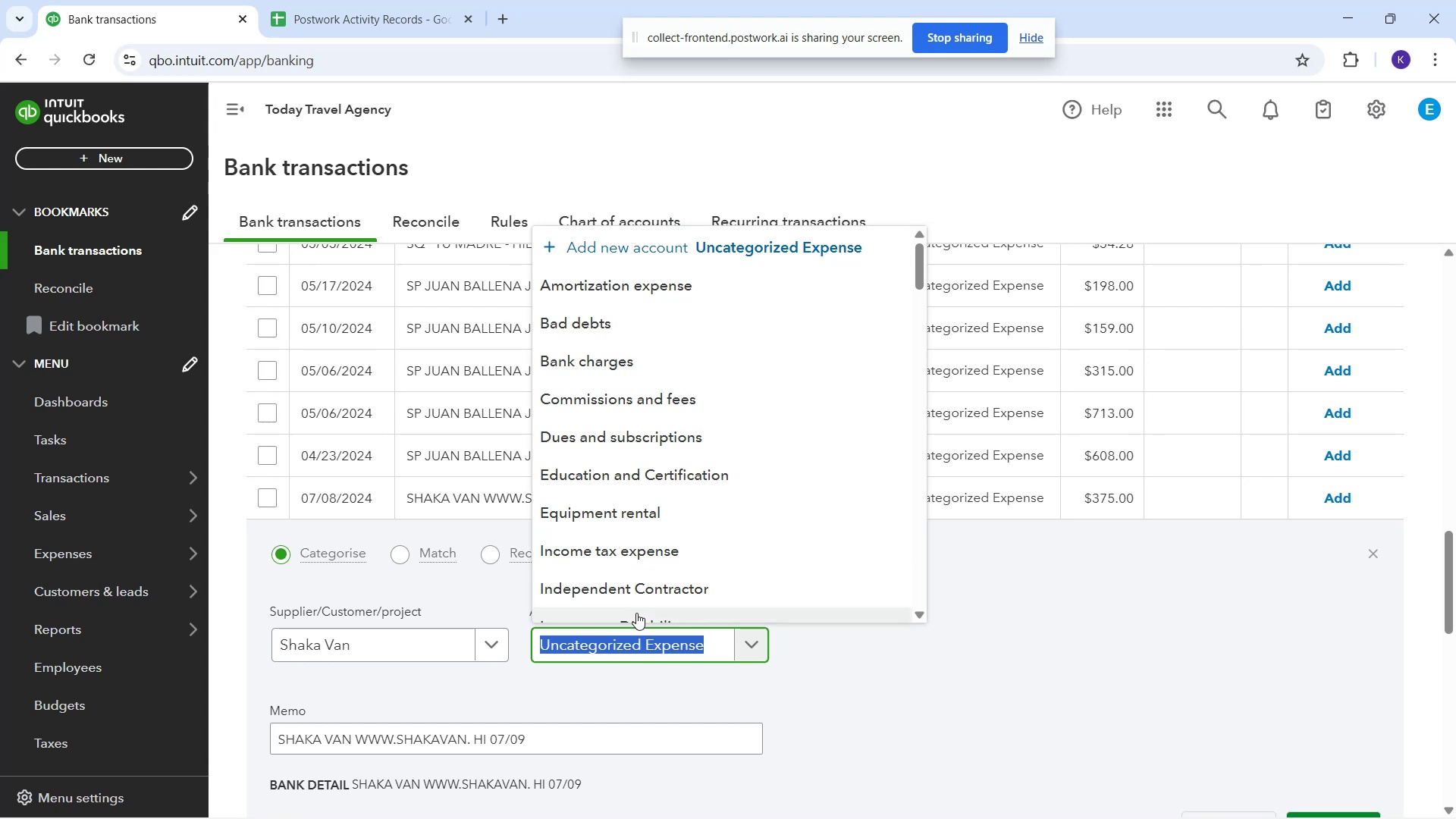 
type(tra)
 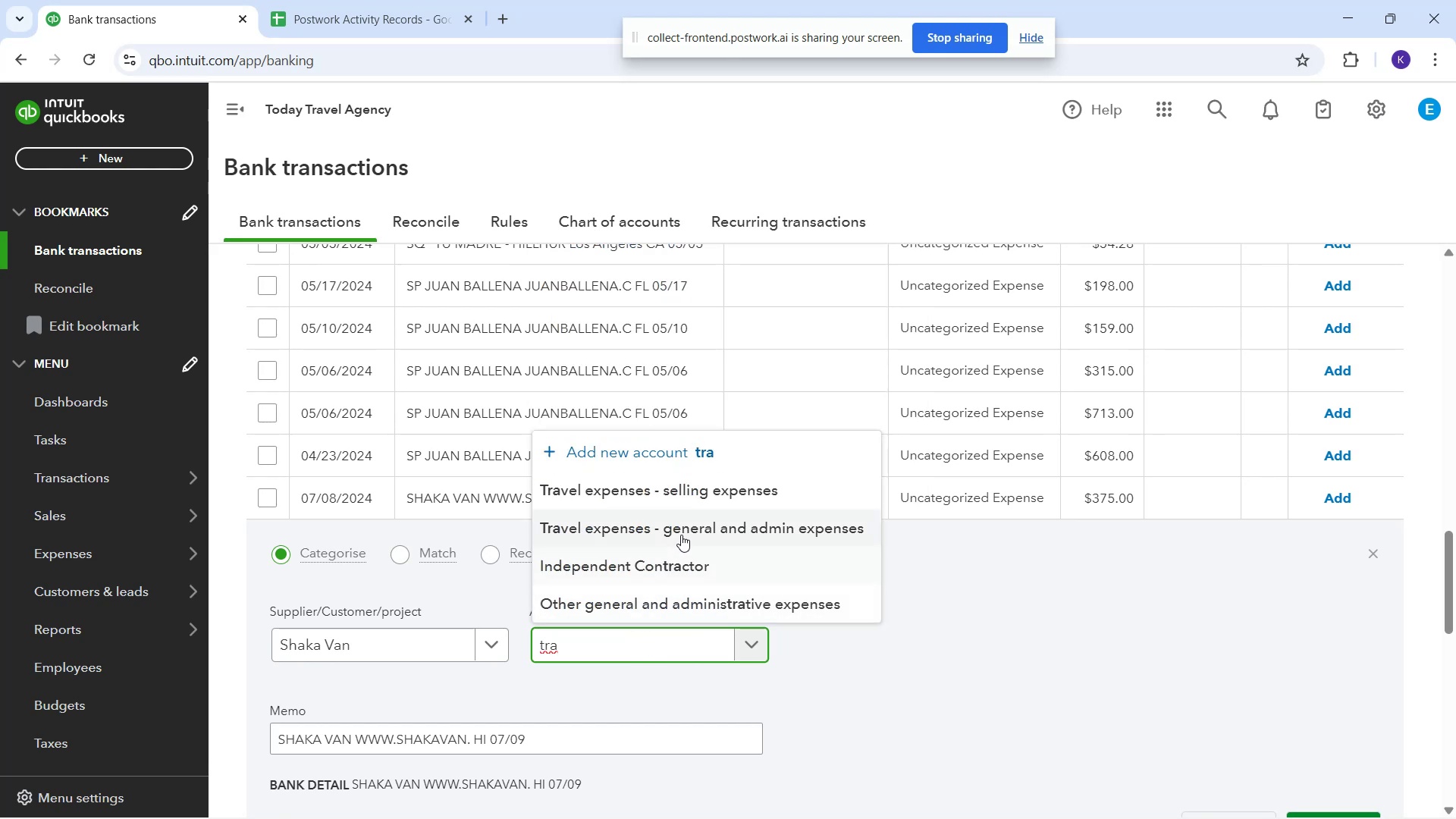 
left_click([685, 532])
 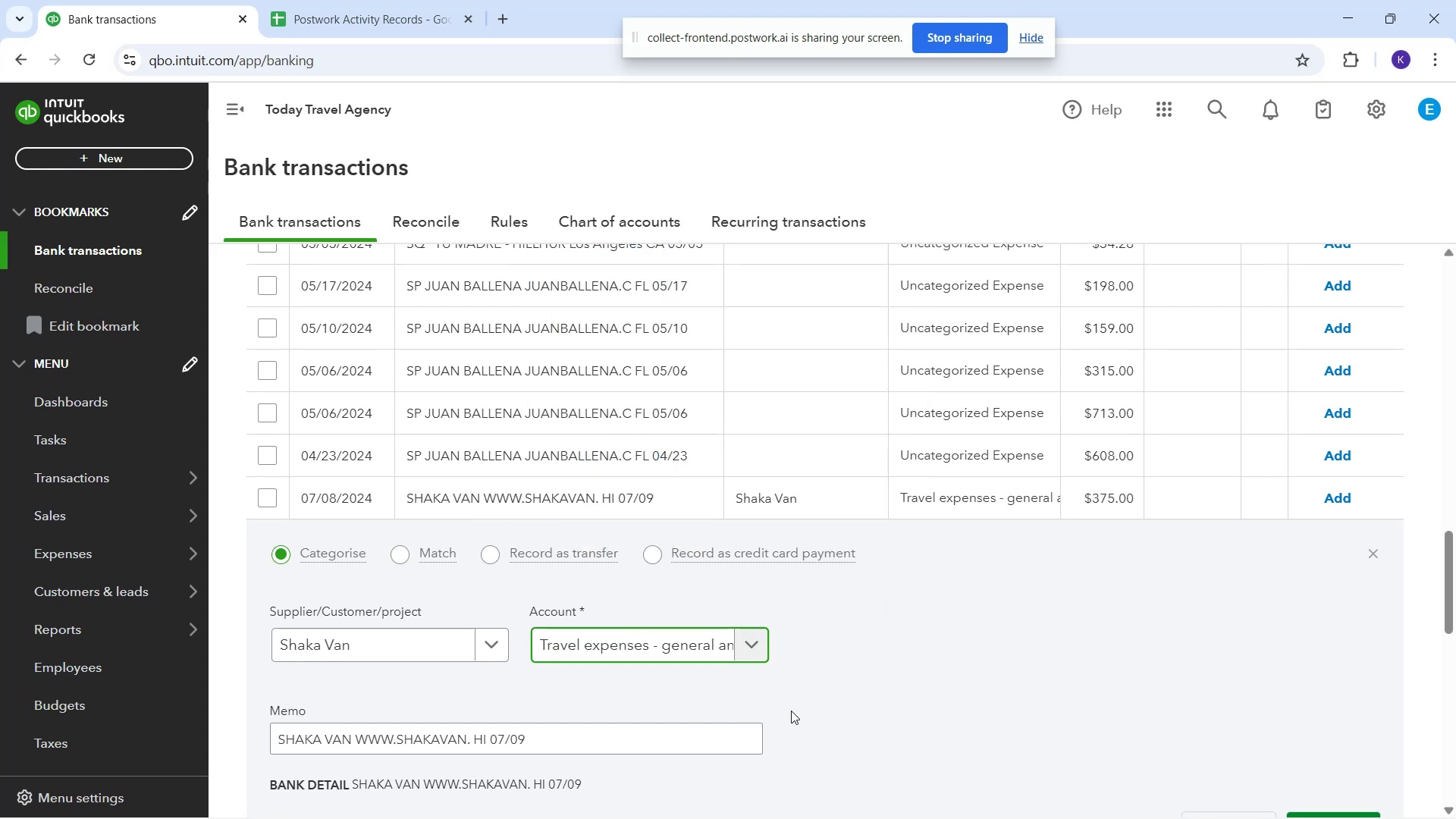 
scroll: coordinate [839, 691], scroll_direction: down, amount: 1.0
 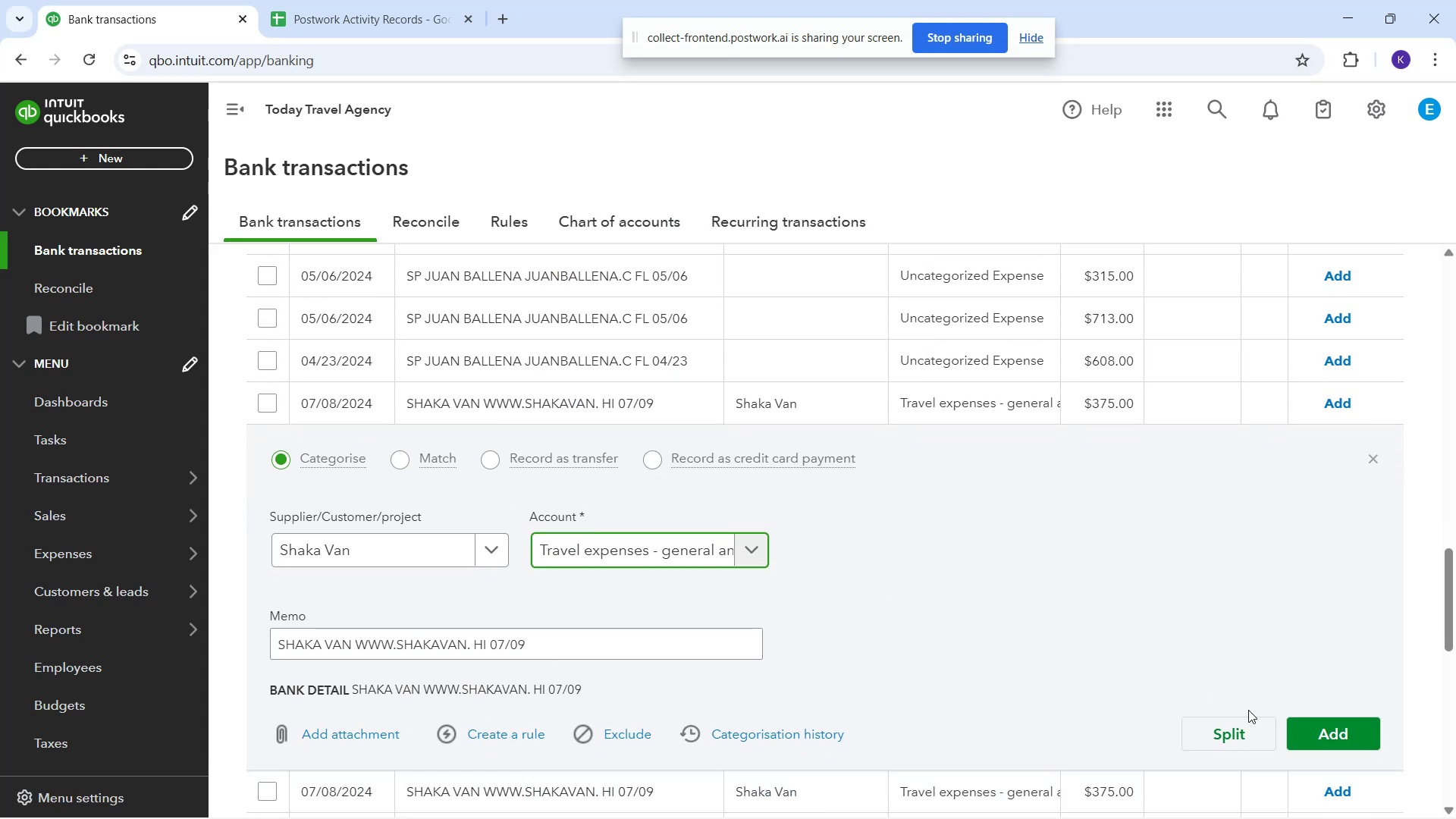 
left_click([1300, 729])
 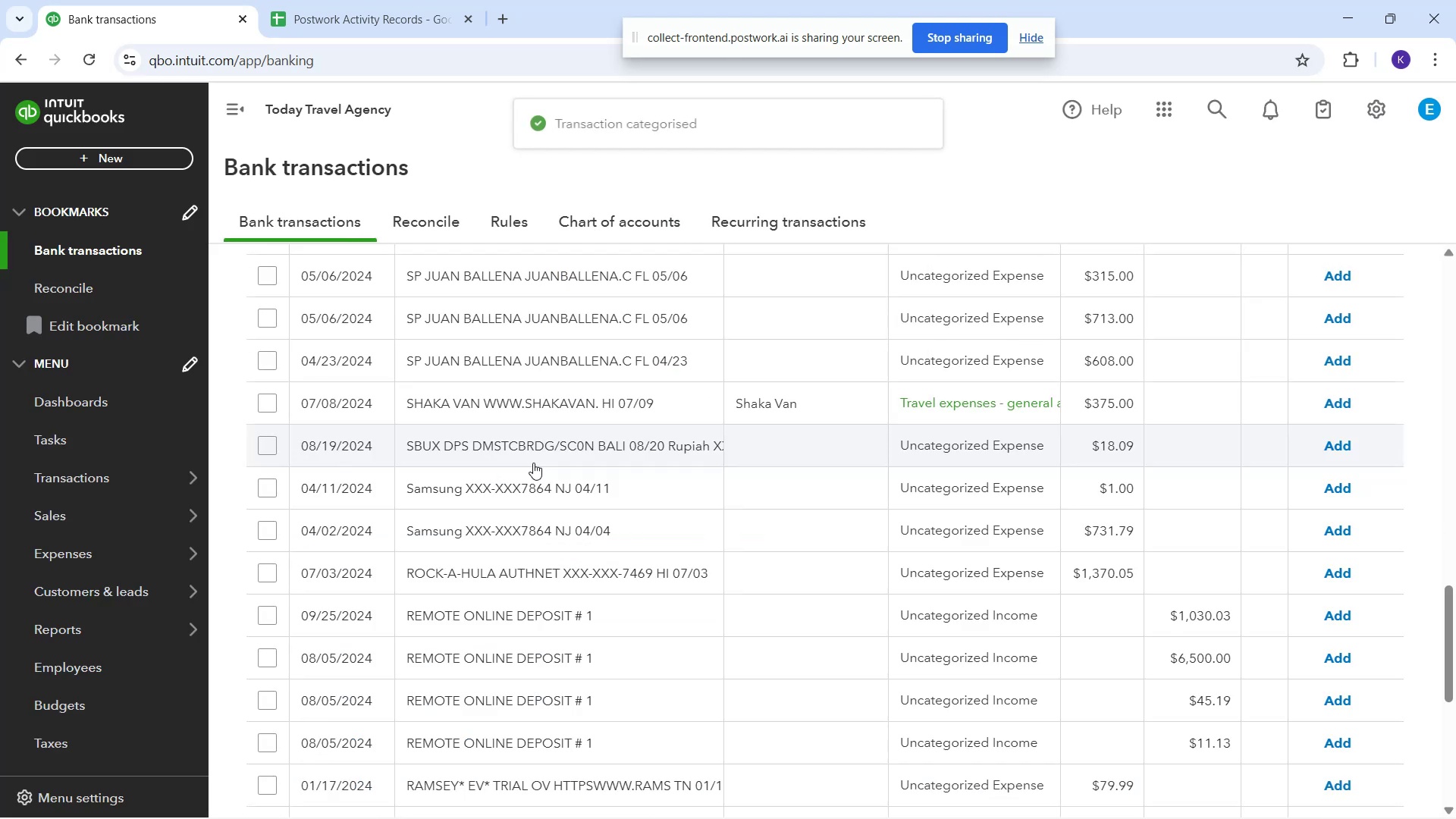 
left_click([491, 406])
 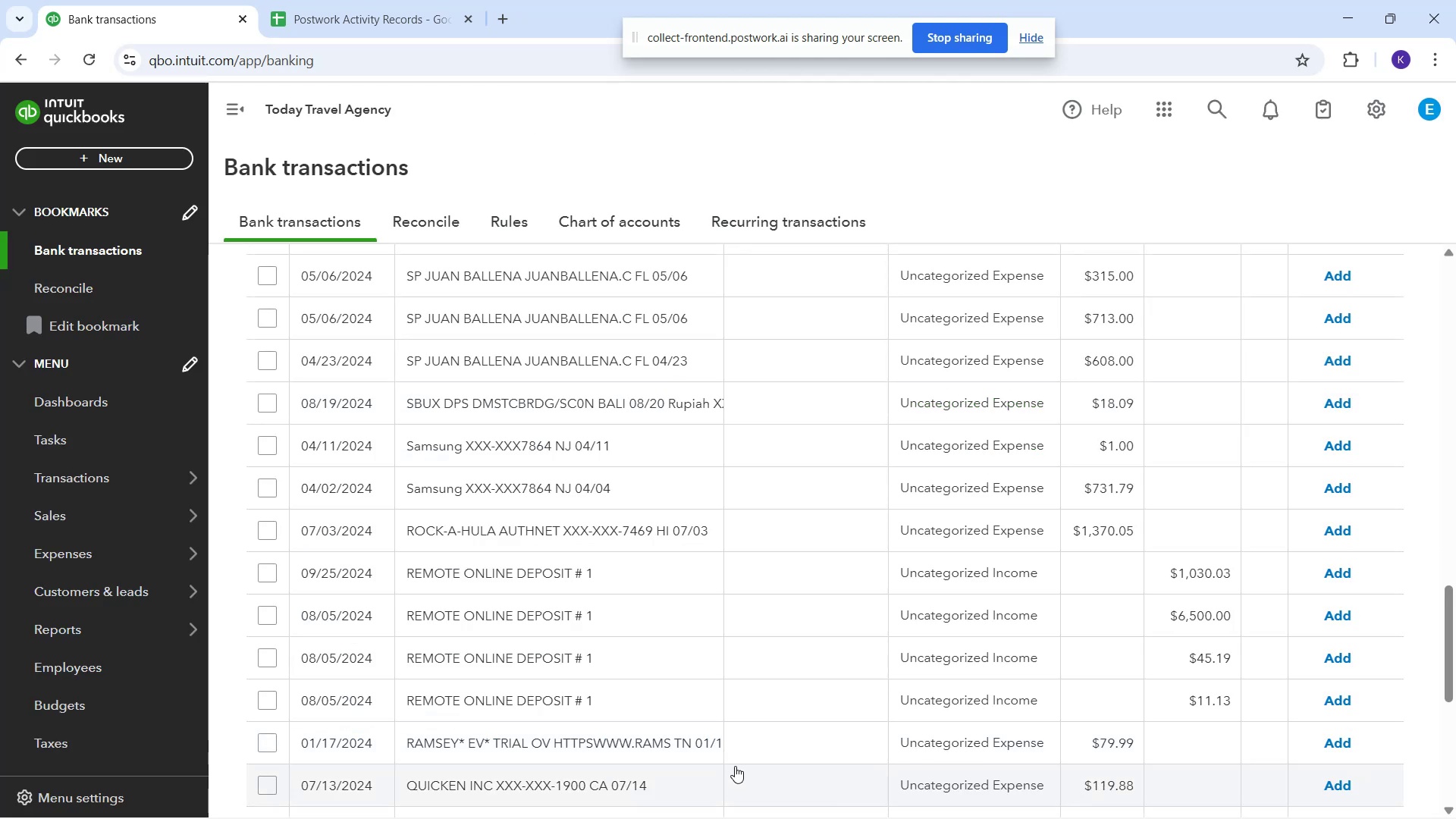 
wait(10.54)
 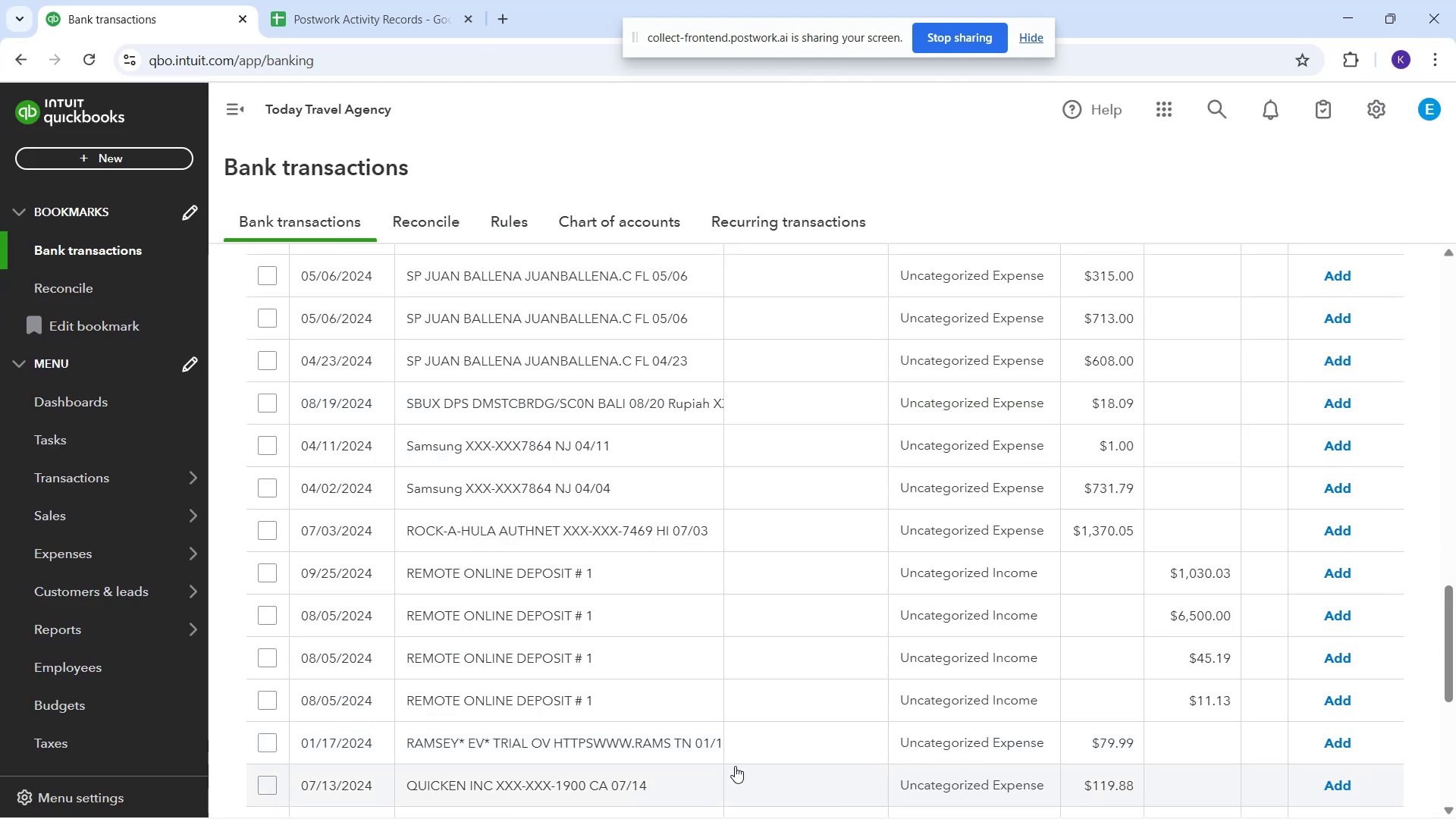 
scroll: coordinate [652, 532], scroll_direction: down, amount: 2.0
 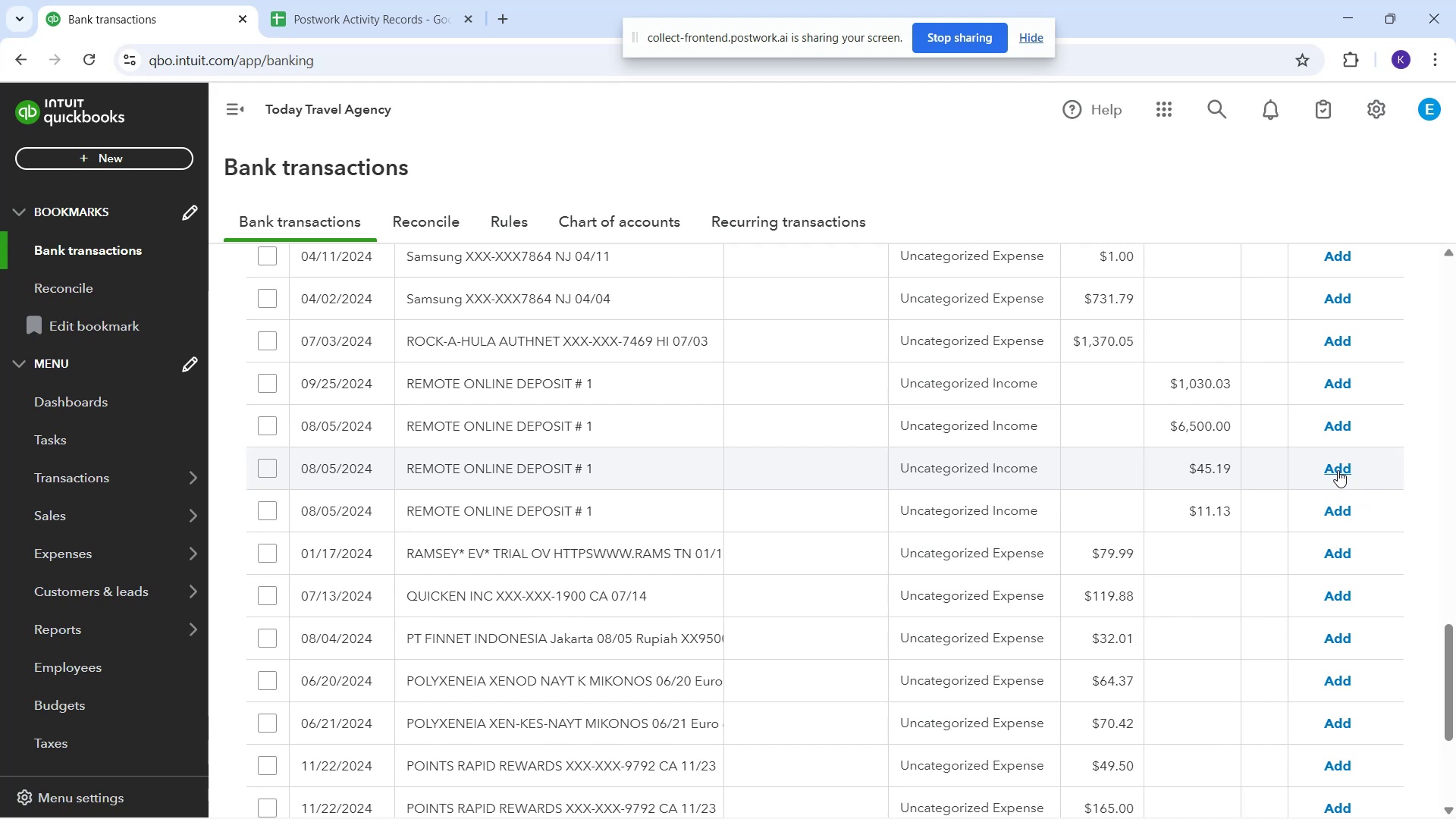 
wait(29.34)
 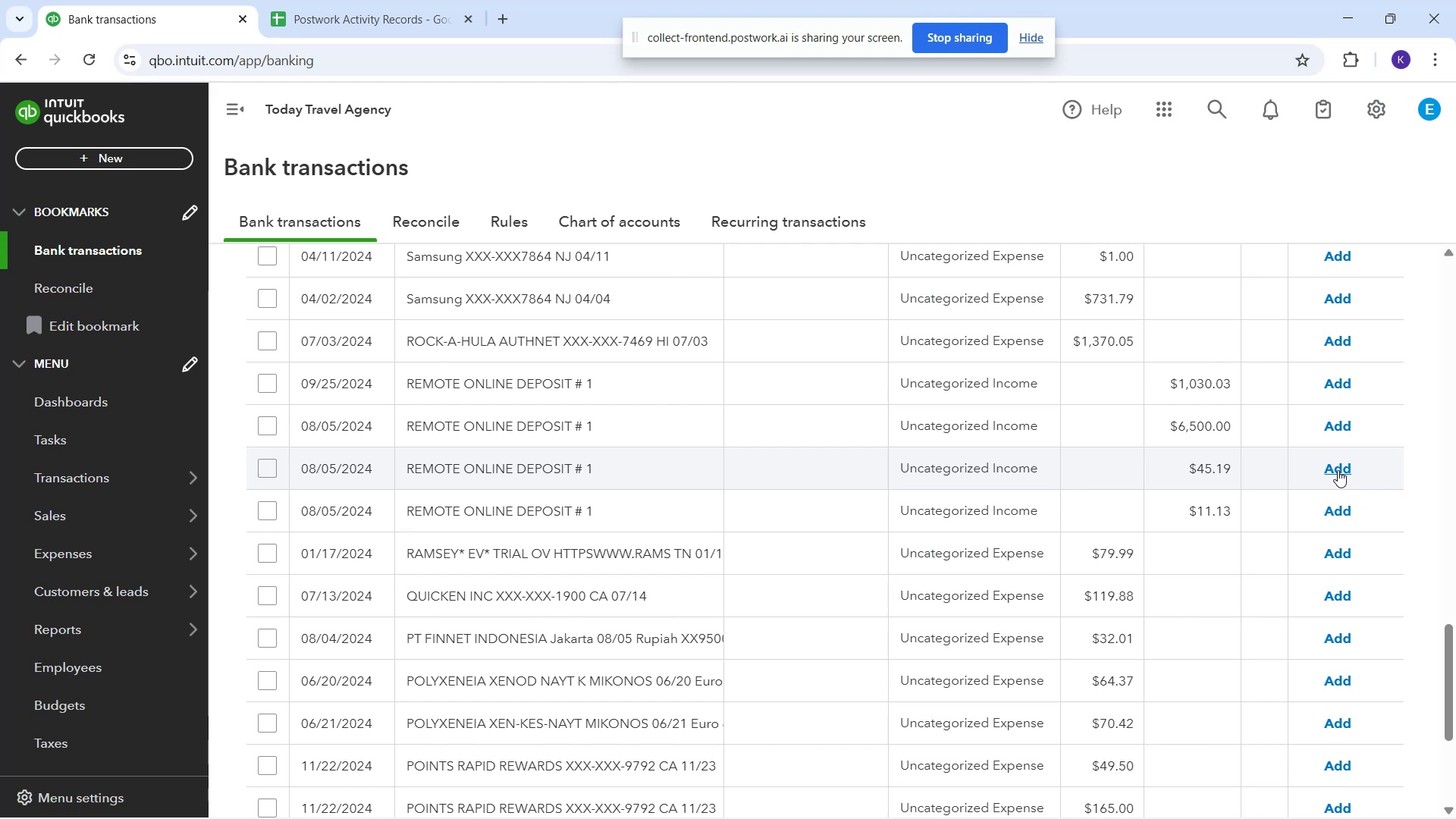 
scroll: coordinate [652, 703], scroll_direction: down, amount: 2.0
 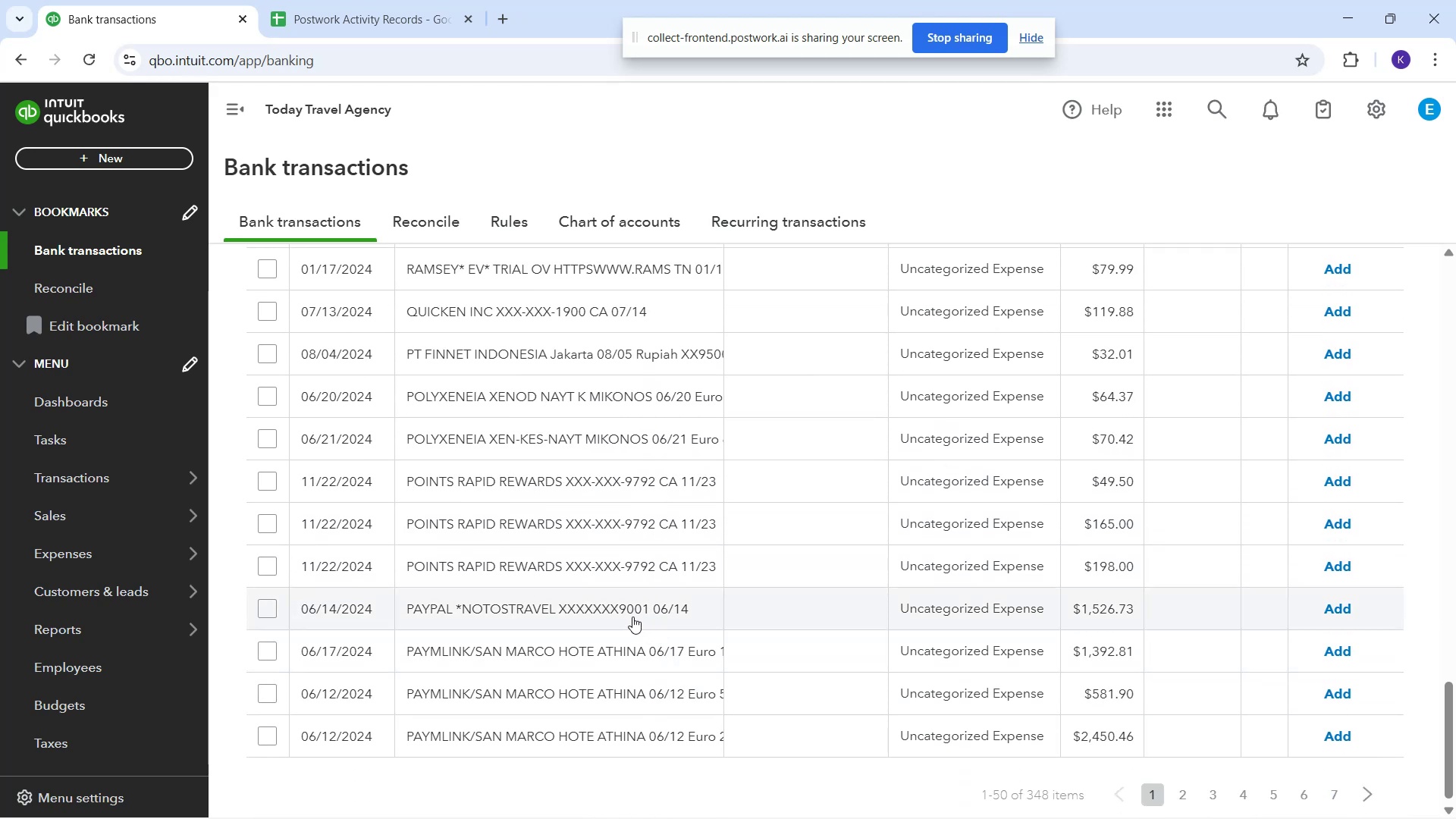 
left_click([631, 617])
 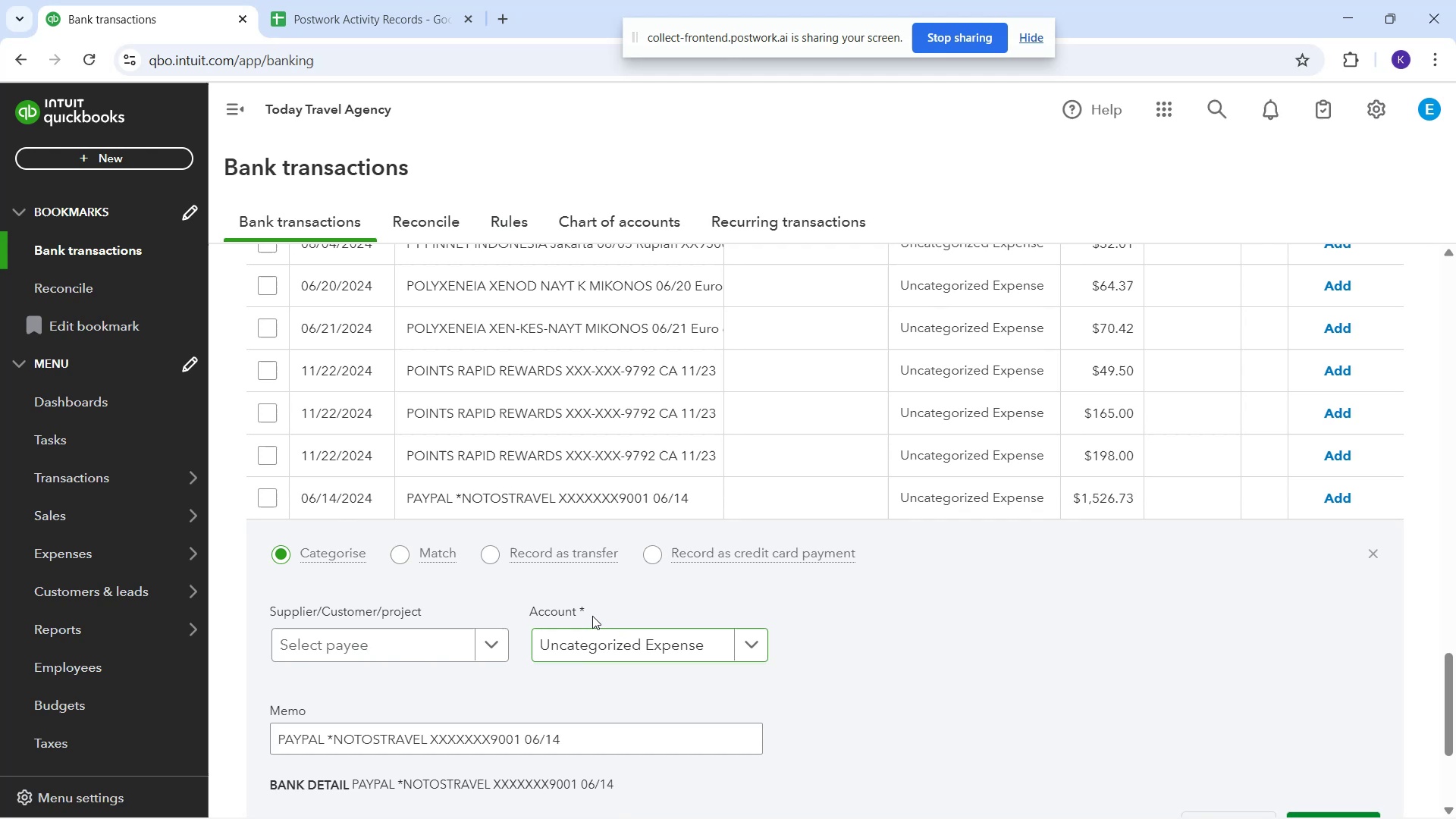 
mouse_move([477, 651])
 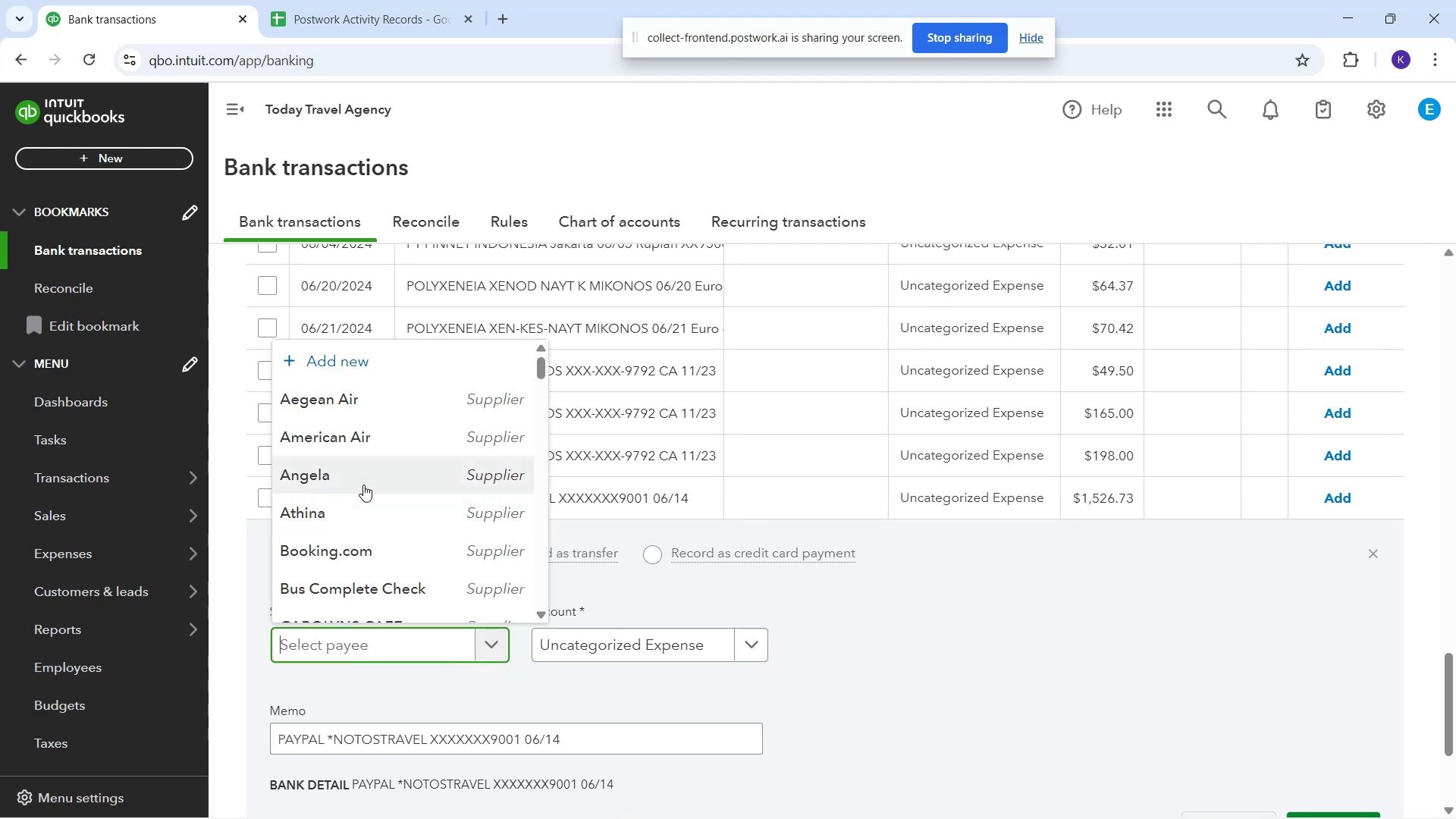 
type(paypal)
 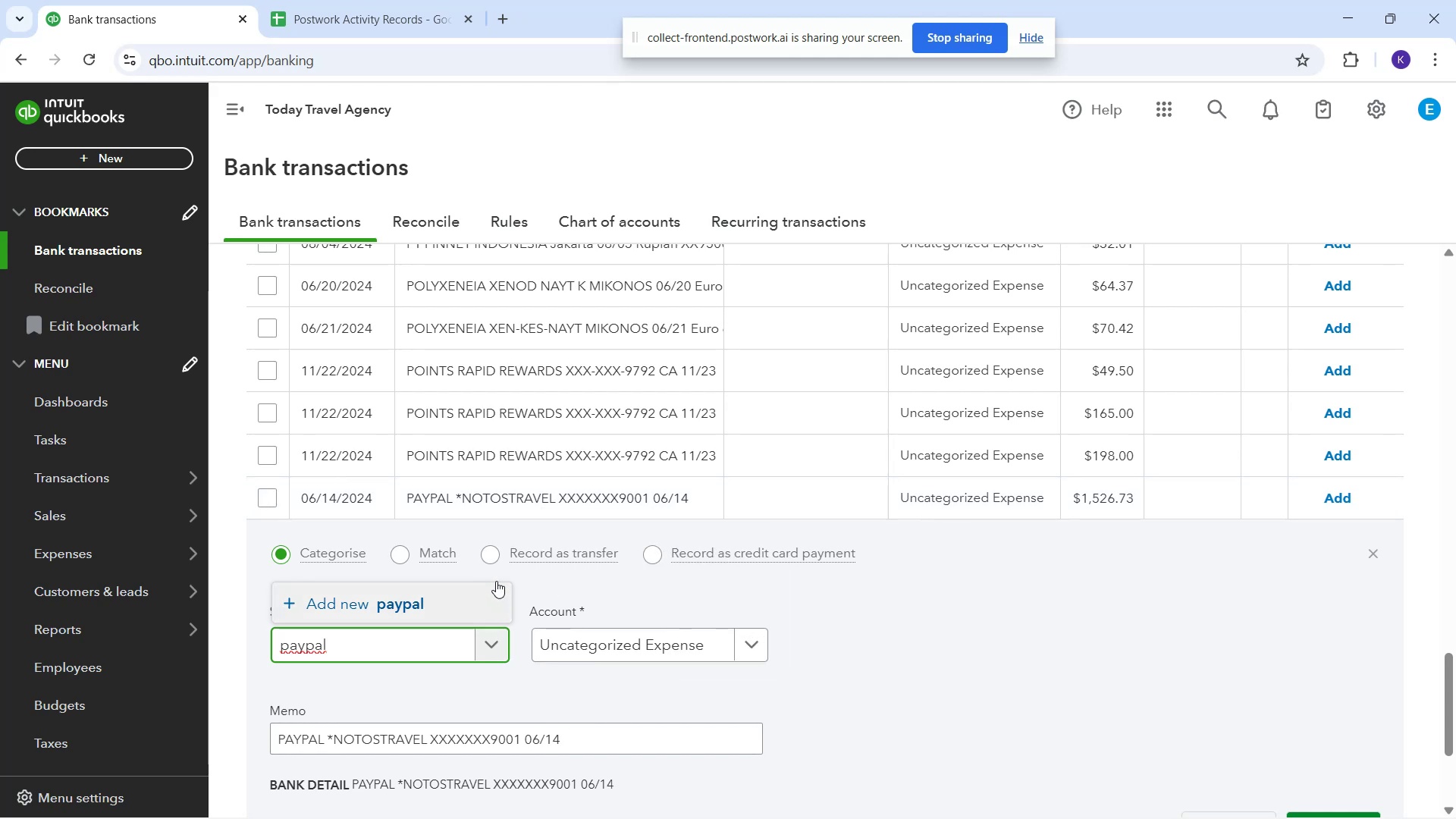 
left_click_drag(start_coordinate=[426, 650], to_coordinate=[234, 682])
 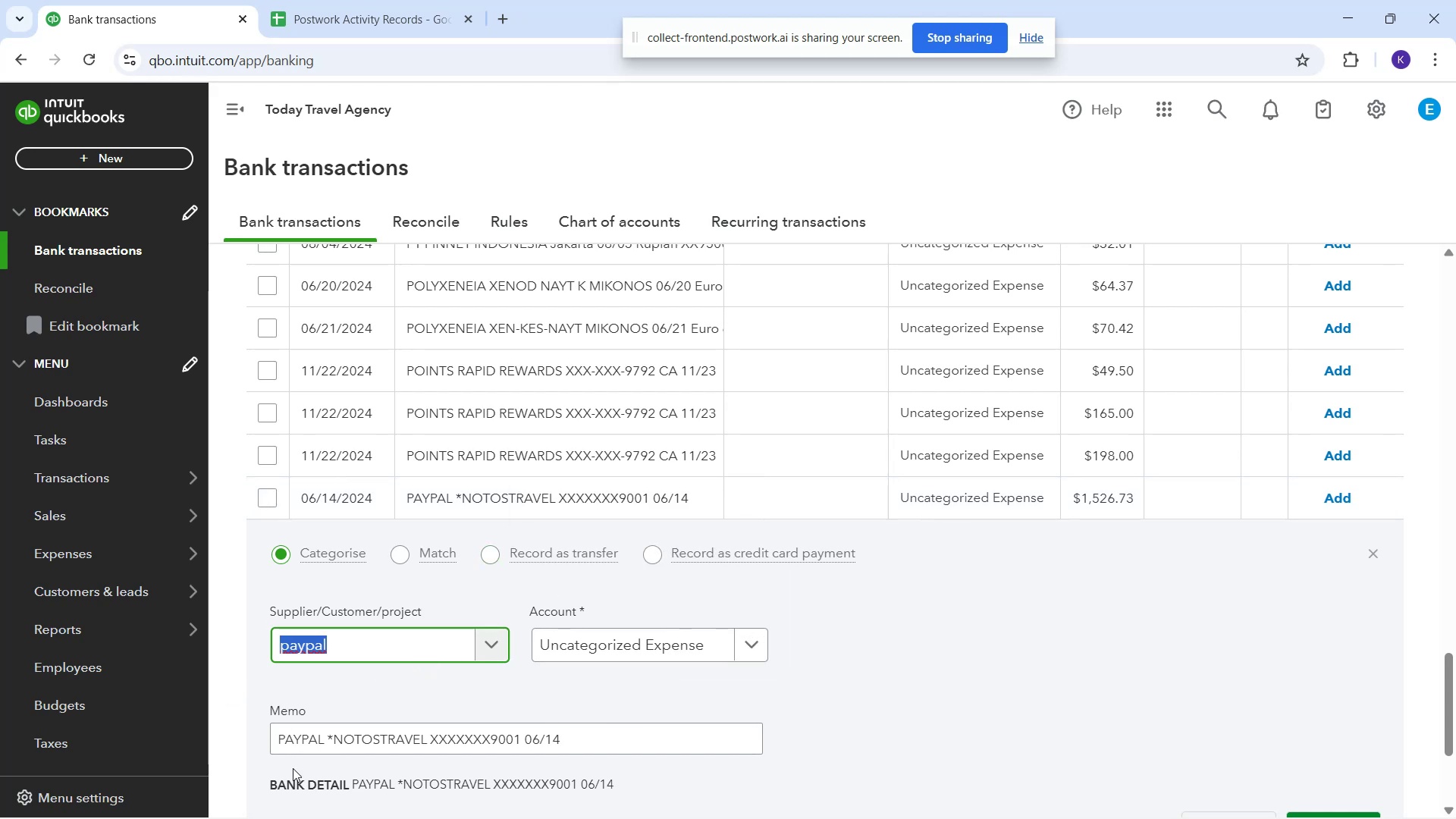 
key(Backspace)
 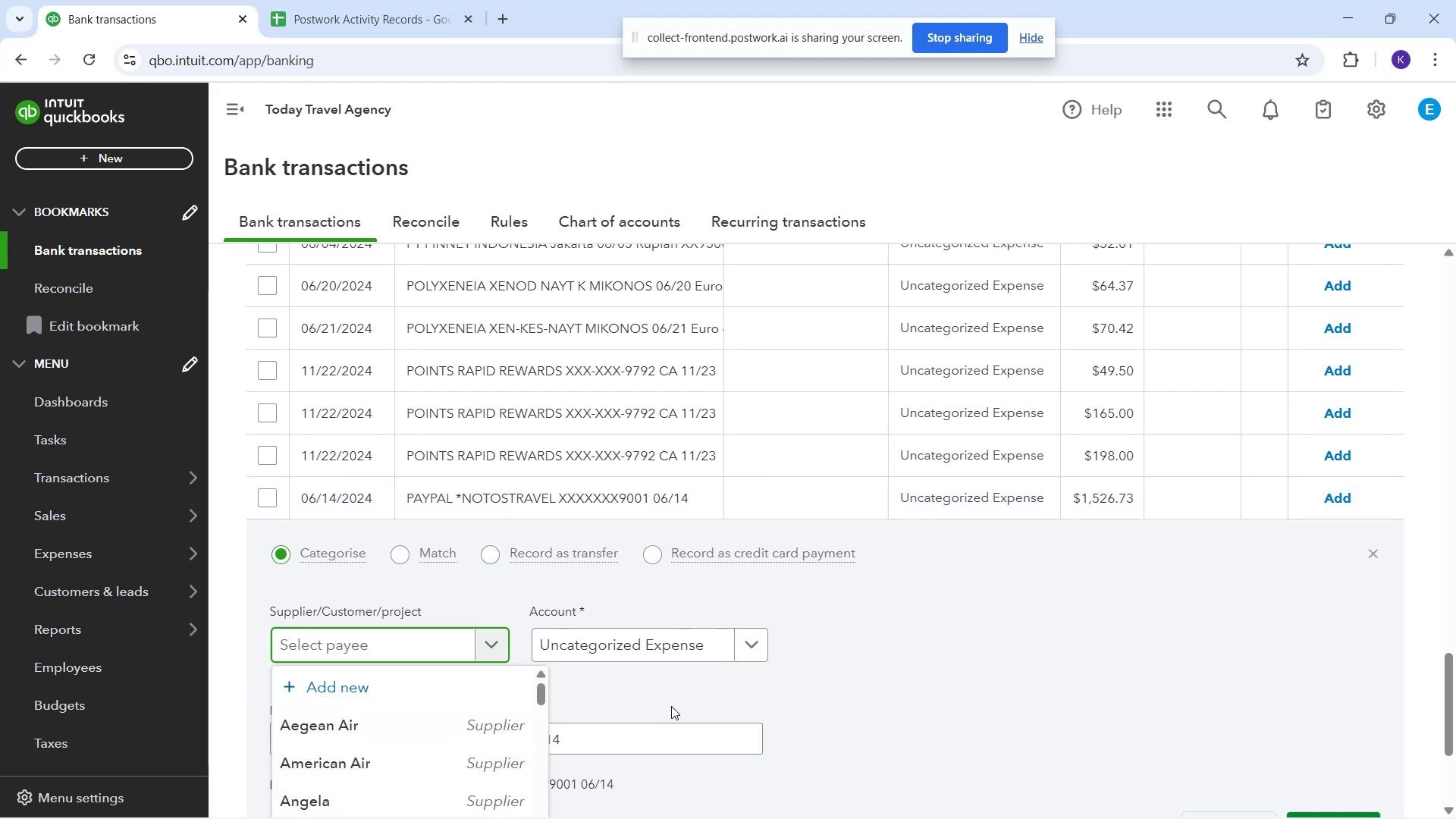 
scroll: coordinate [789, 698], scroll_direction: down, amount: 10.0
 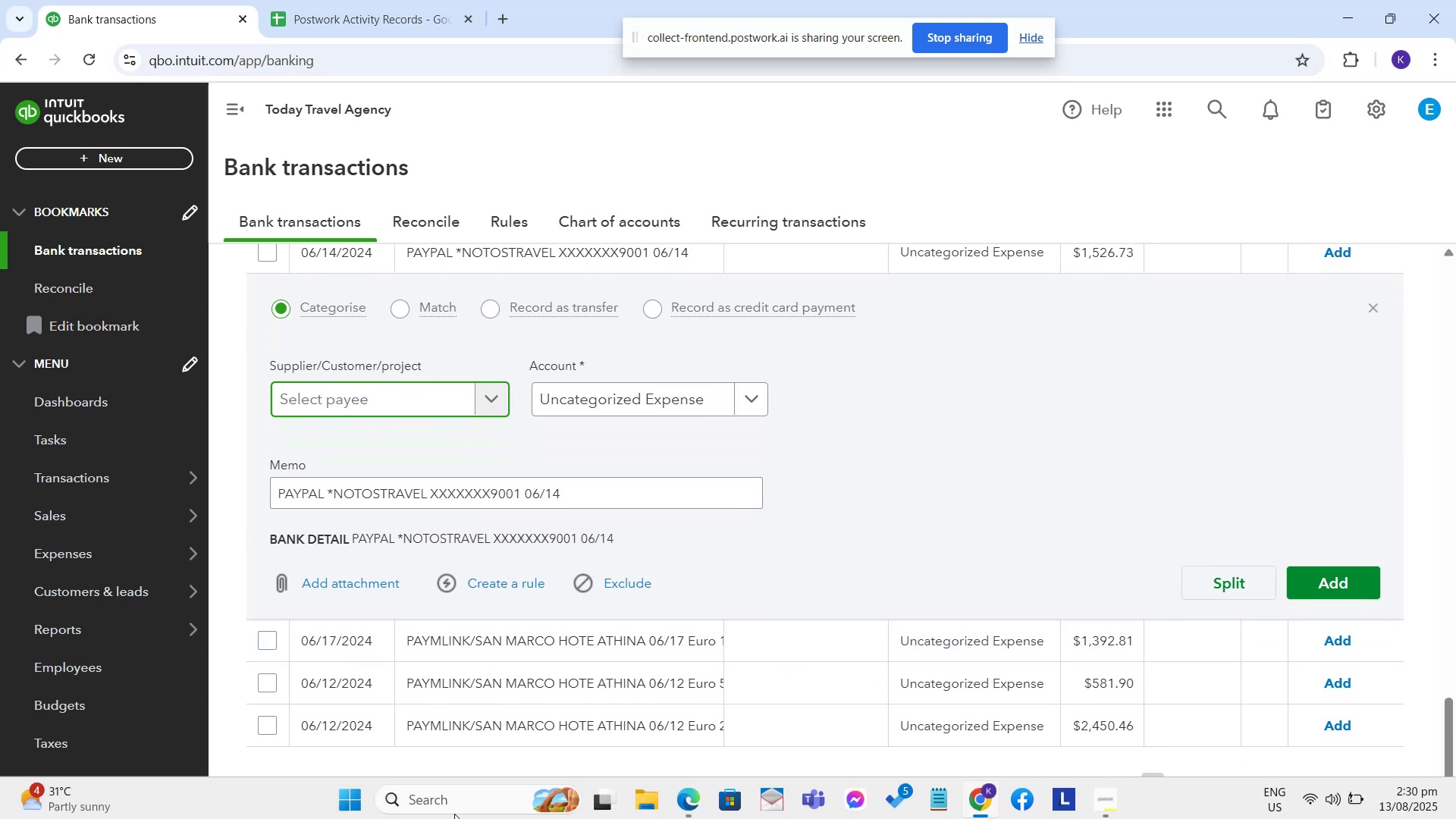 
left_click([552, 653])
 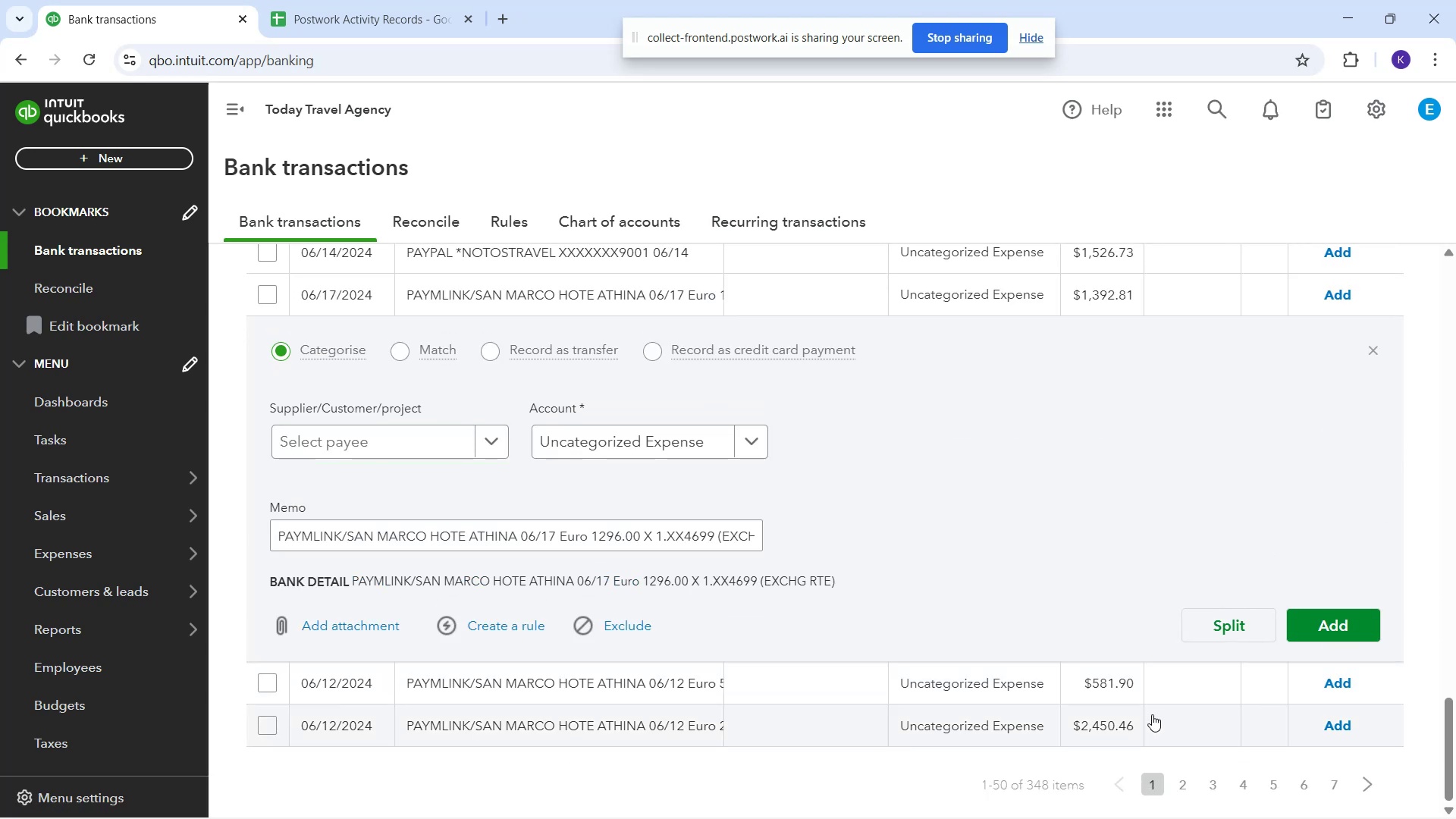 
left_click([1179, 784])
 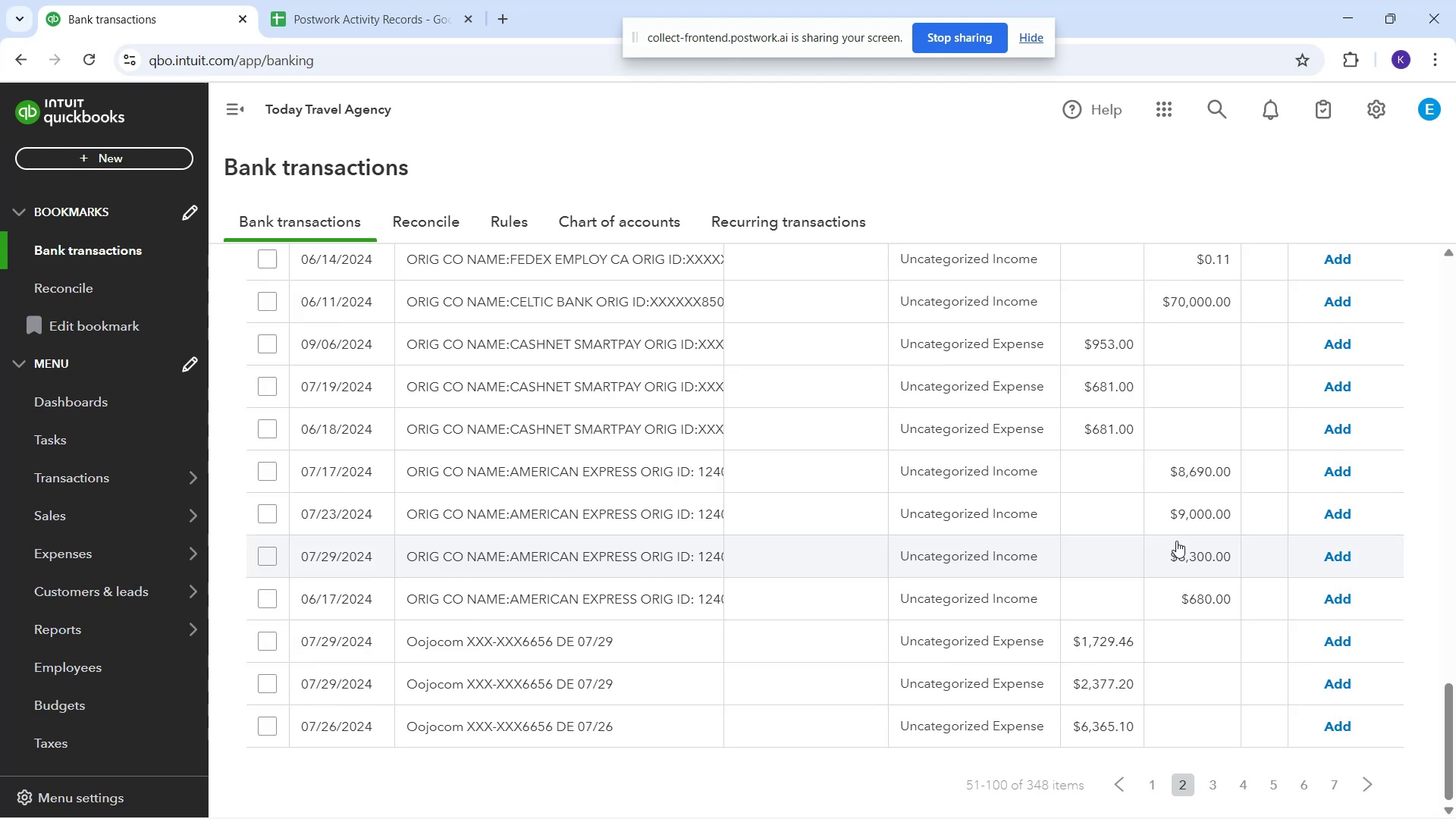 
left_click([586, 318])
 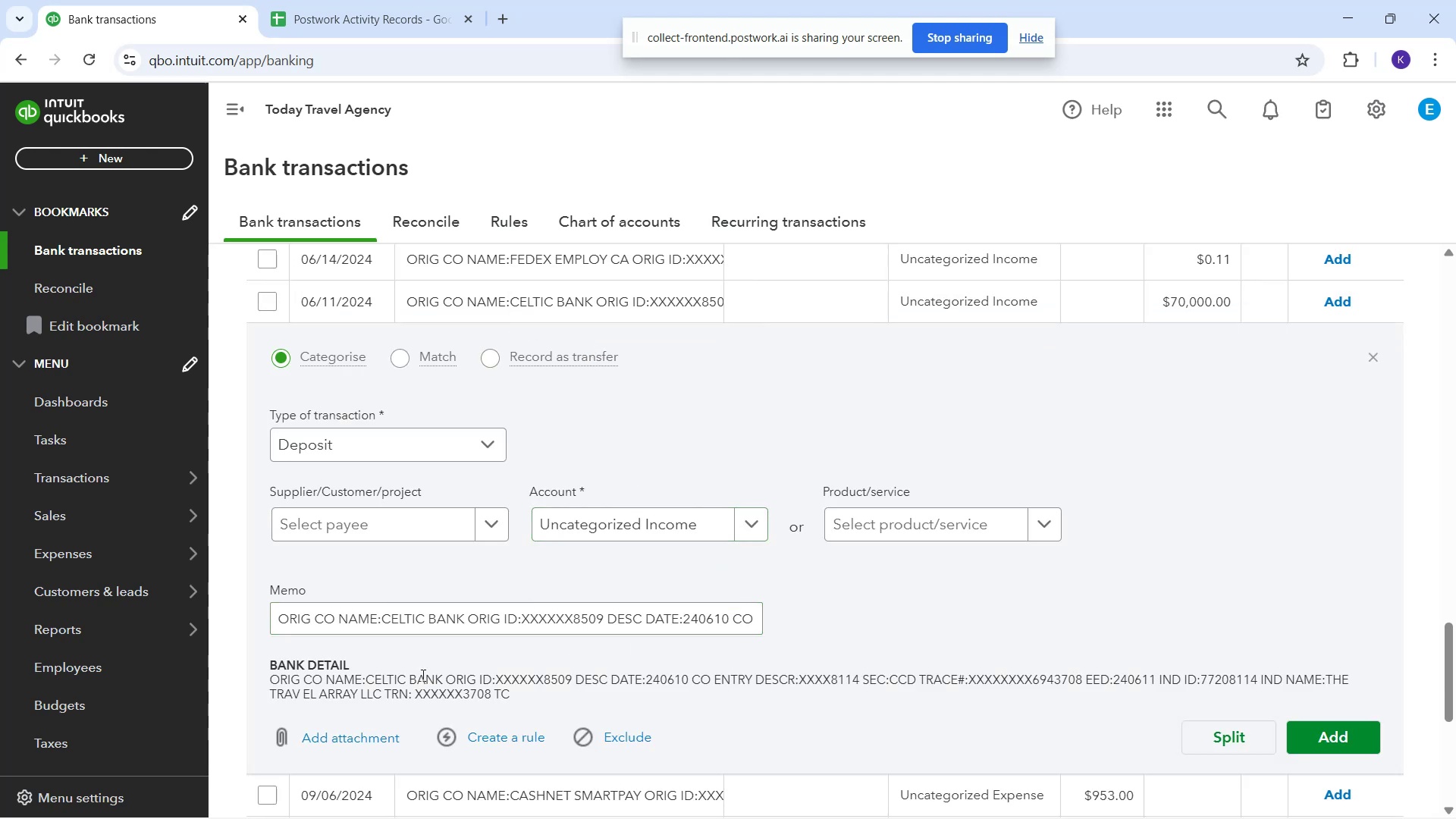 
wait(7.28)
 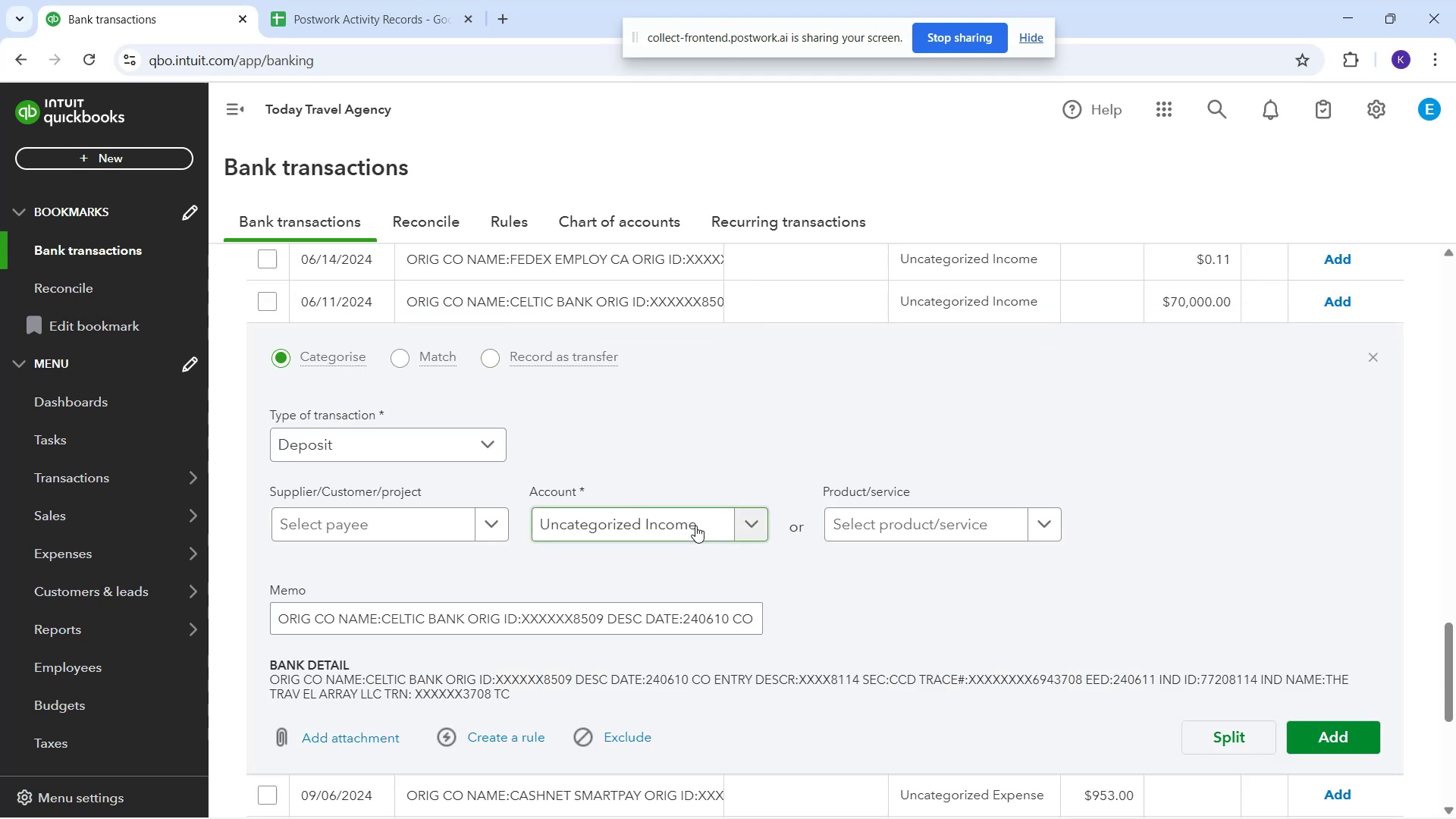 
scroll: coordinate [670, 672], scroll_direction: down, amount: 7.0
 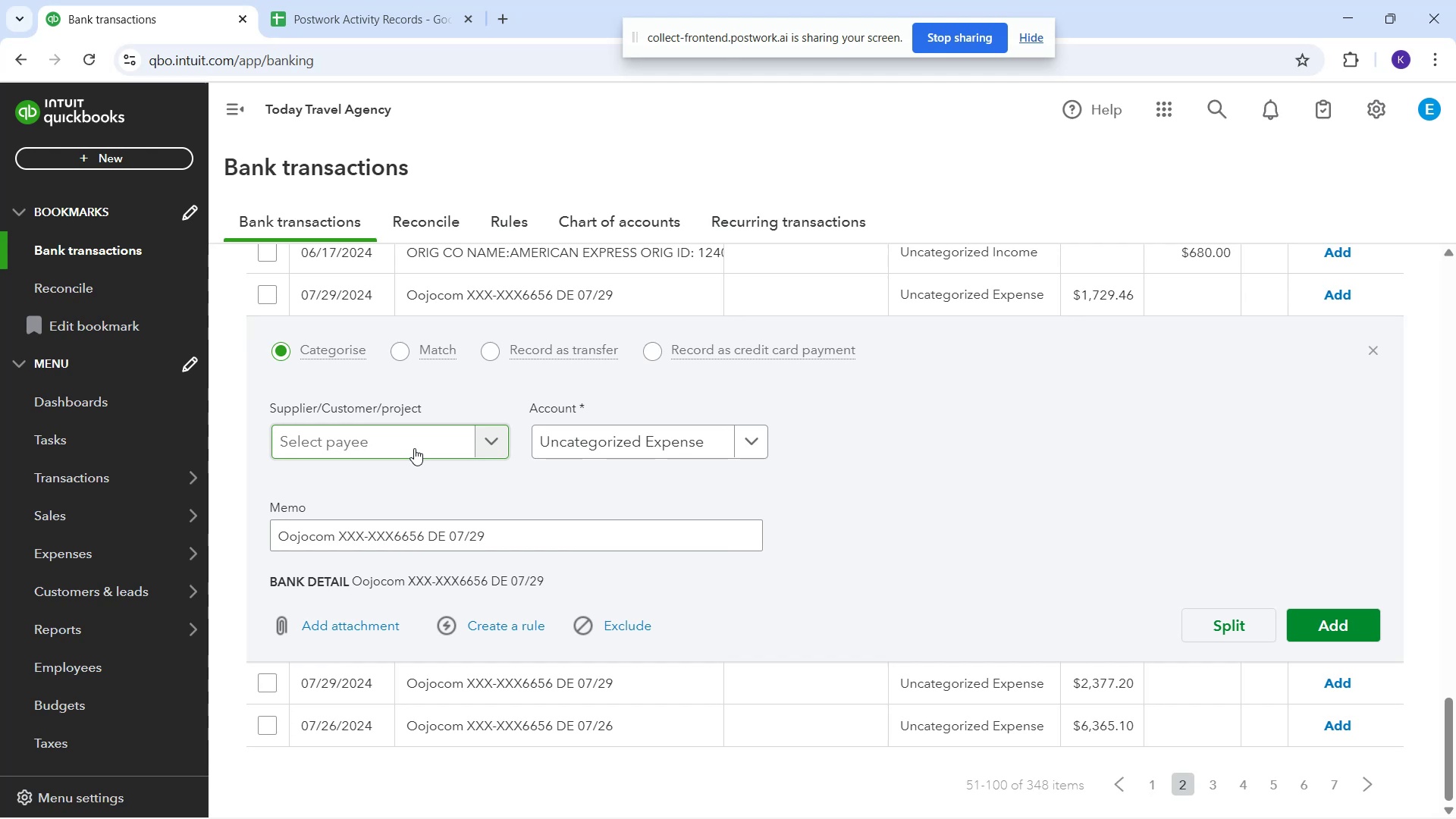 
wait(33.37)
 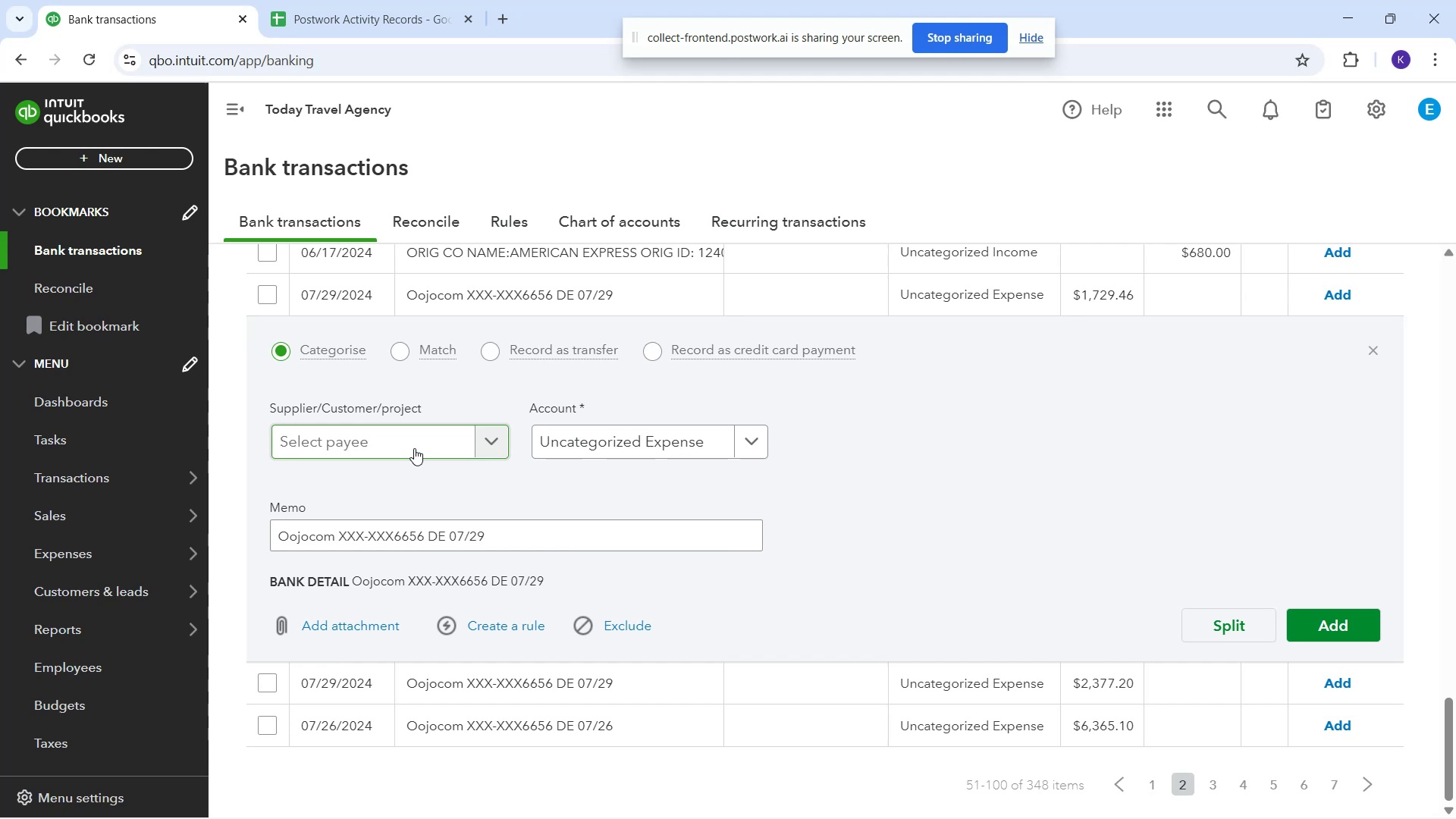 
left_click([365, 438])
 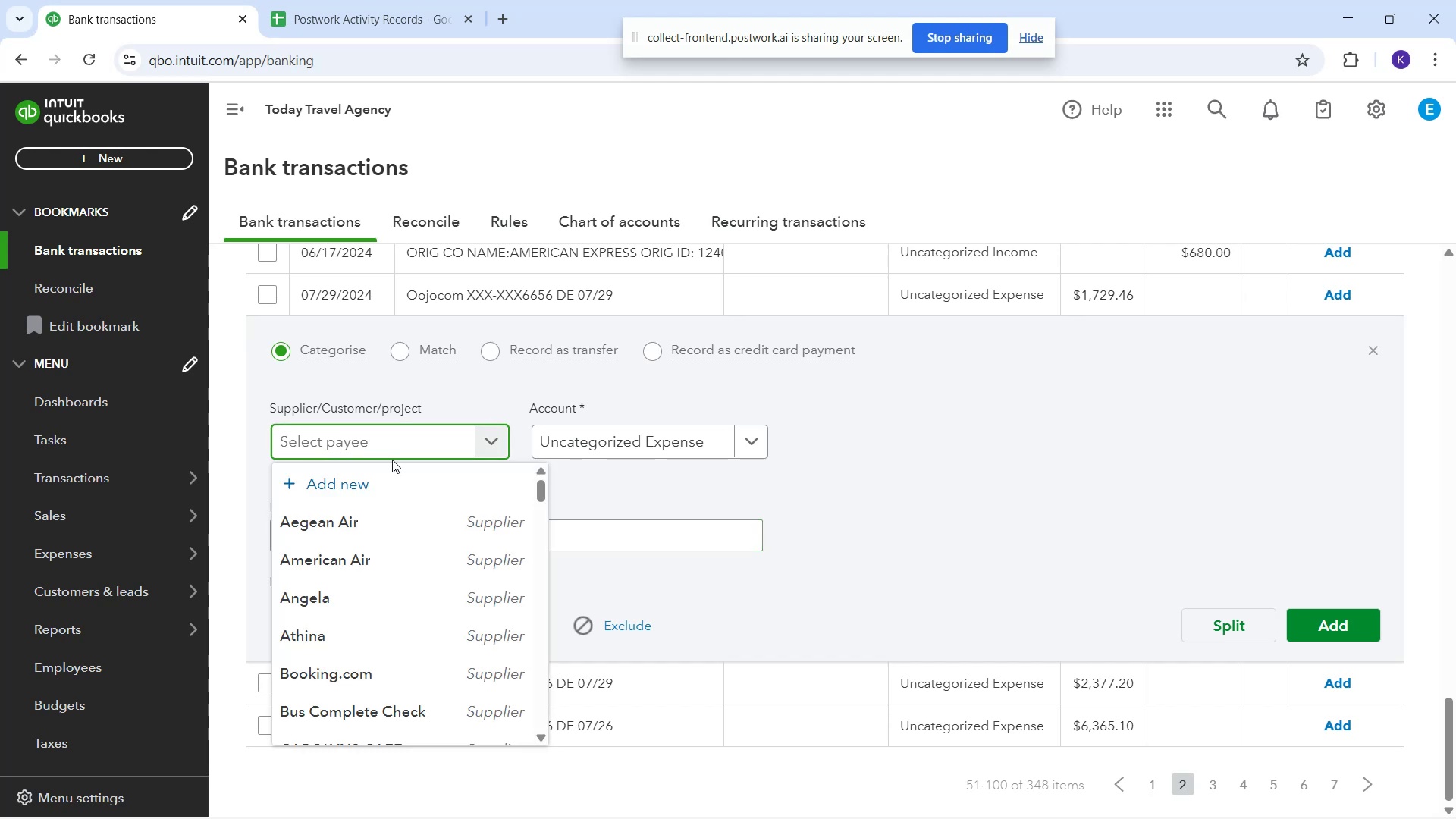 
type(Oojocom)
 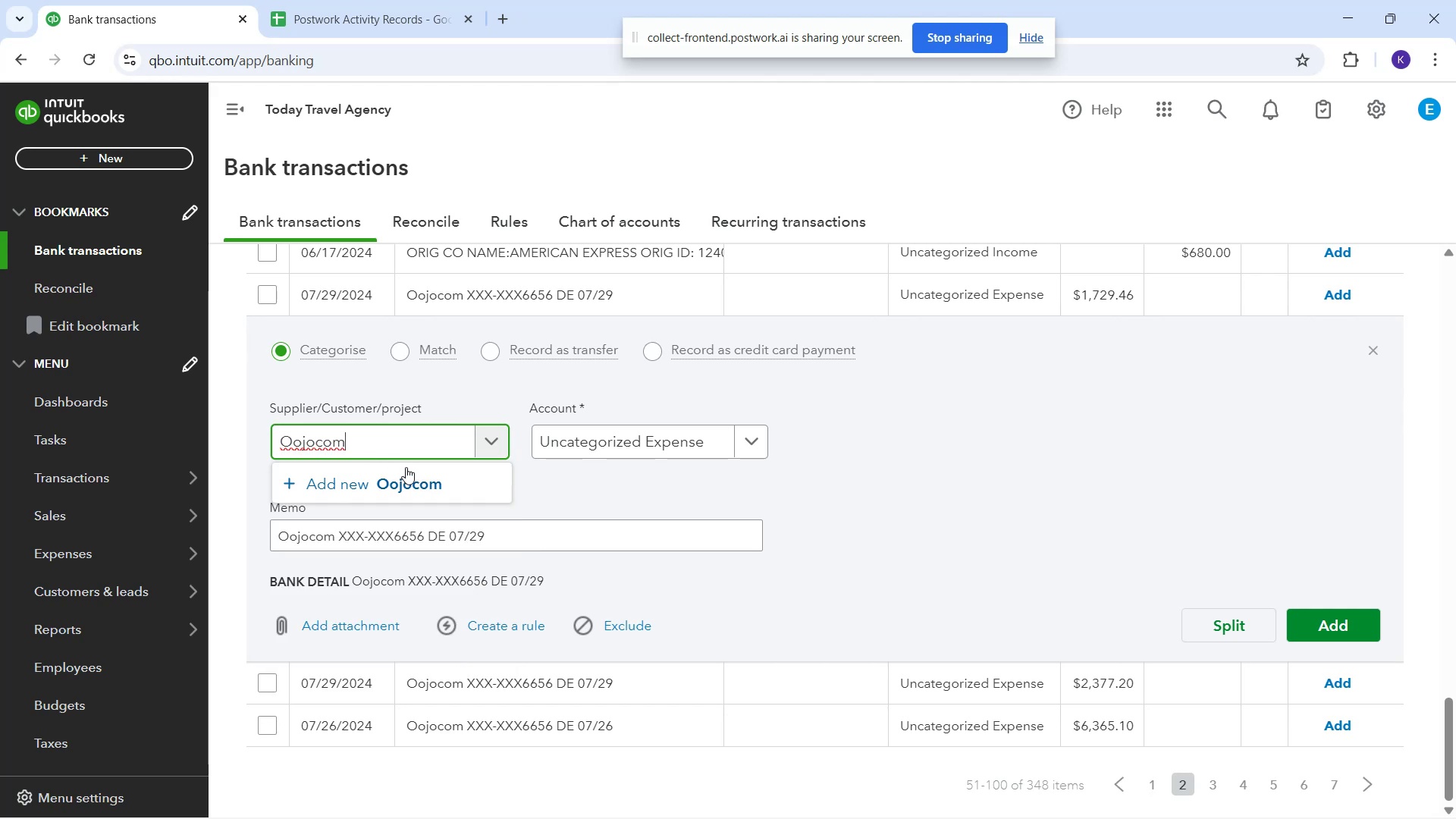 
left_click([422, 477])
 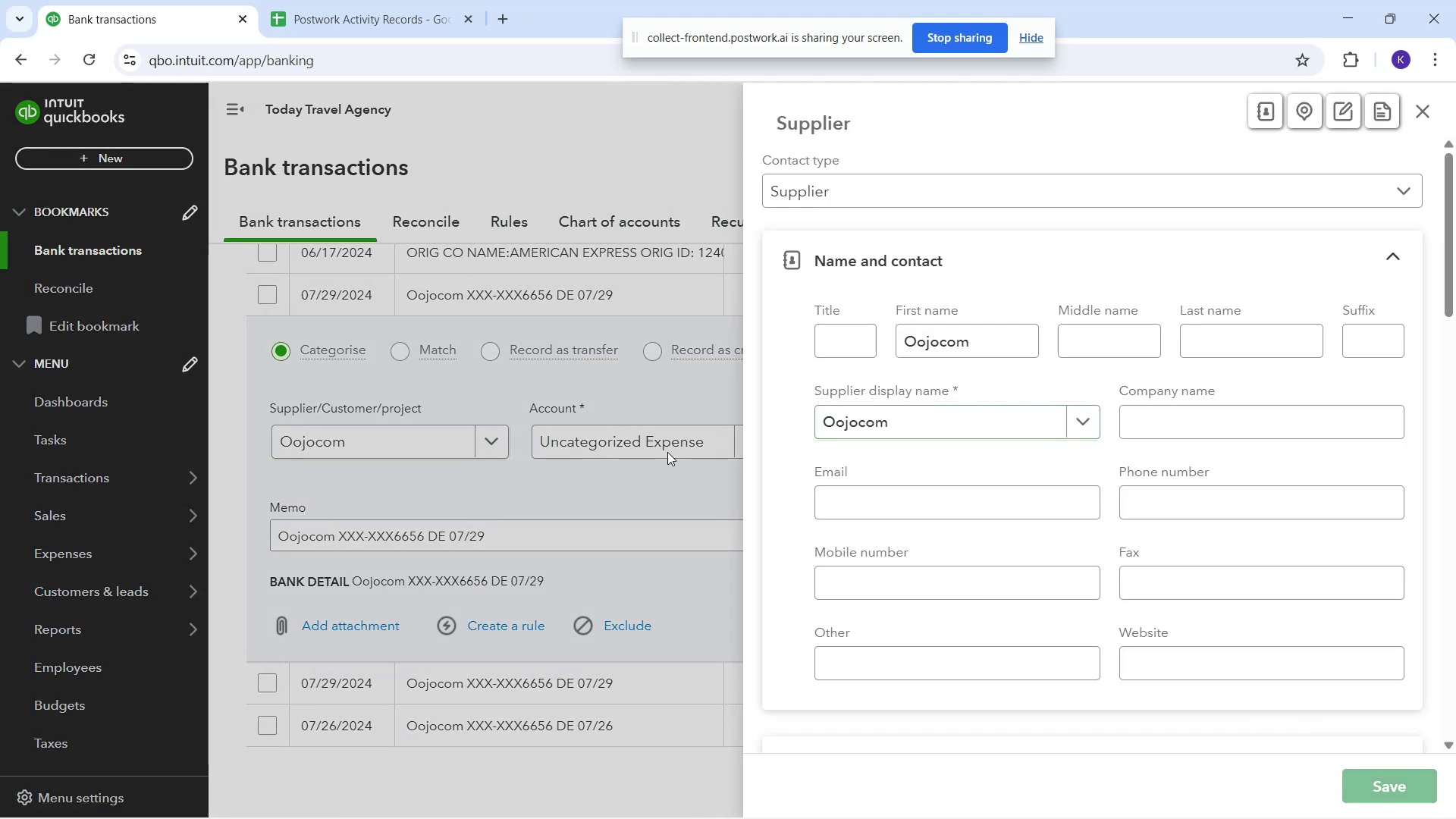 
left_click([667, 451])
 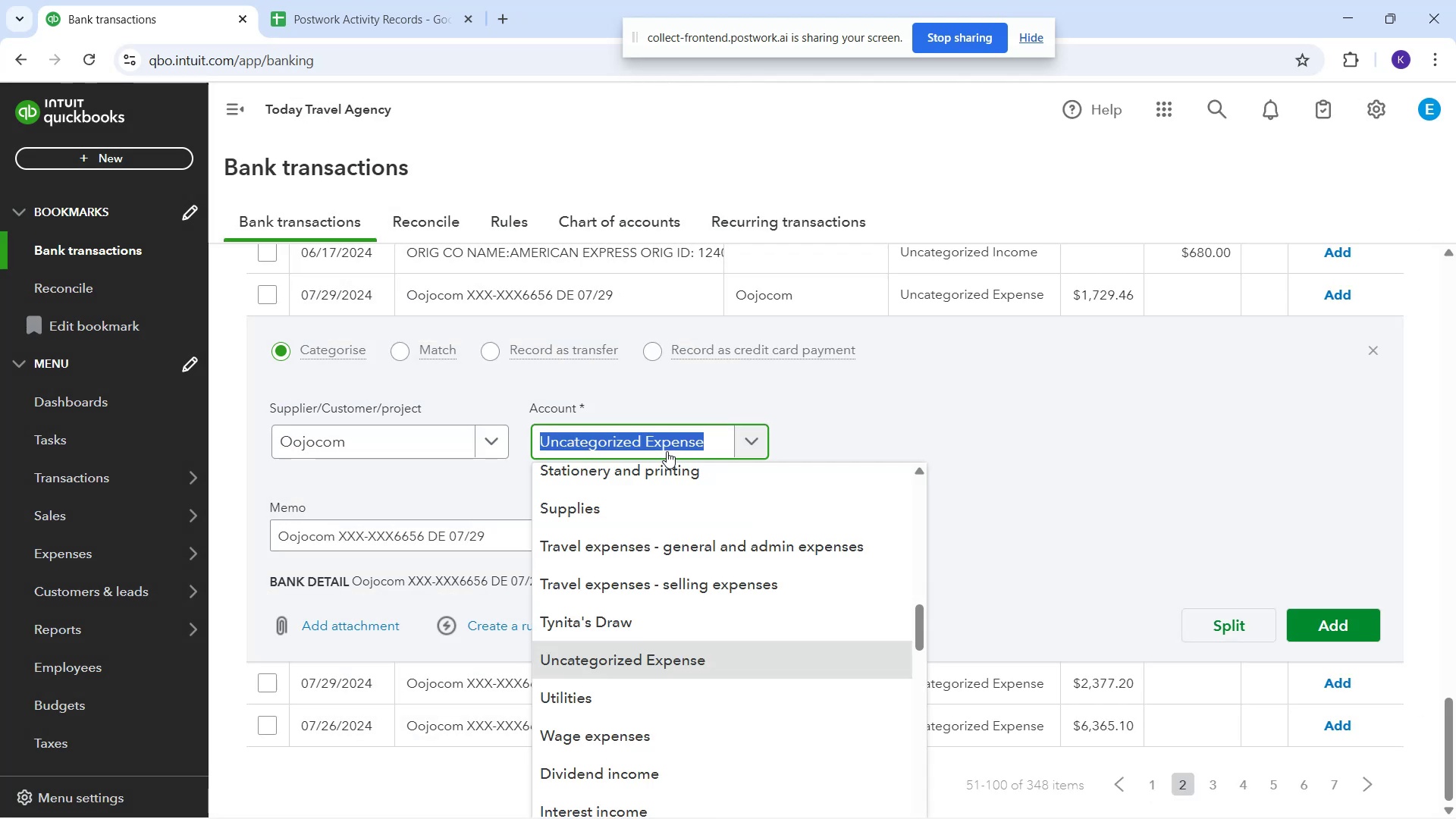 
type(trave)
 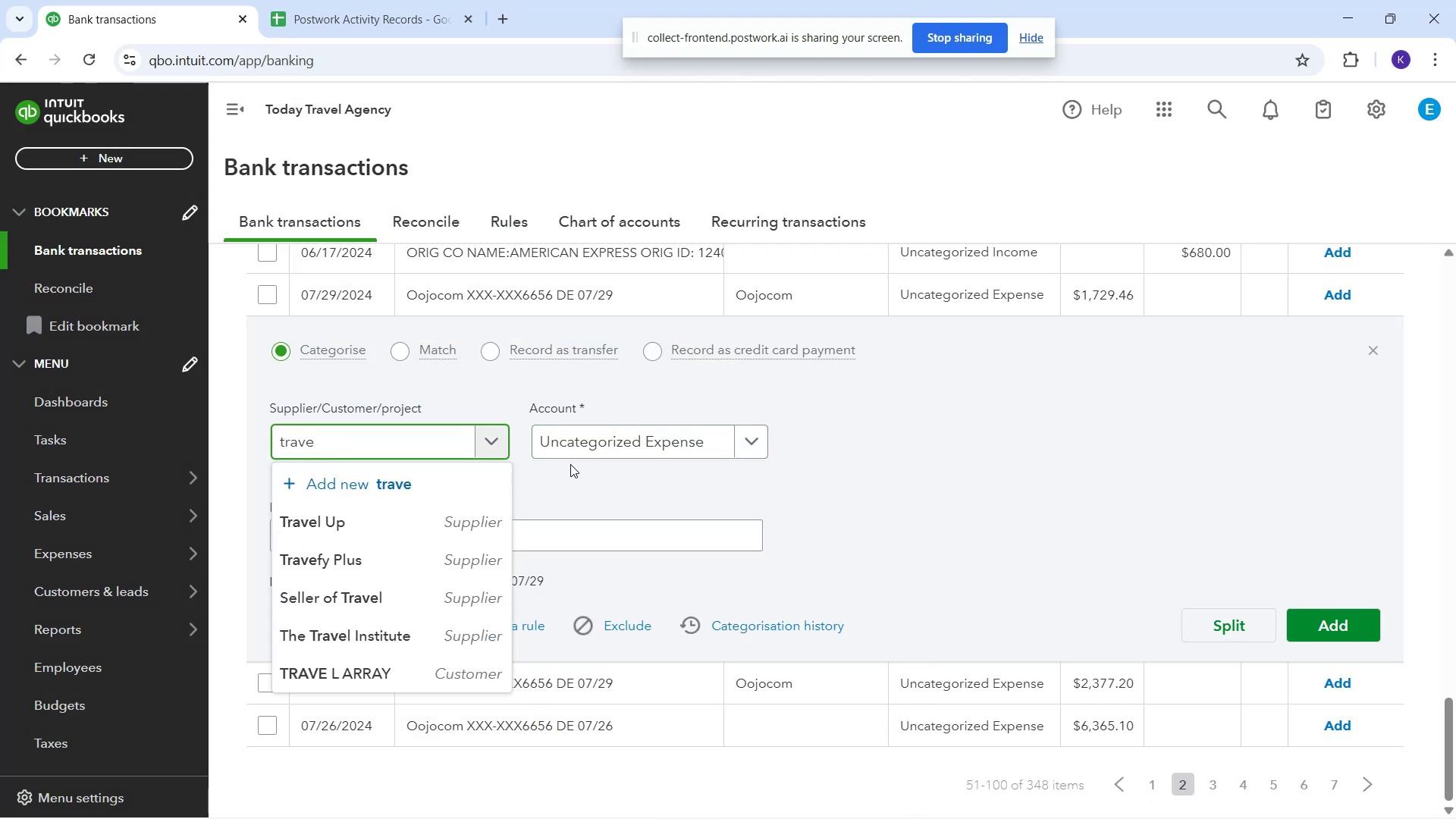 
left_click([579, 451])
 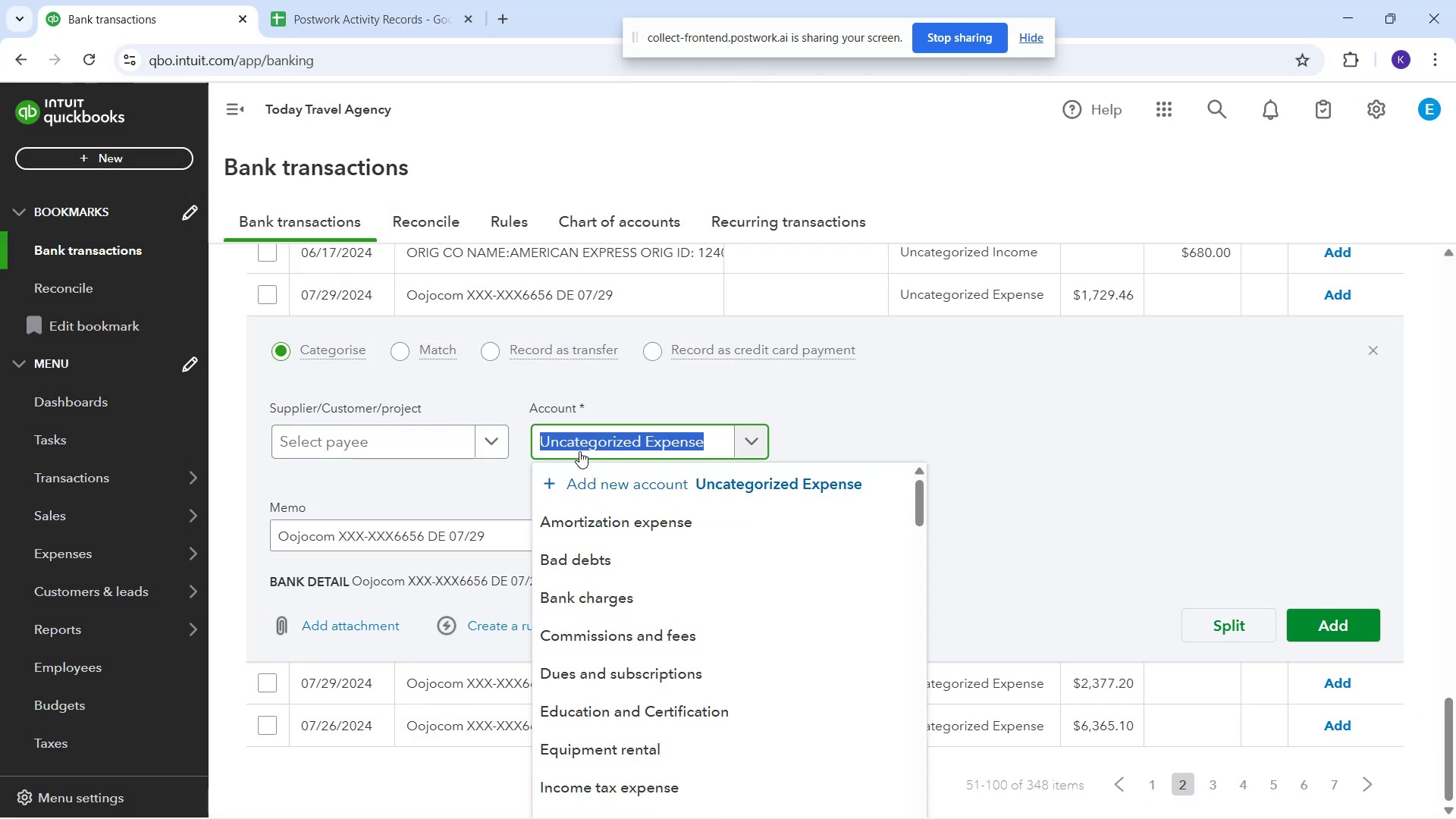 
type(travw)
key(Backspace)
 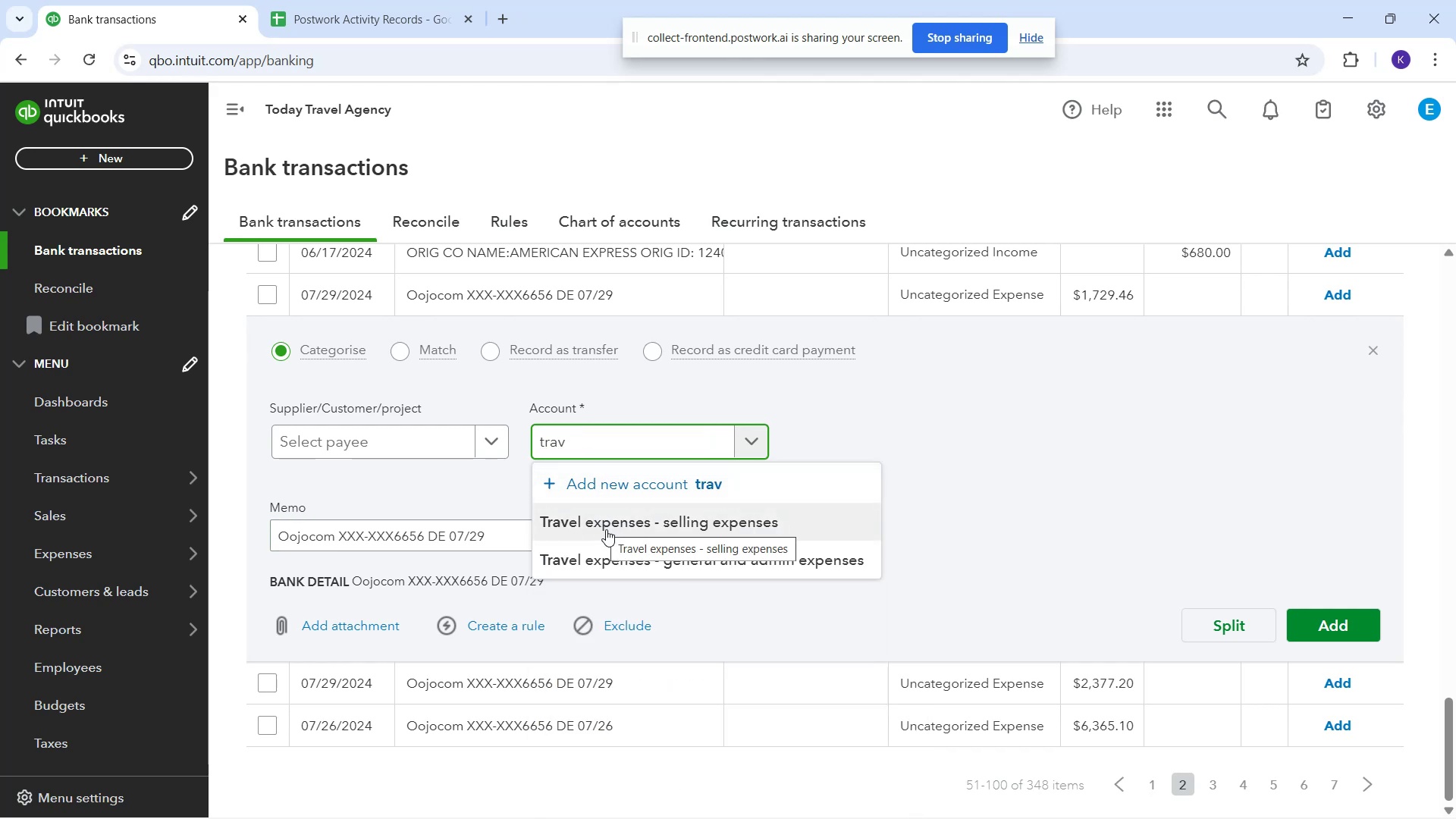 
left_click([620, 557])
 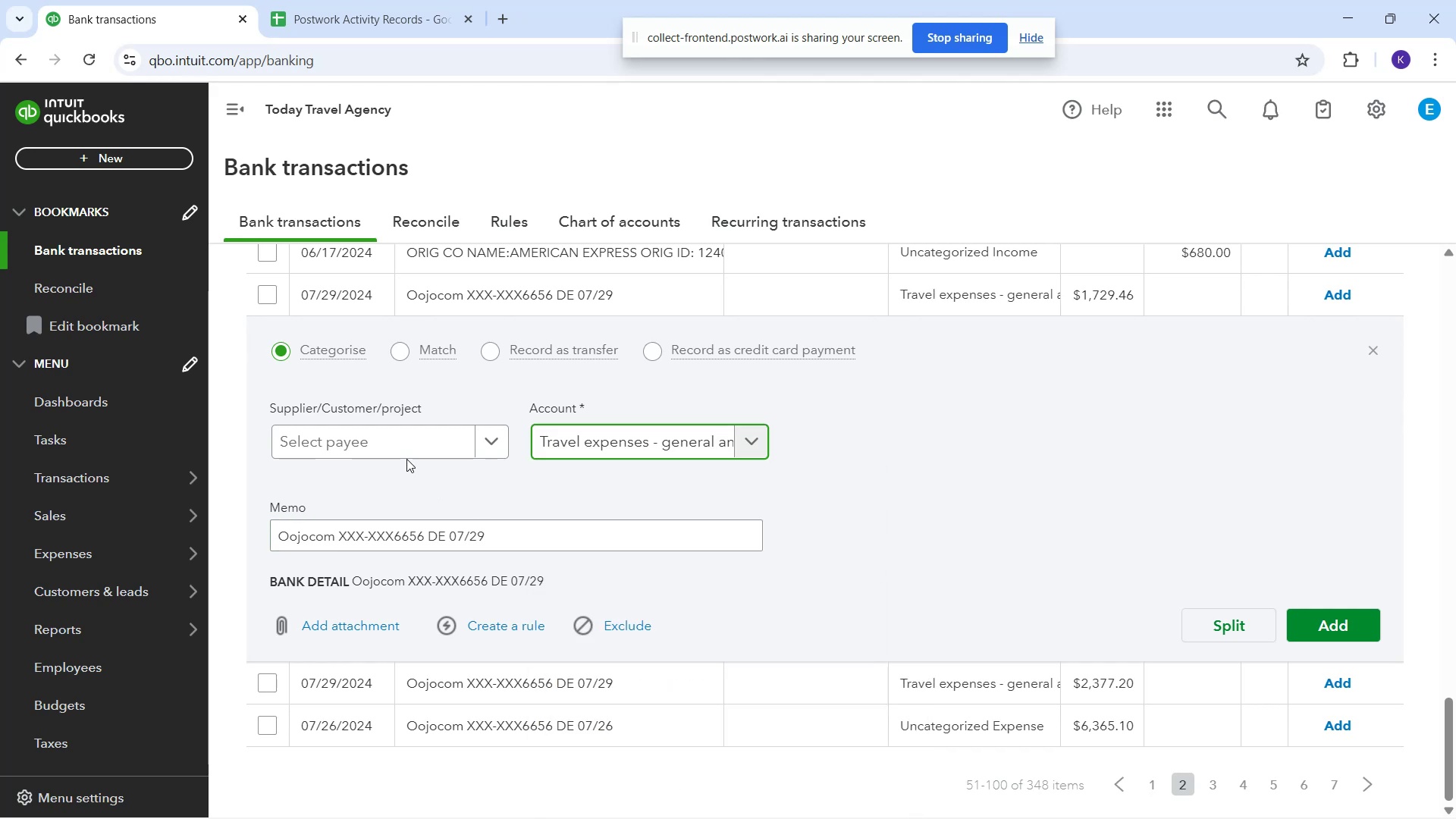 
left_click([402, 439])
 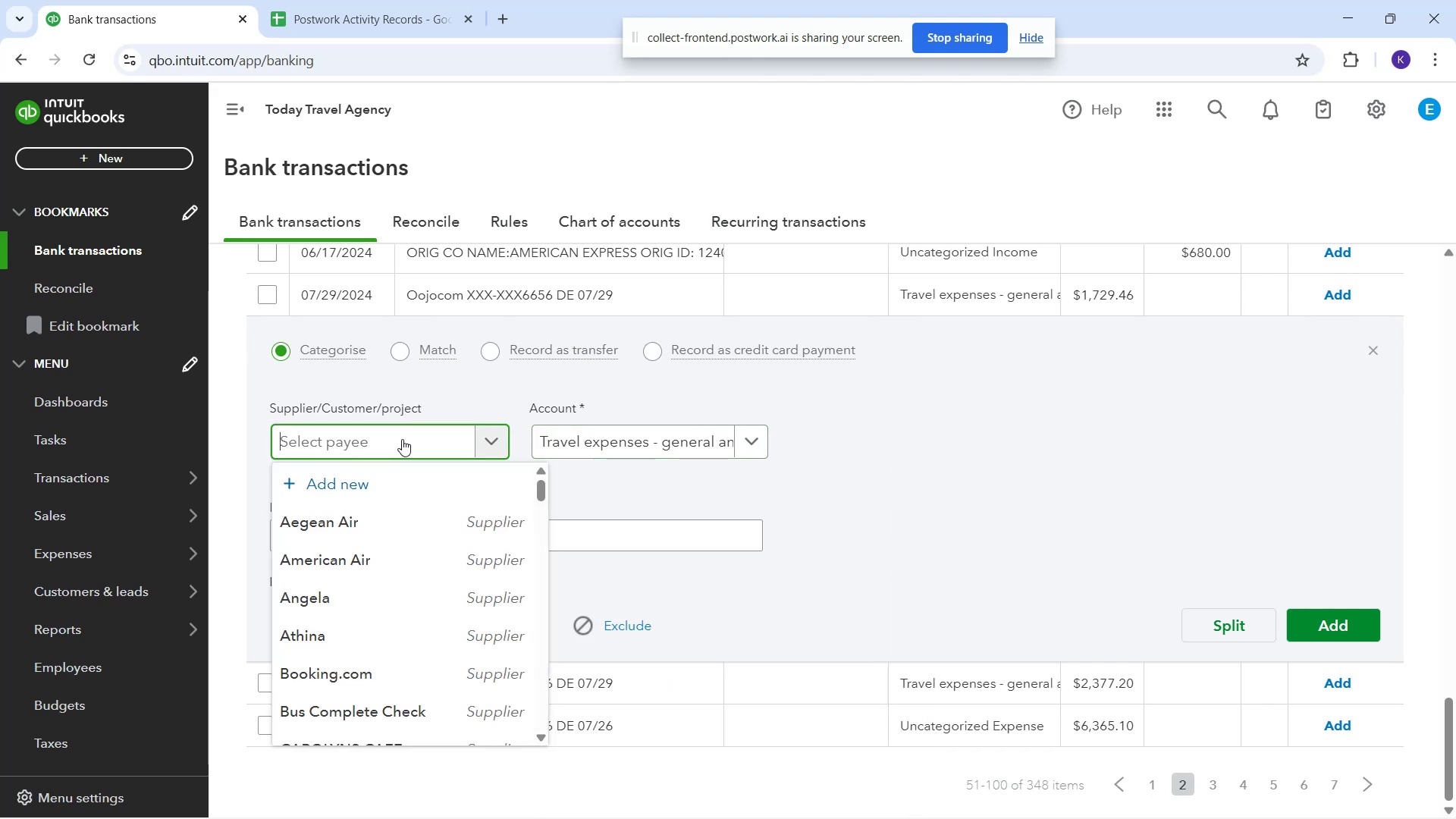 
type(oojo)
 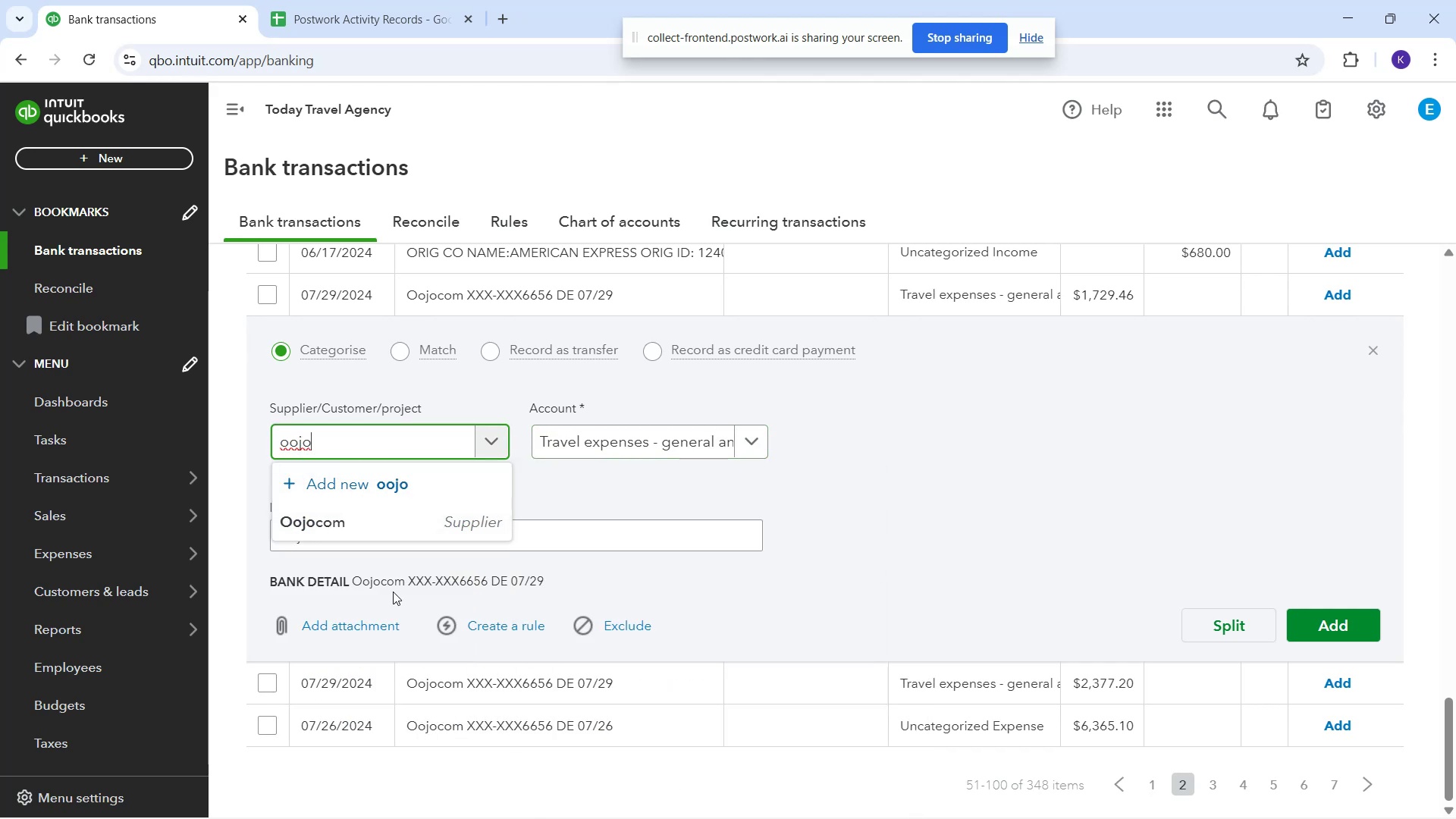 
left_click([362, 521])
 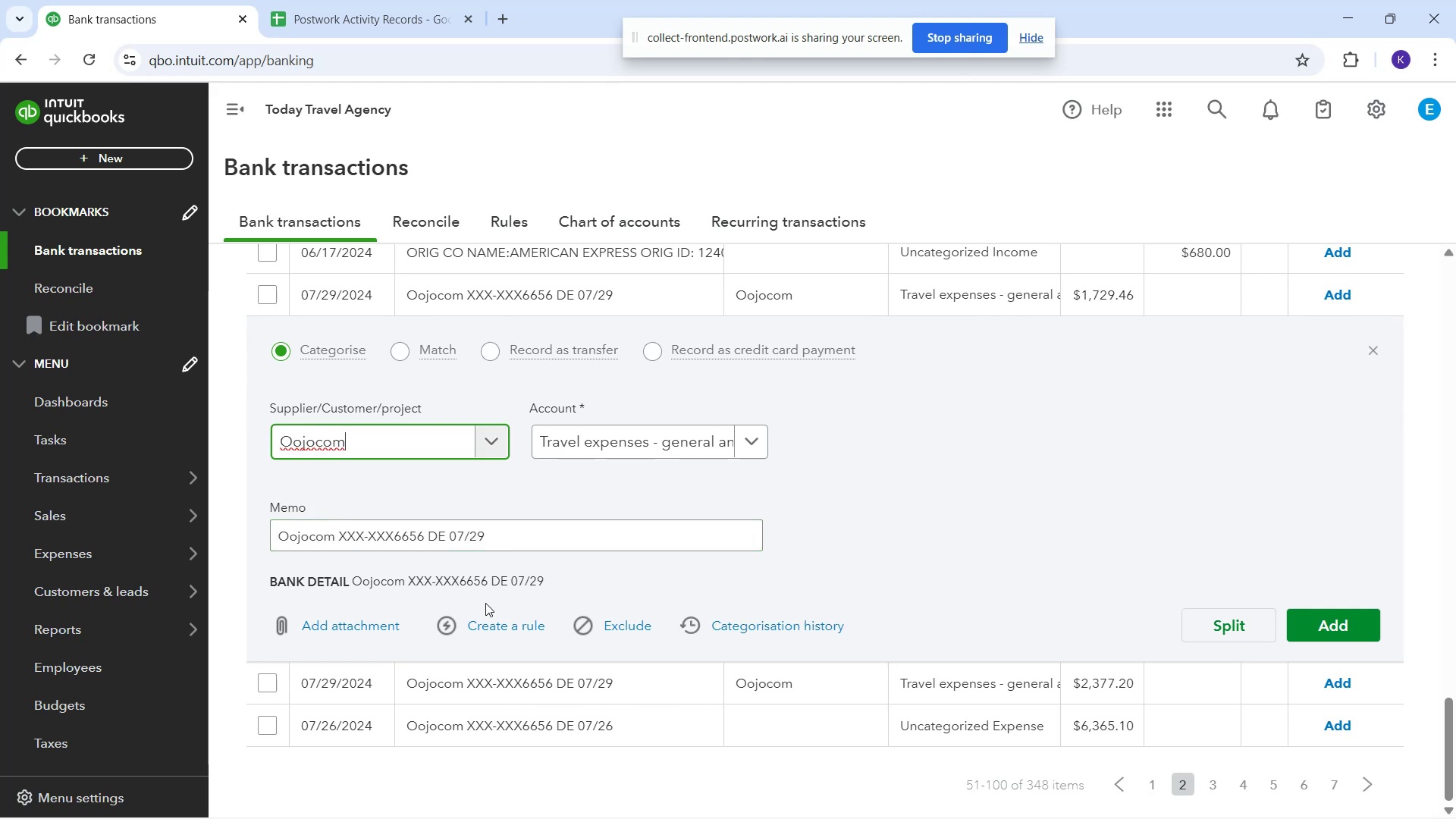 
left_click([499, 622])
 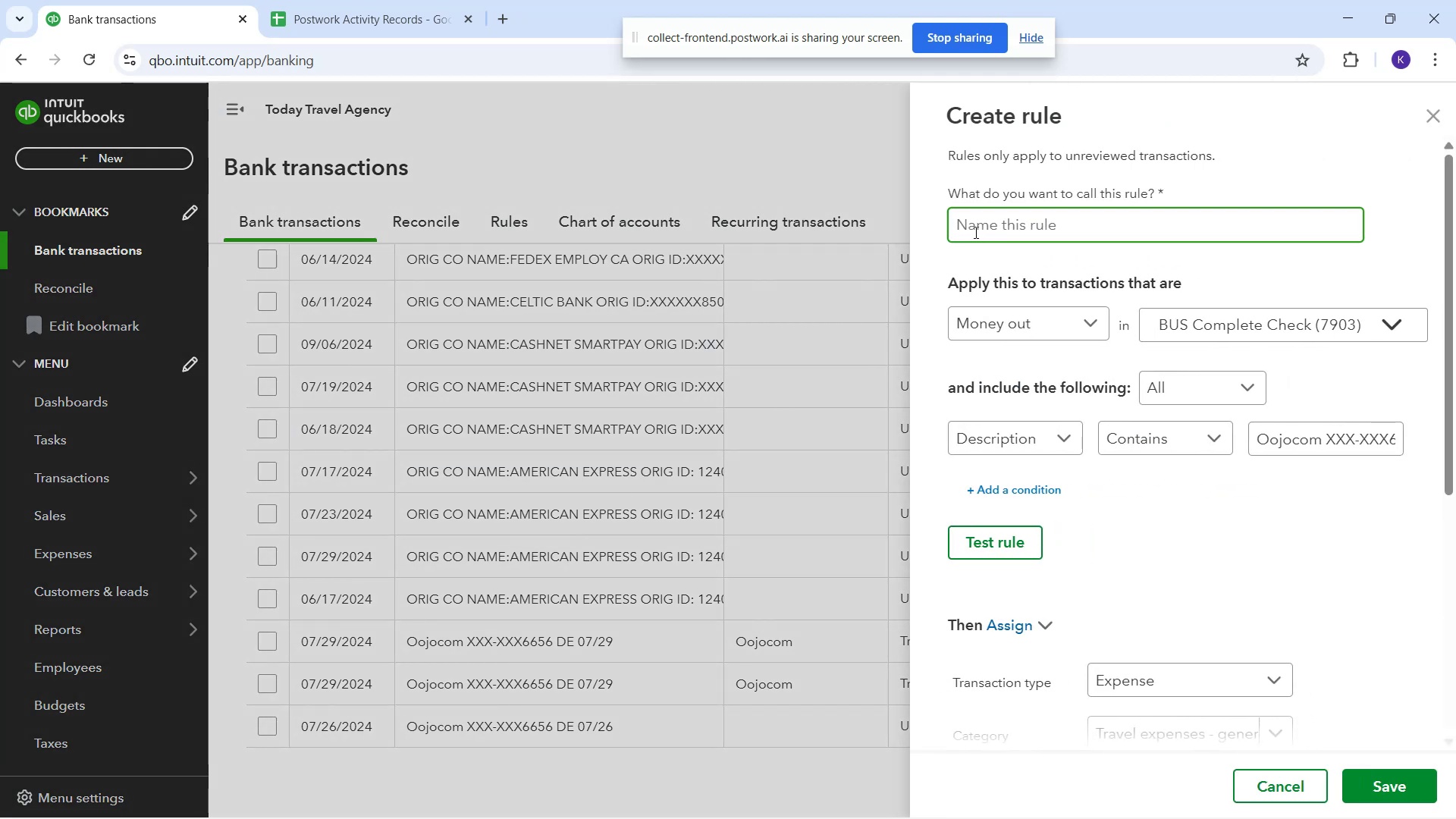 
type(Oojocomm)
key(Backspace)
 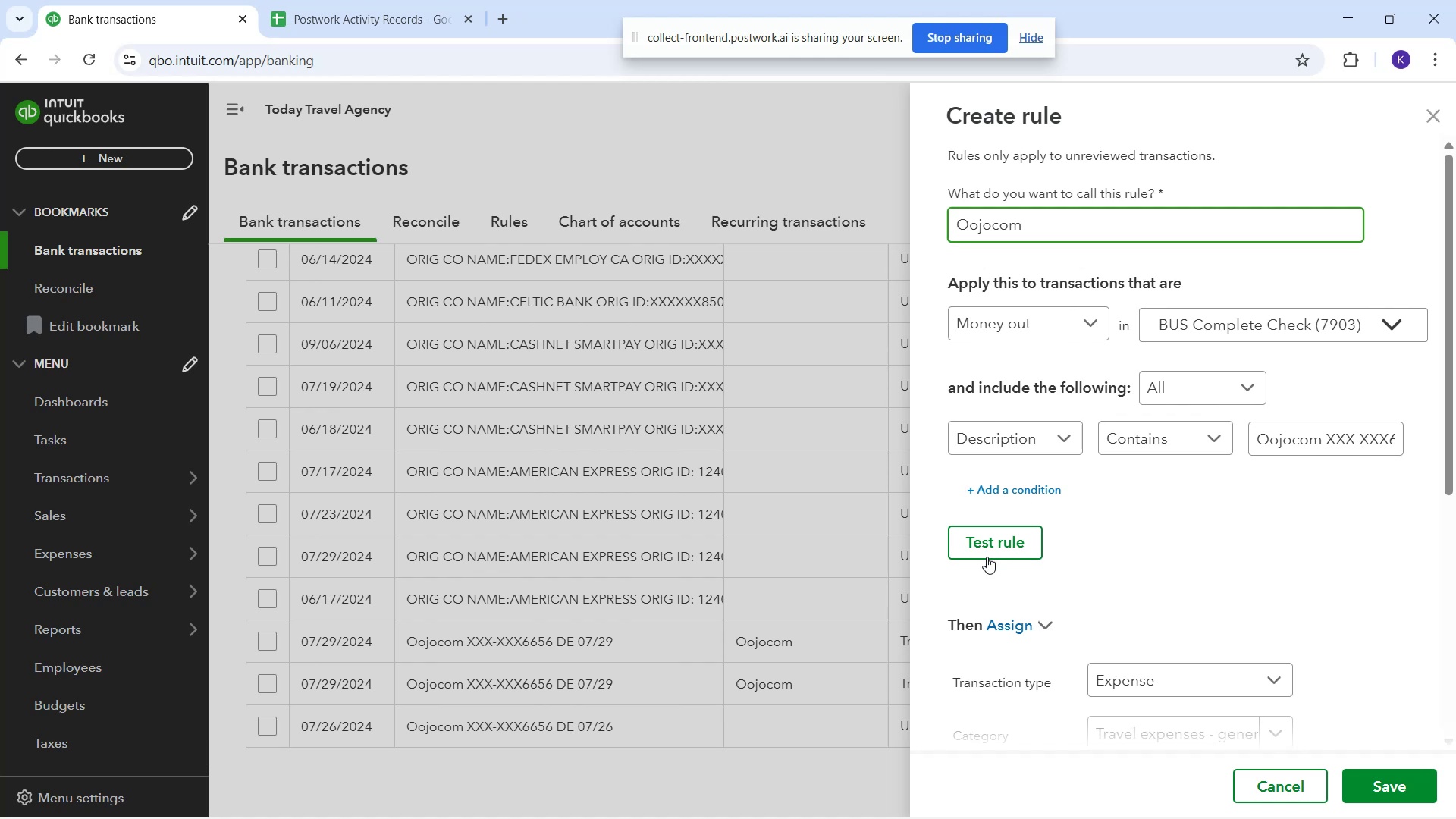 
left_click([977, 542])
 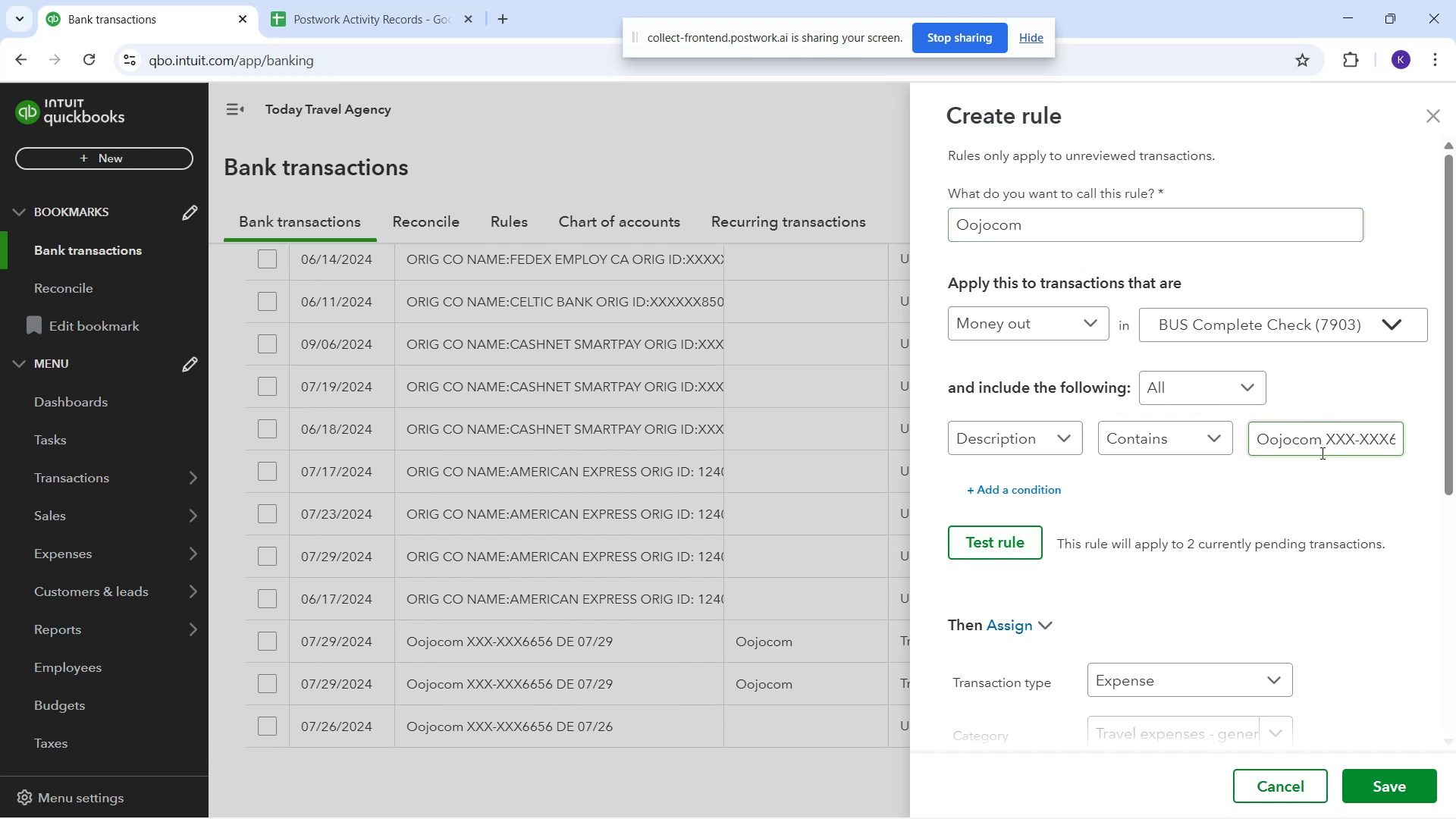 
left_click_drag(start_coordinate=[1324, 442], to_coordinate=[1455, 388])
 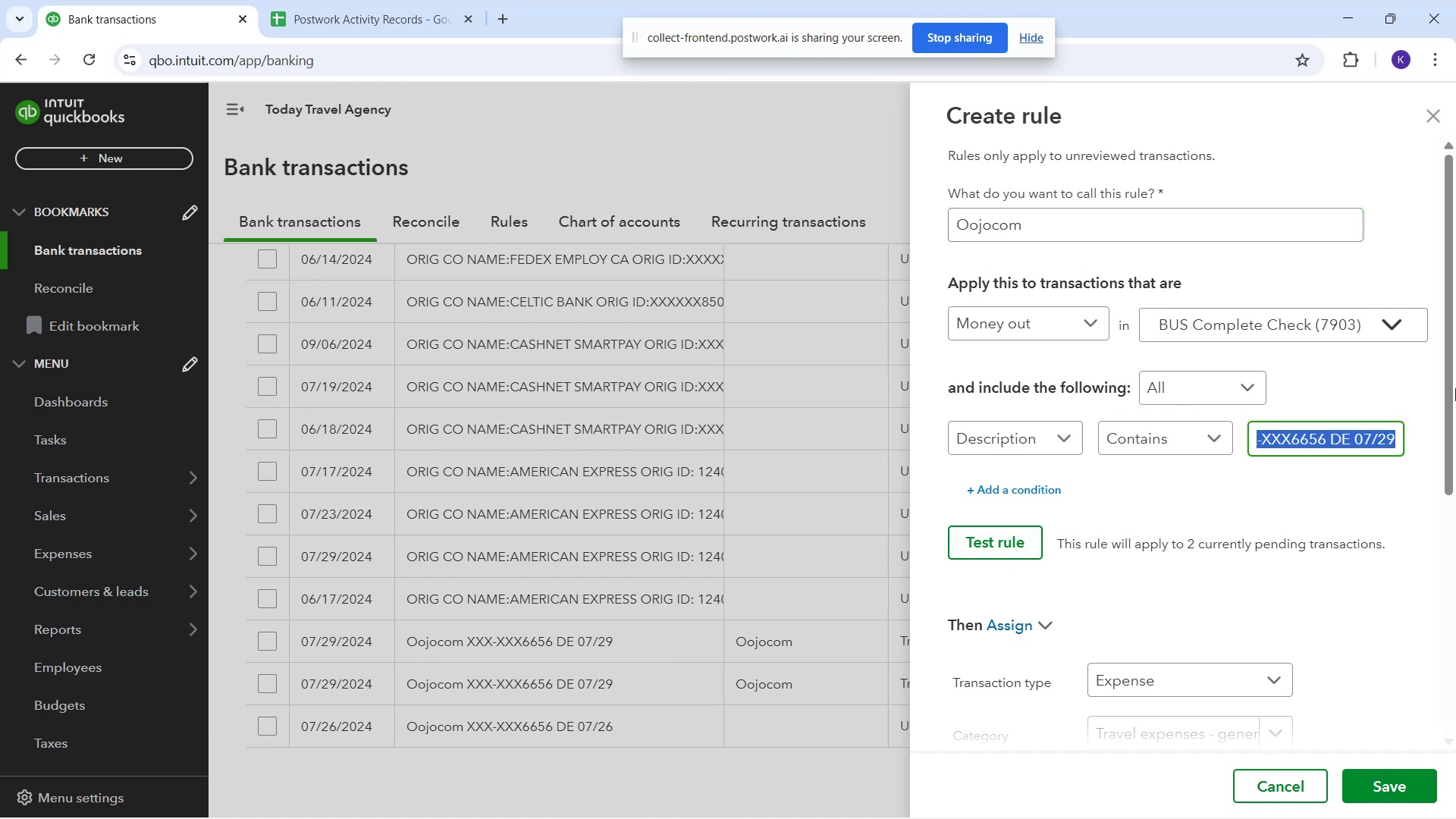 
key(Backspace)
 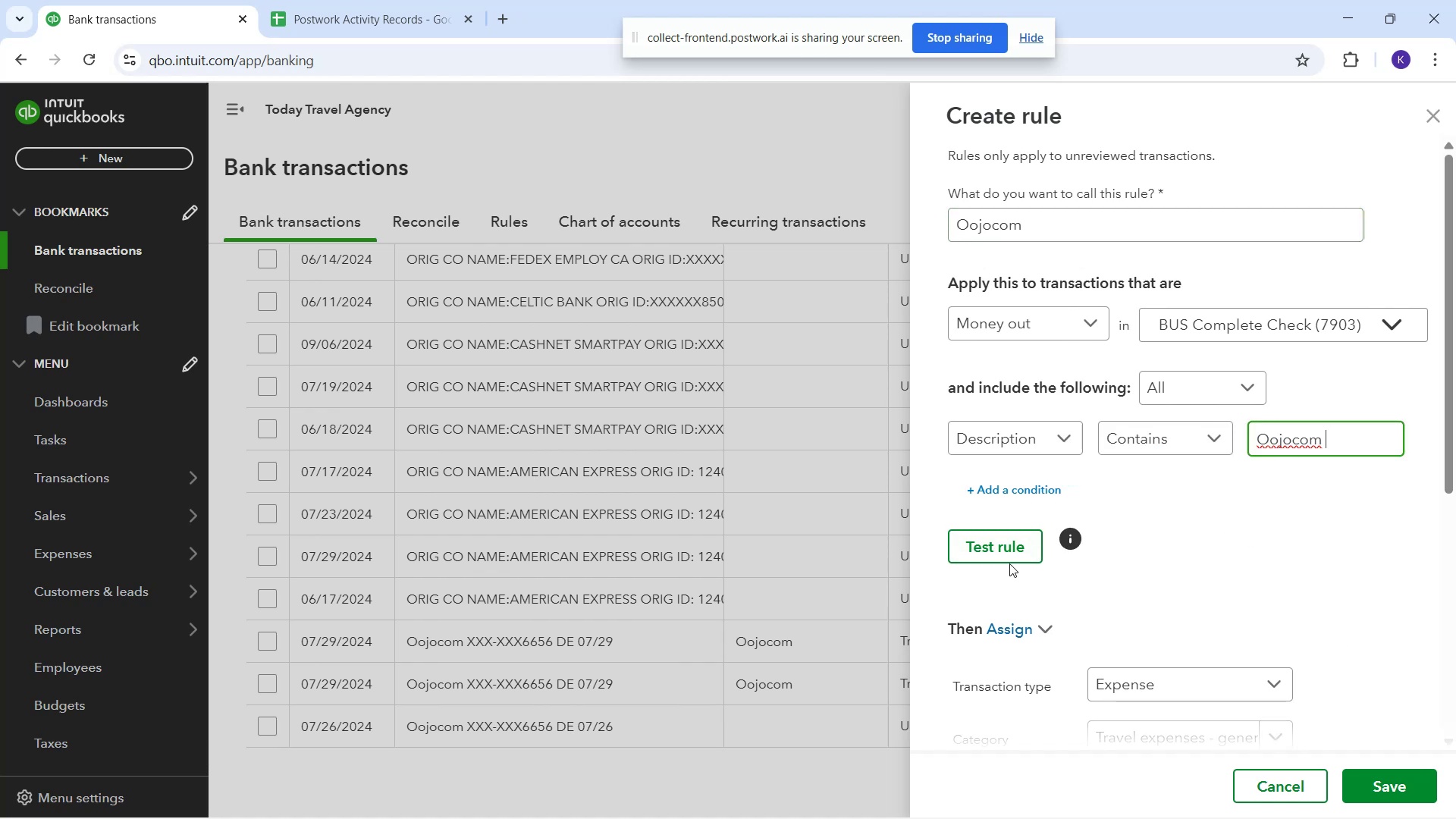 
key(Backspace)
 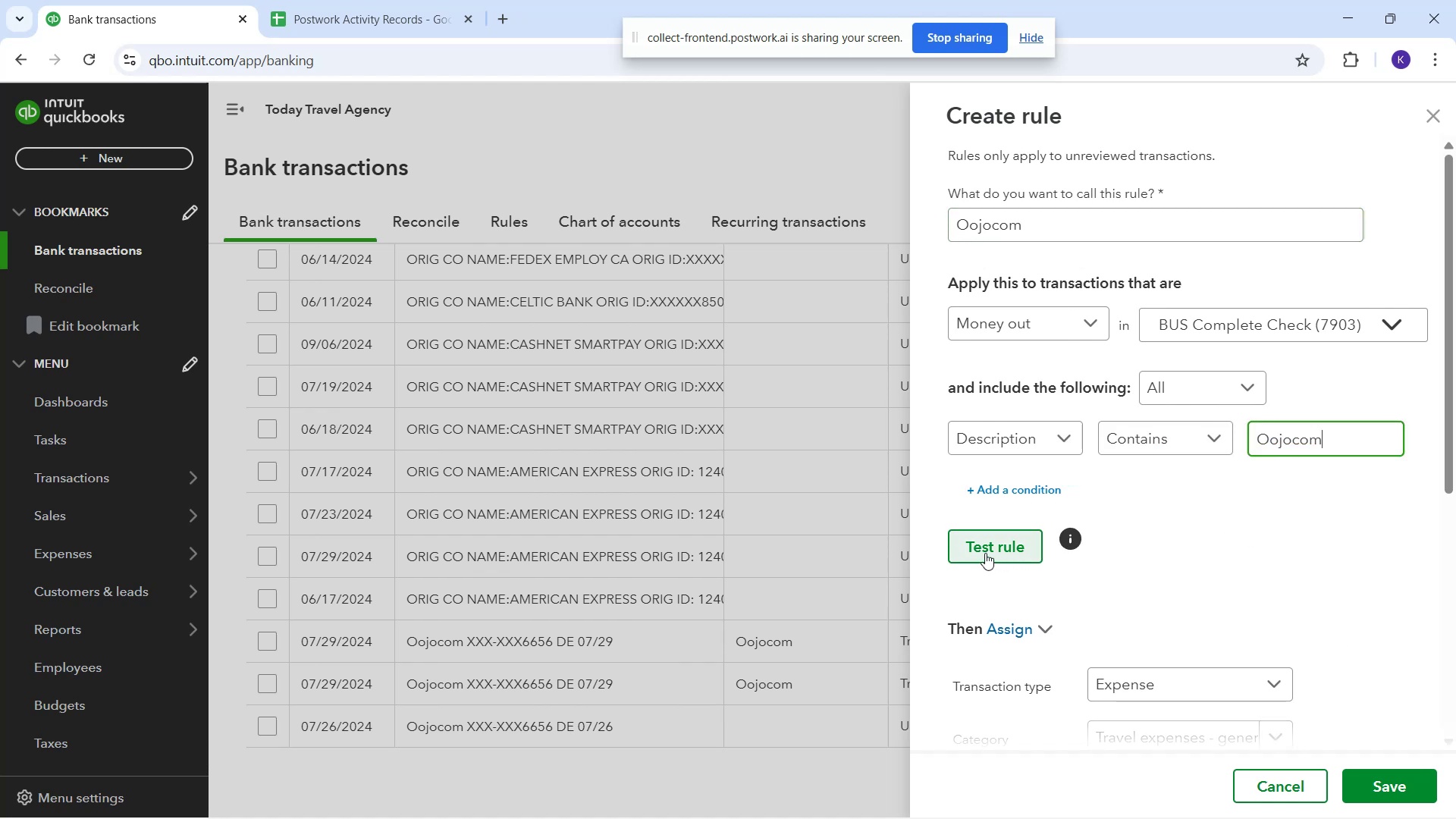 
left_click([985, 552])
 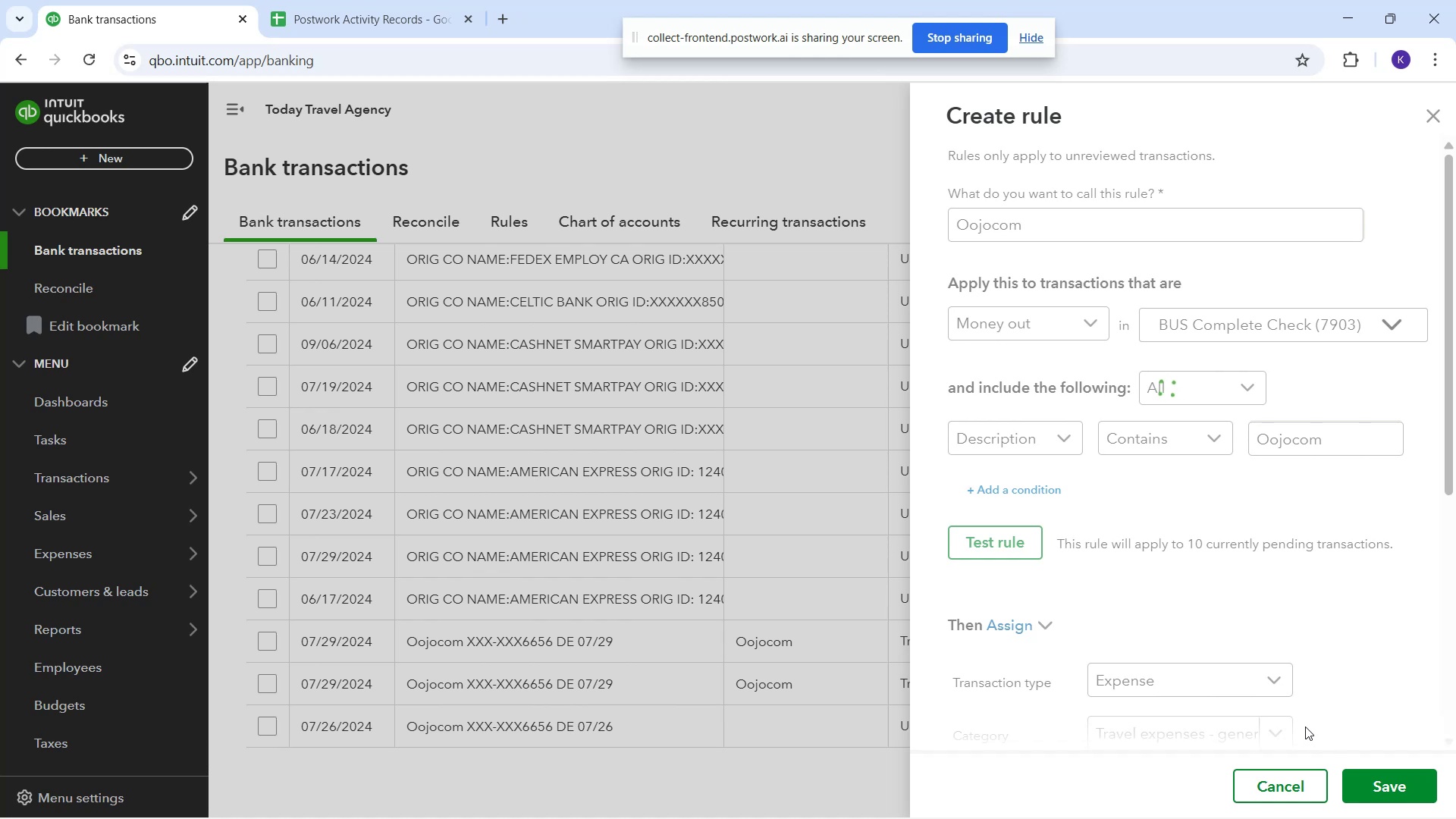 
wait(7.01)
 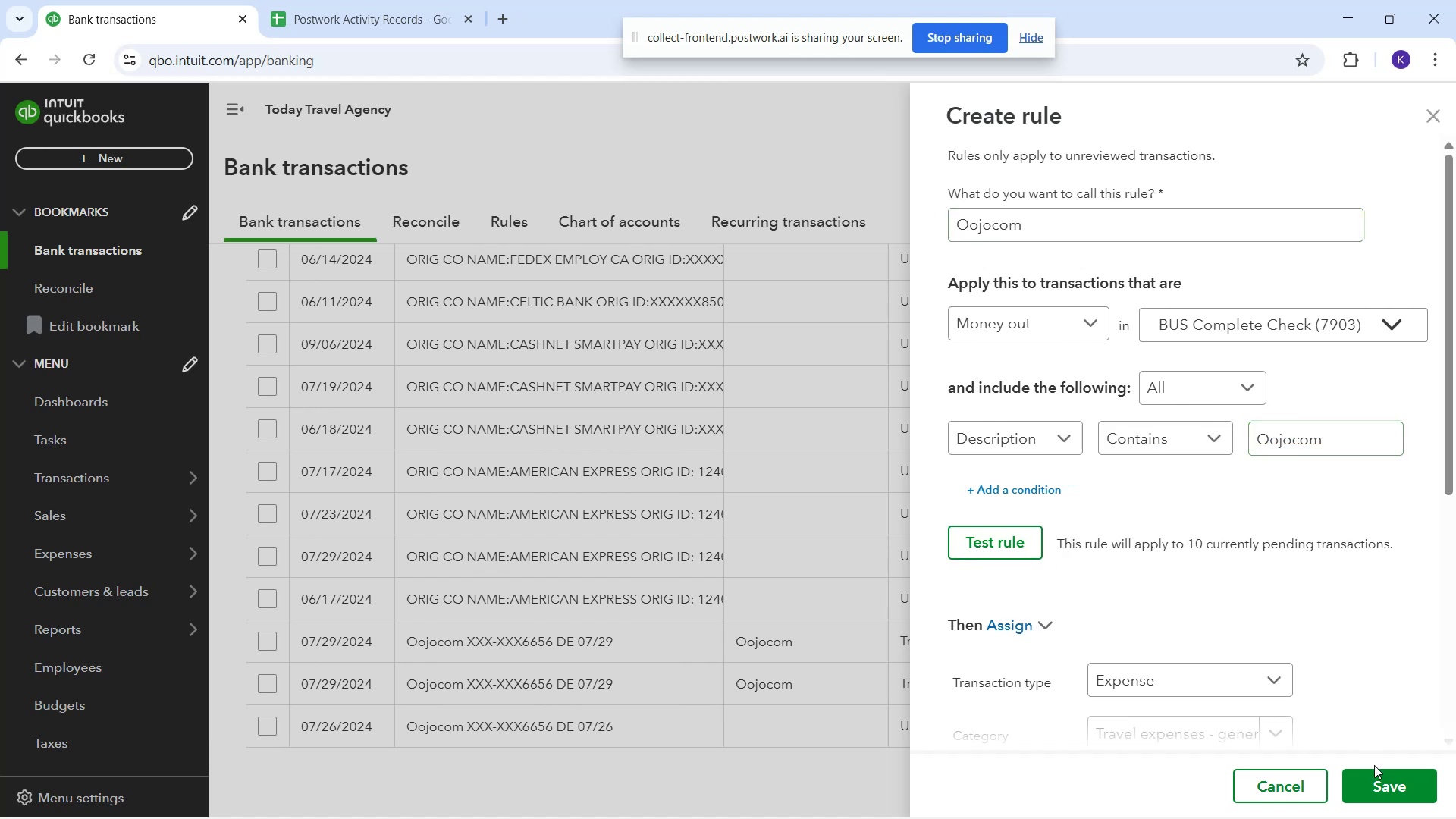 
scroll: coordinate [1174, 660], scroll_direction: up, amount: 19.0
 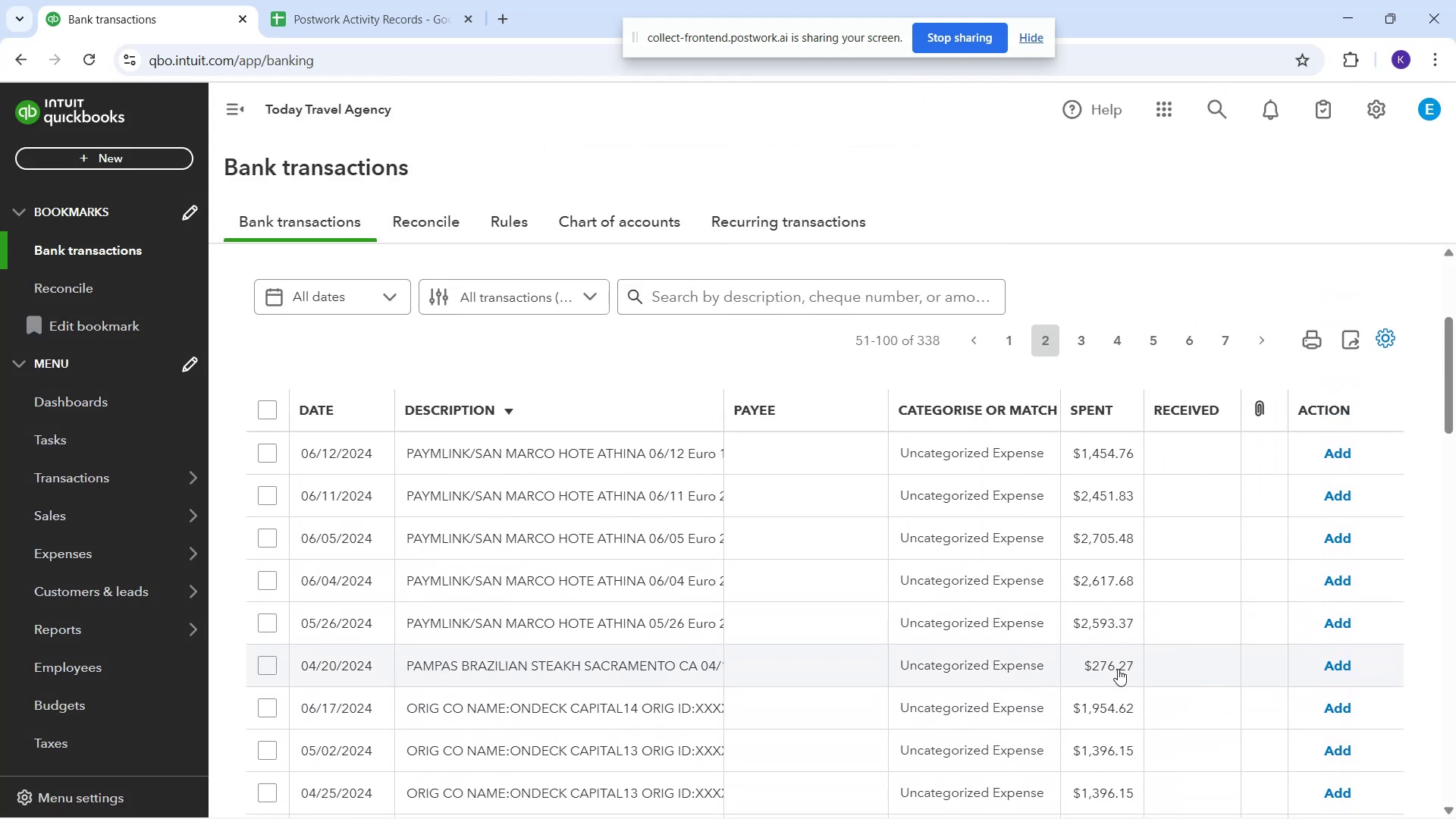 
scroll: coordinate [1128, 664], scroll_direction: down, amount: 25.0
 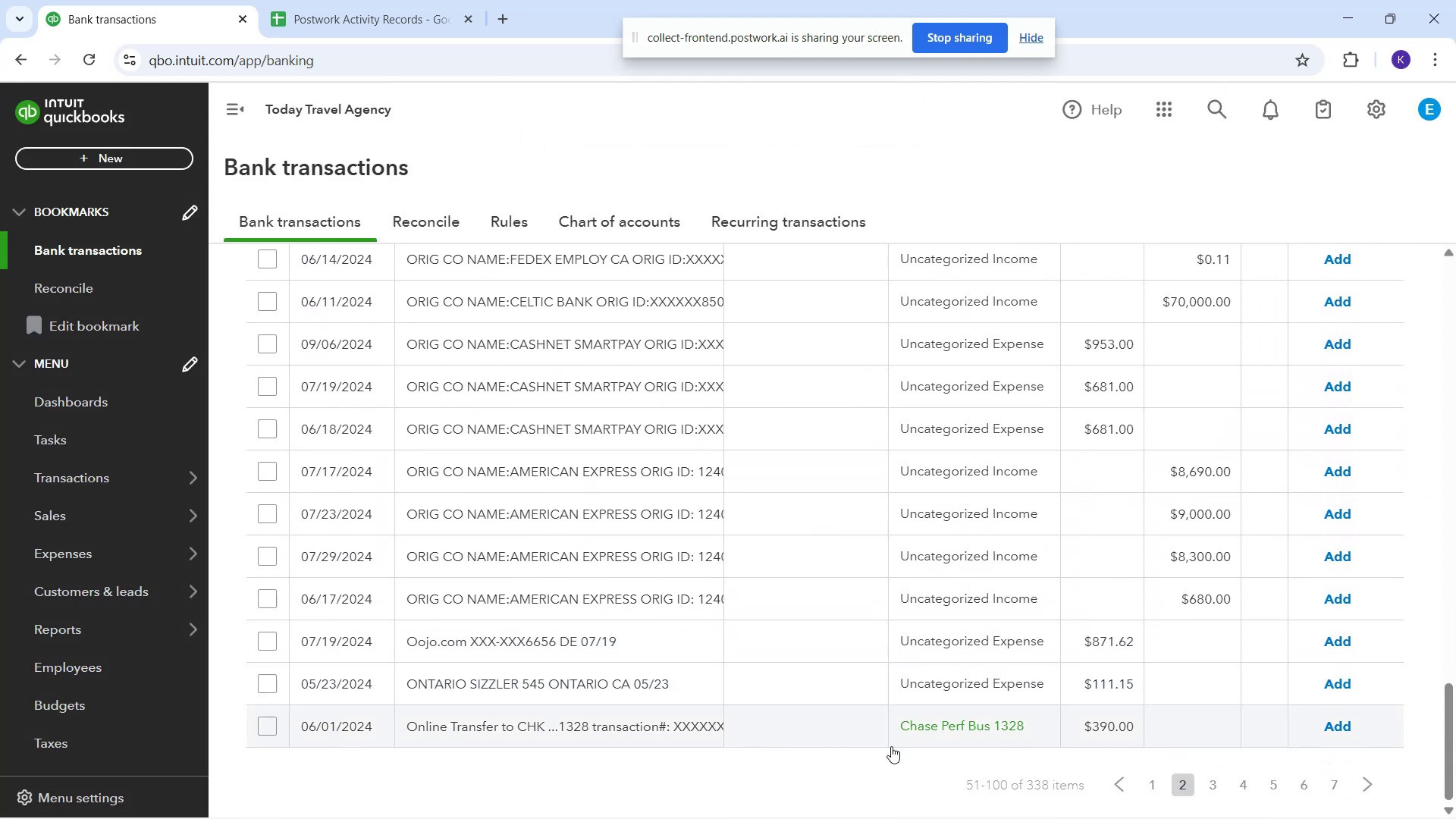 
left_click([507, 716])
 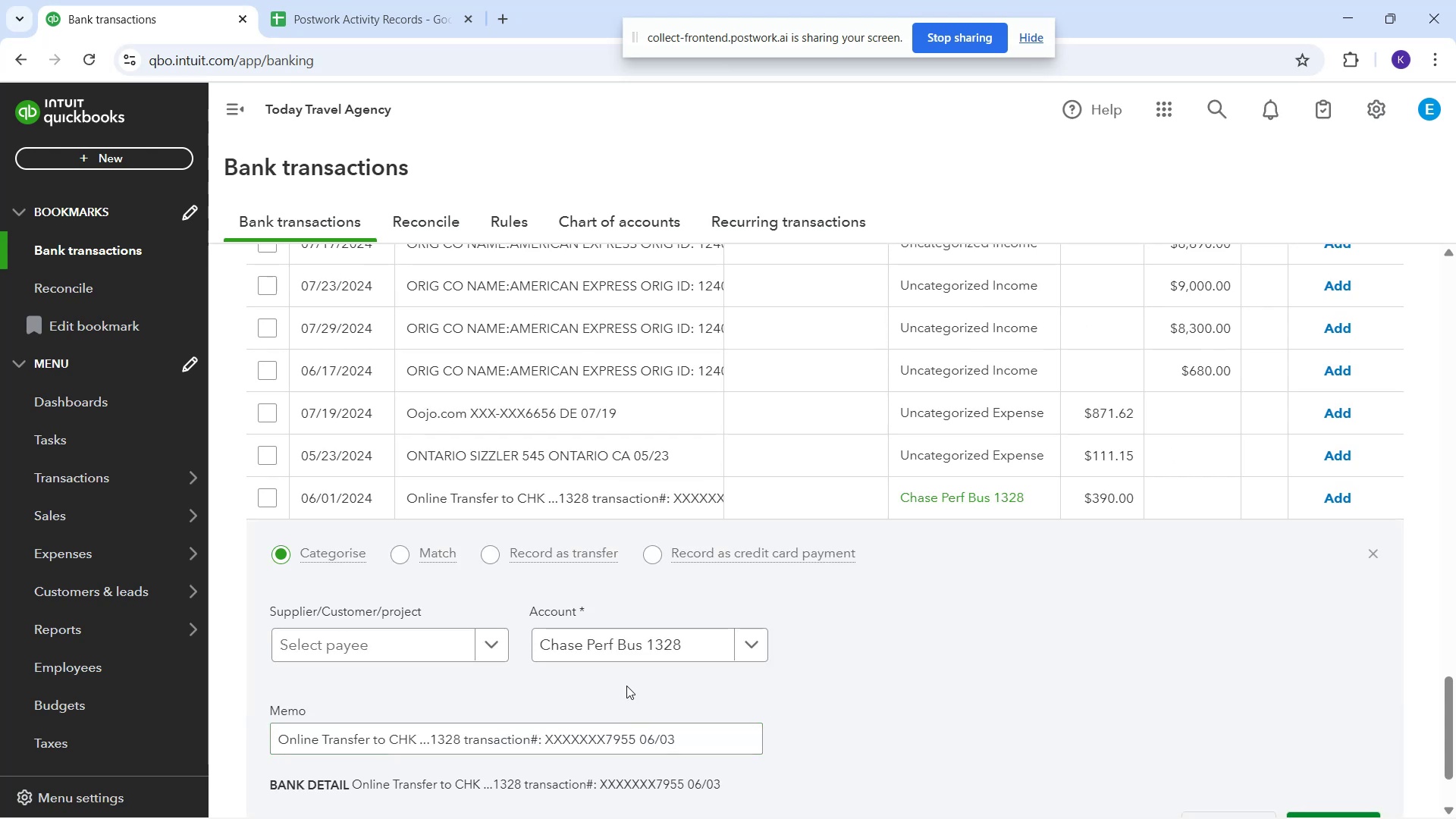 
scroll: coordinate [680, 728], scroll_direction: down, amount: 1.0
 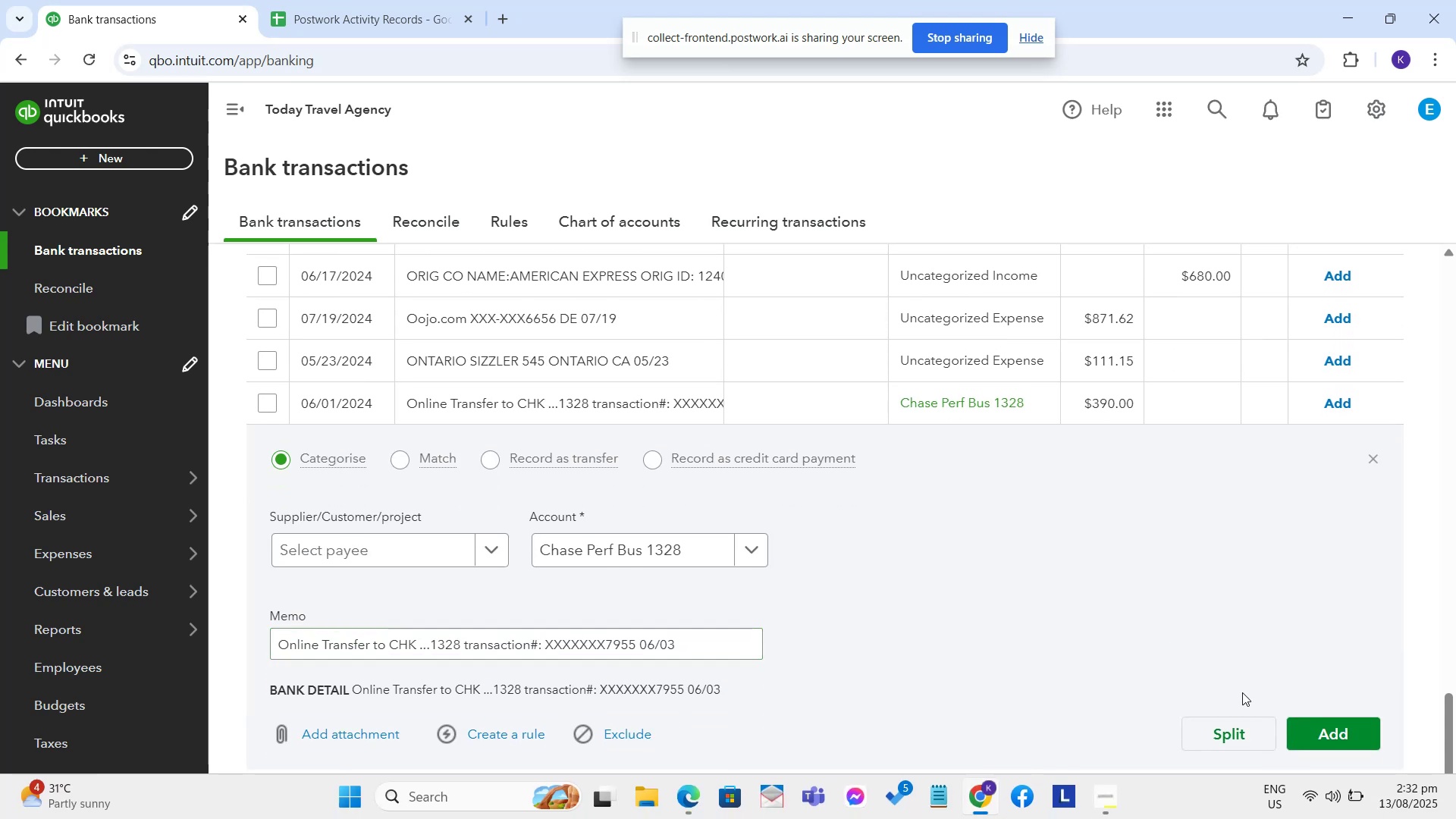 
wait(8.46)
 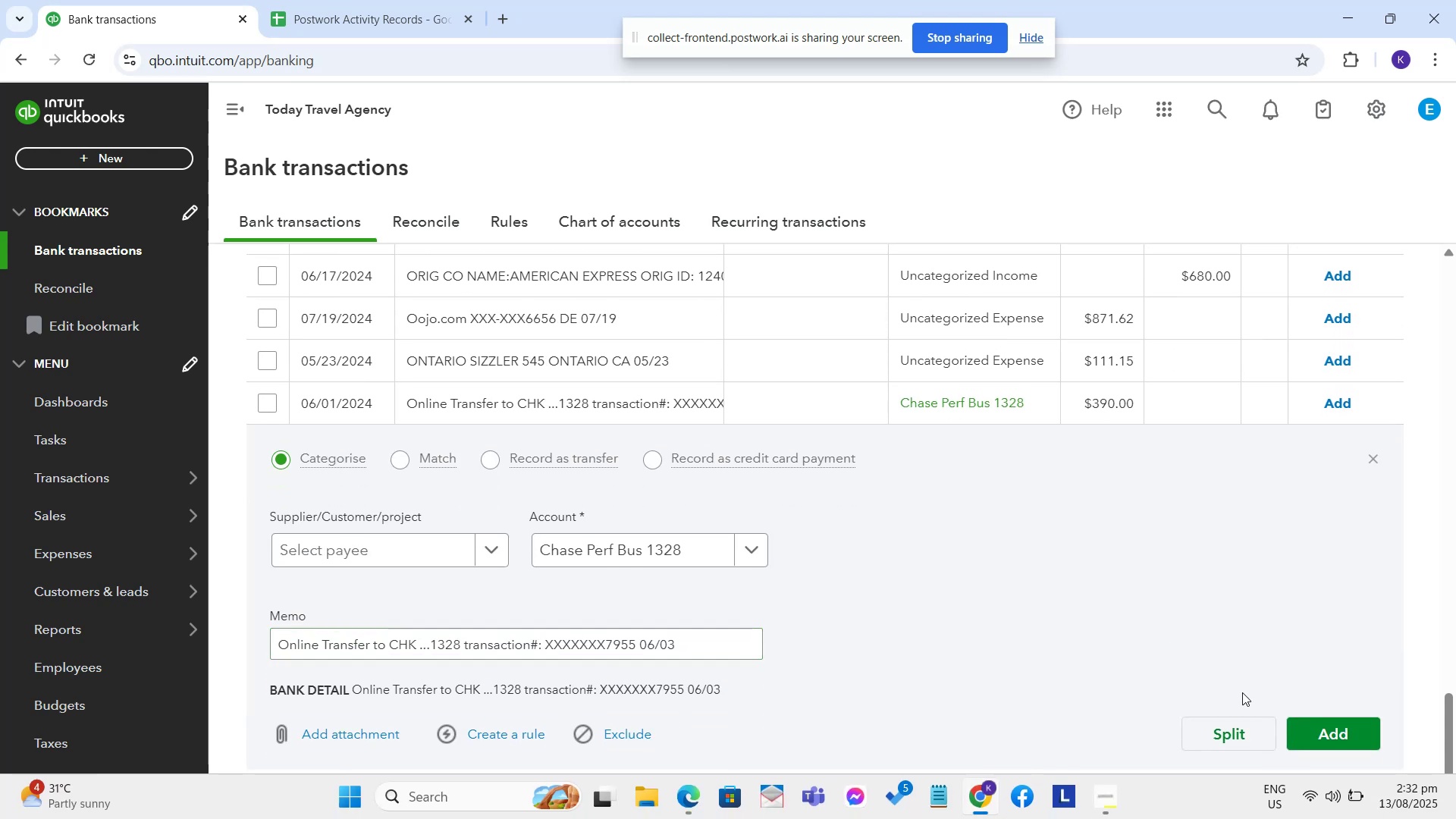 
left_click([1180, 535])
 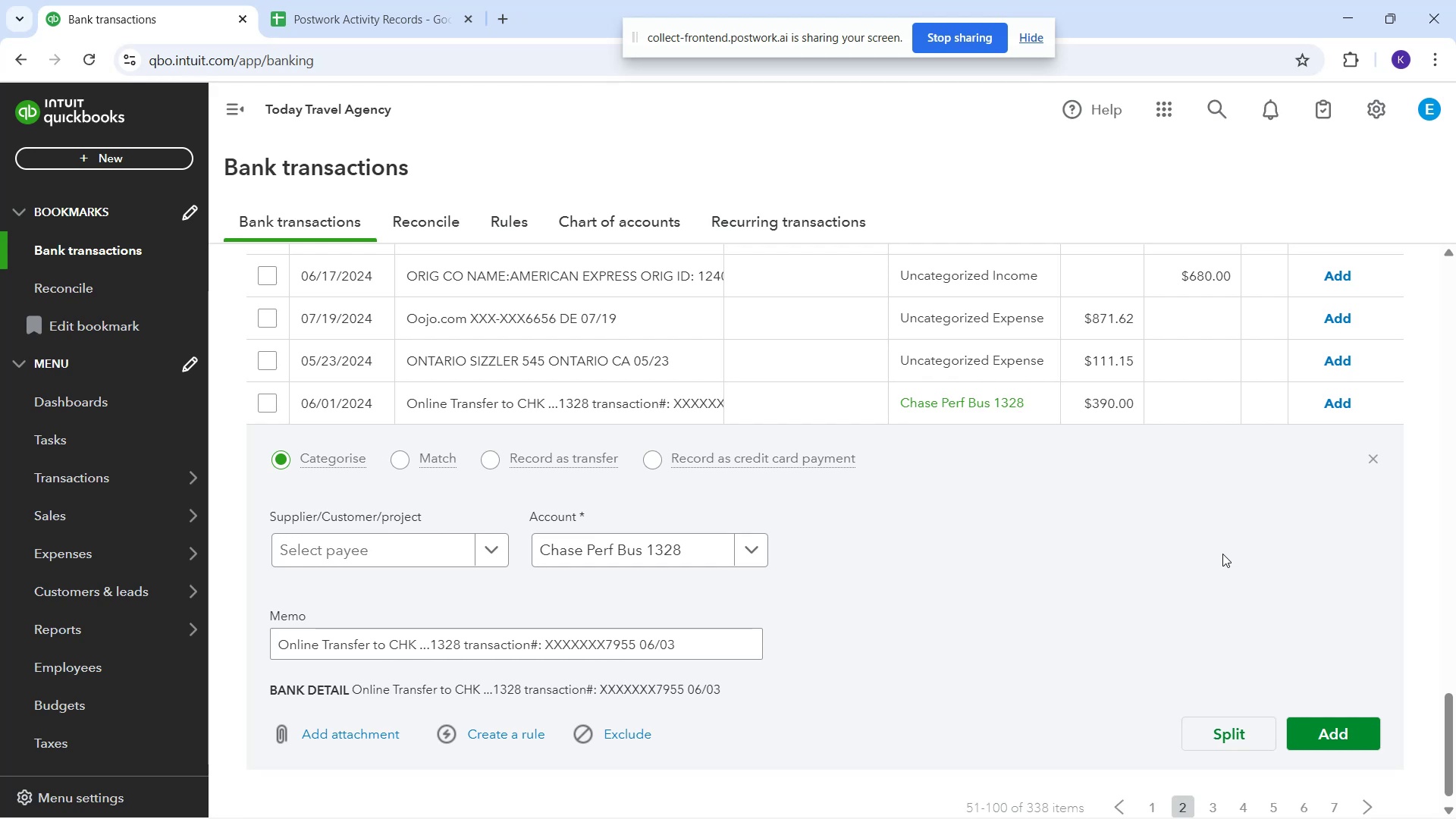 
scroll: coordinate [1167, 559], scroll_direction: up, amount: 1.0
 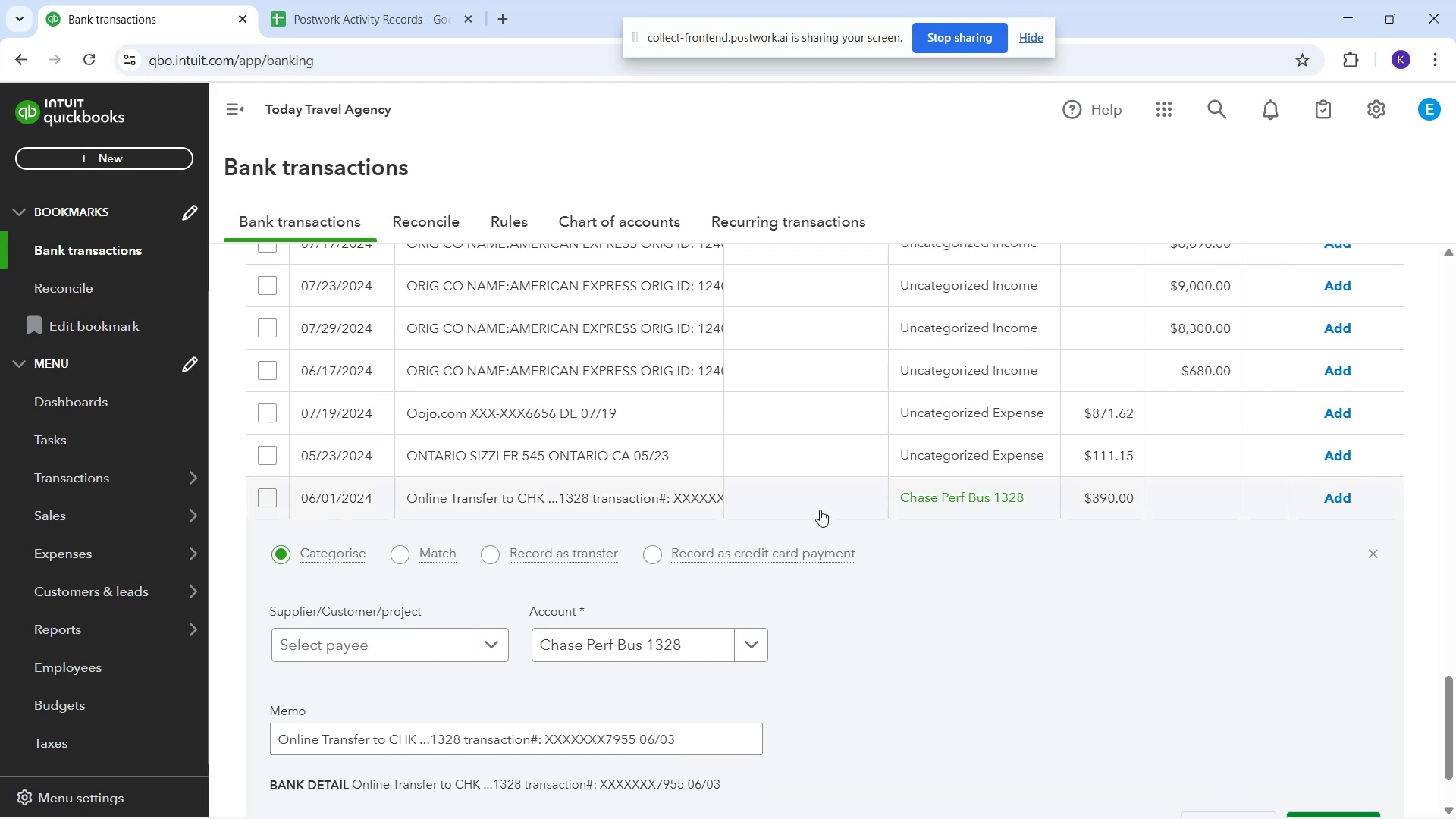 
left_click([820, 510])
 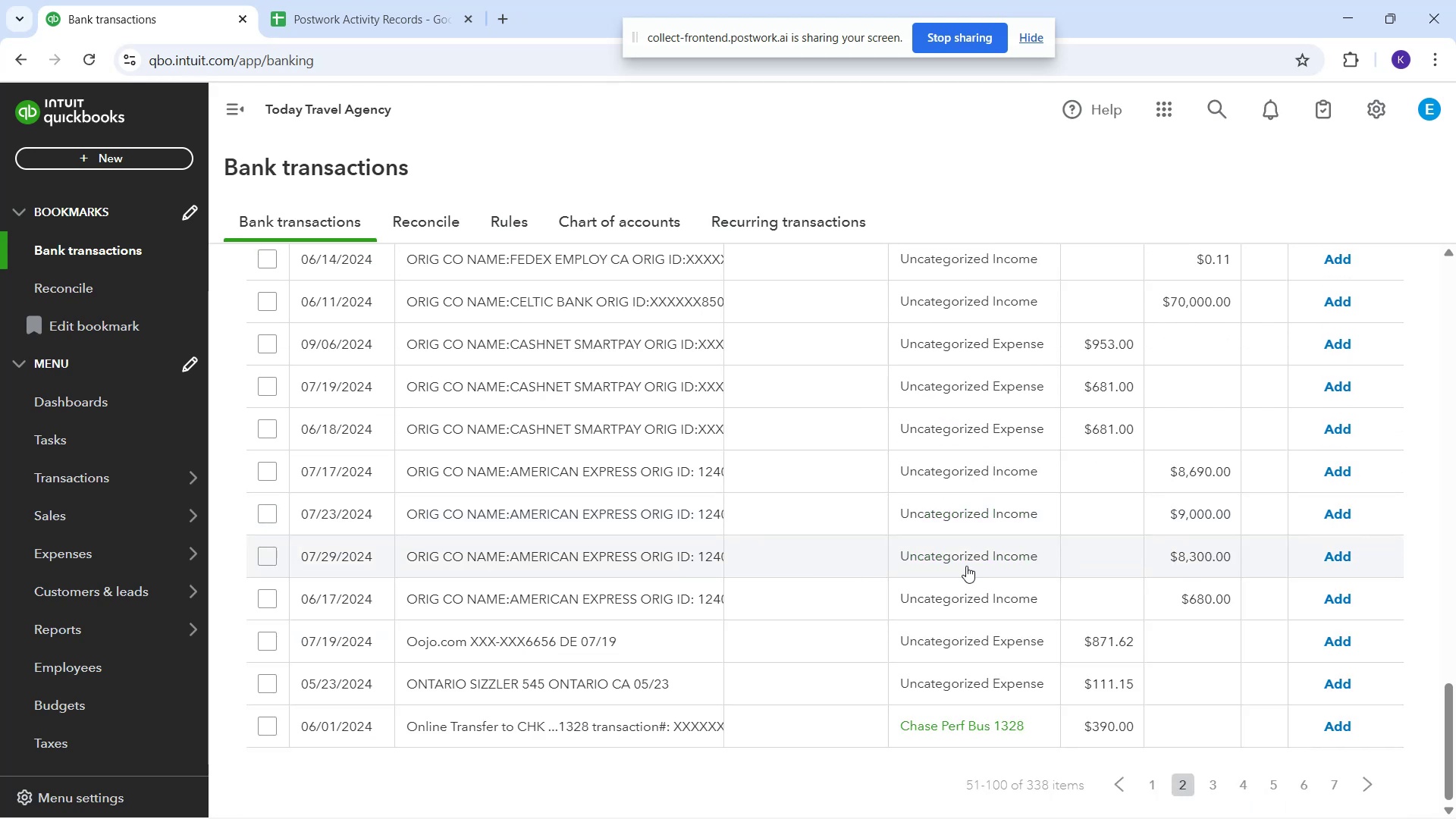 
scroll: coordinate [1111, 607], scroll_direction: down, amount: 5.0
 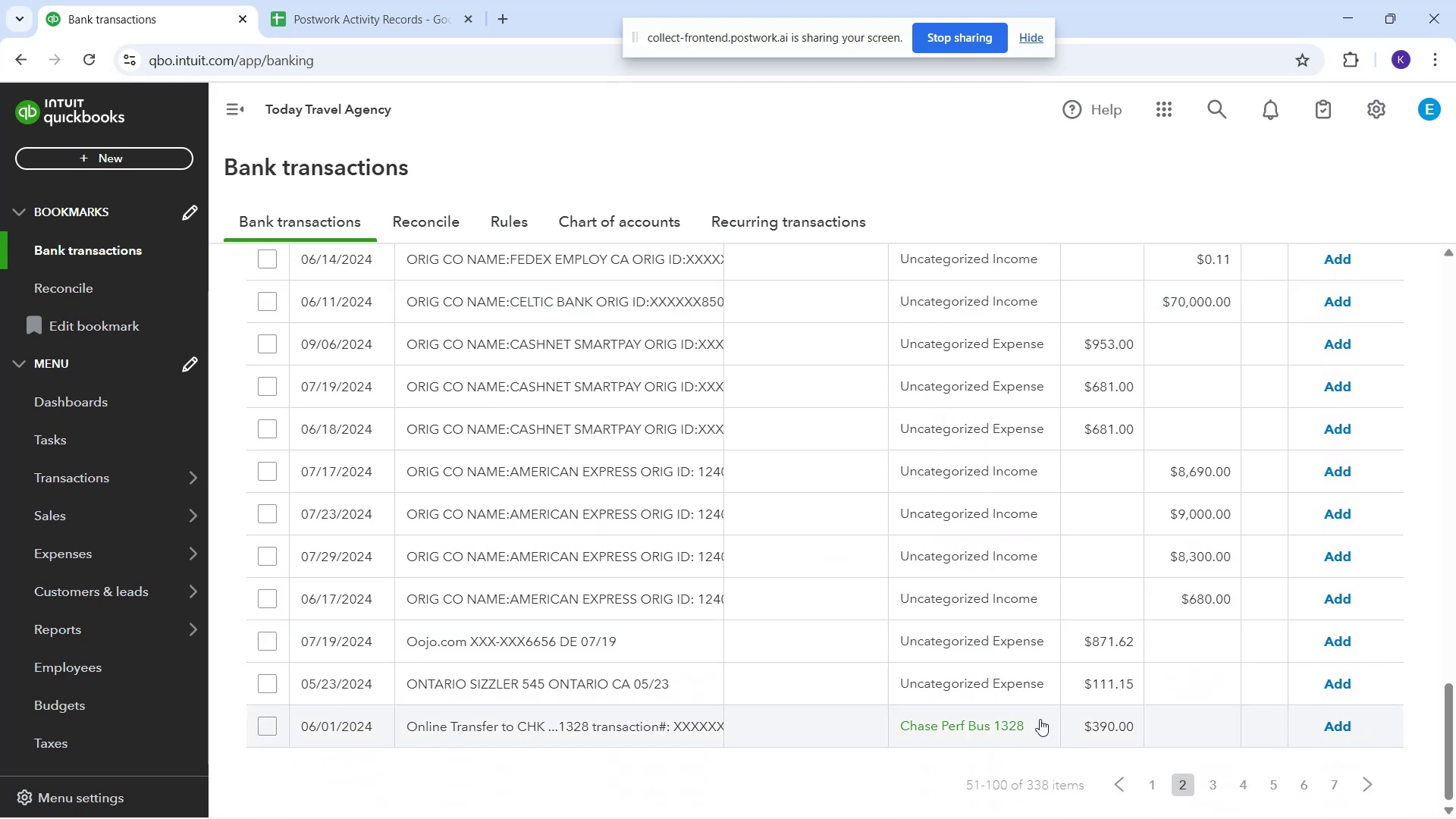 
left_click([681, 641])
 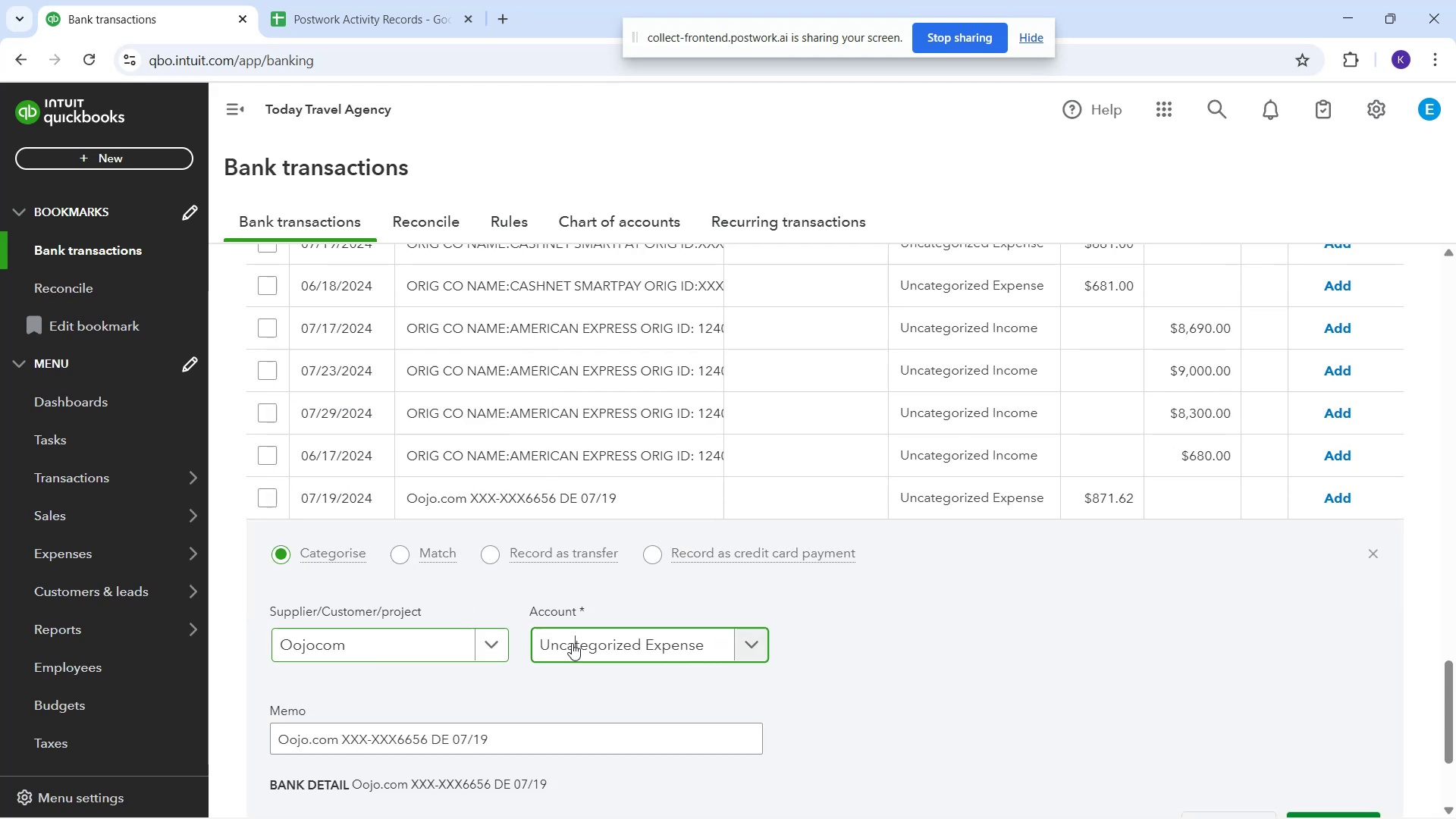 
type(trave)
 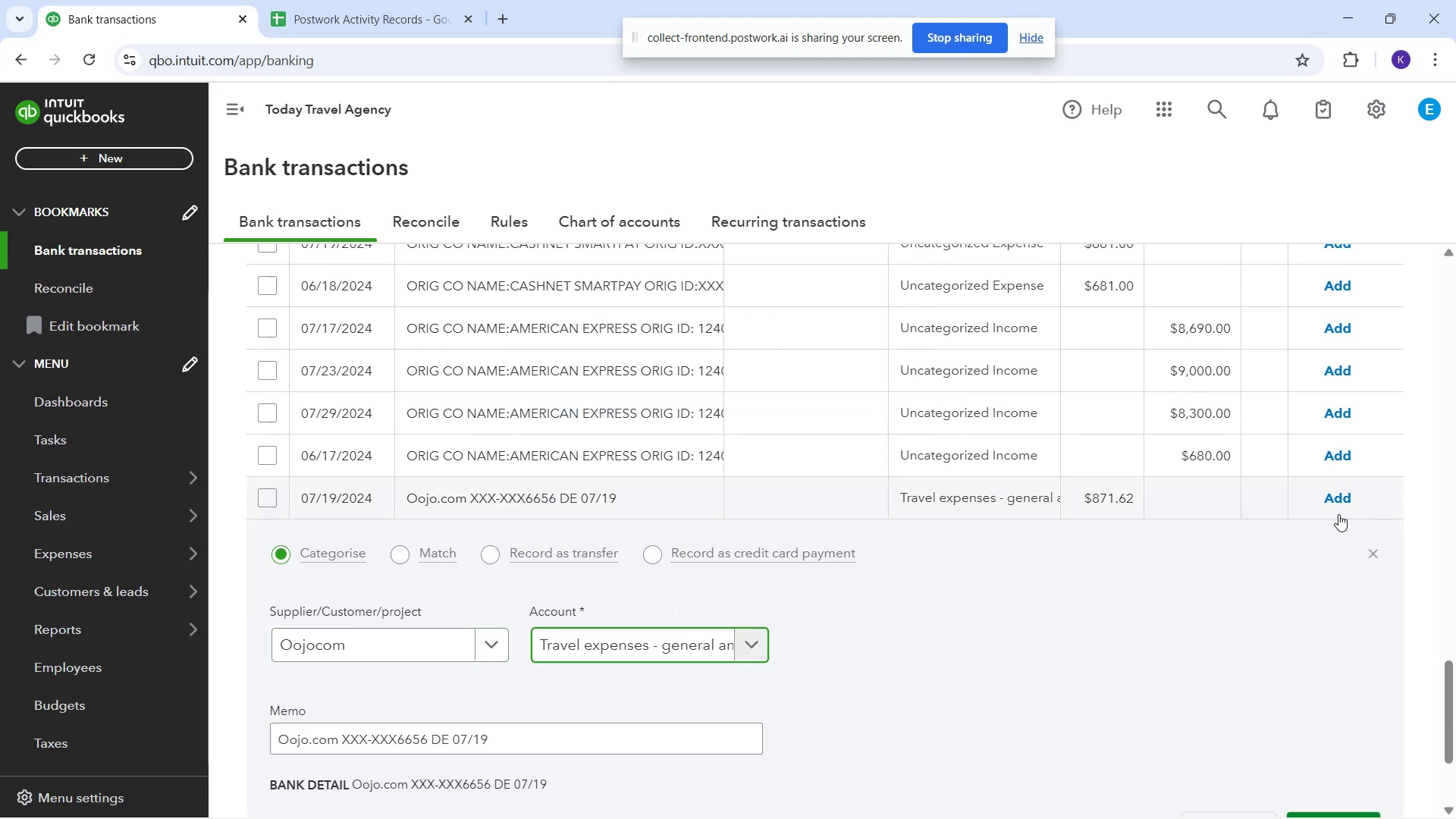 
left_click([1326, 504])
 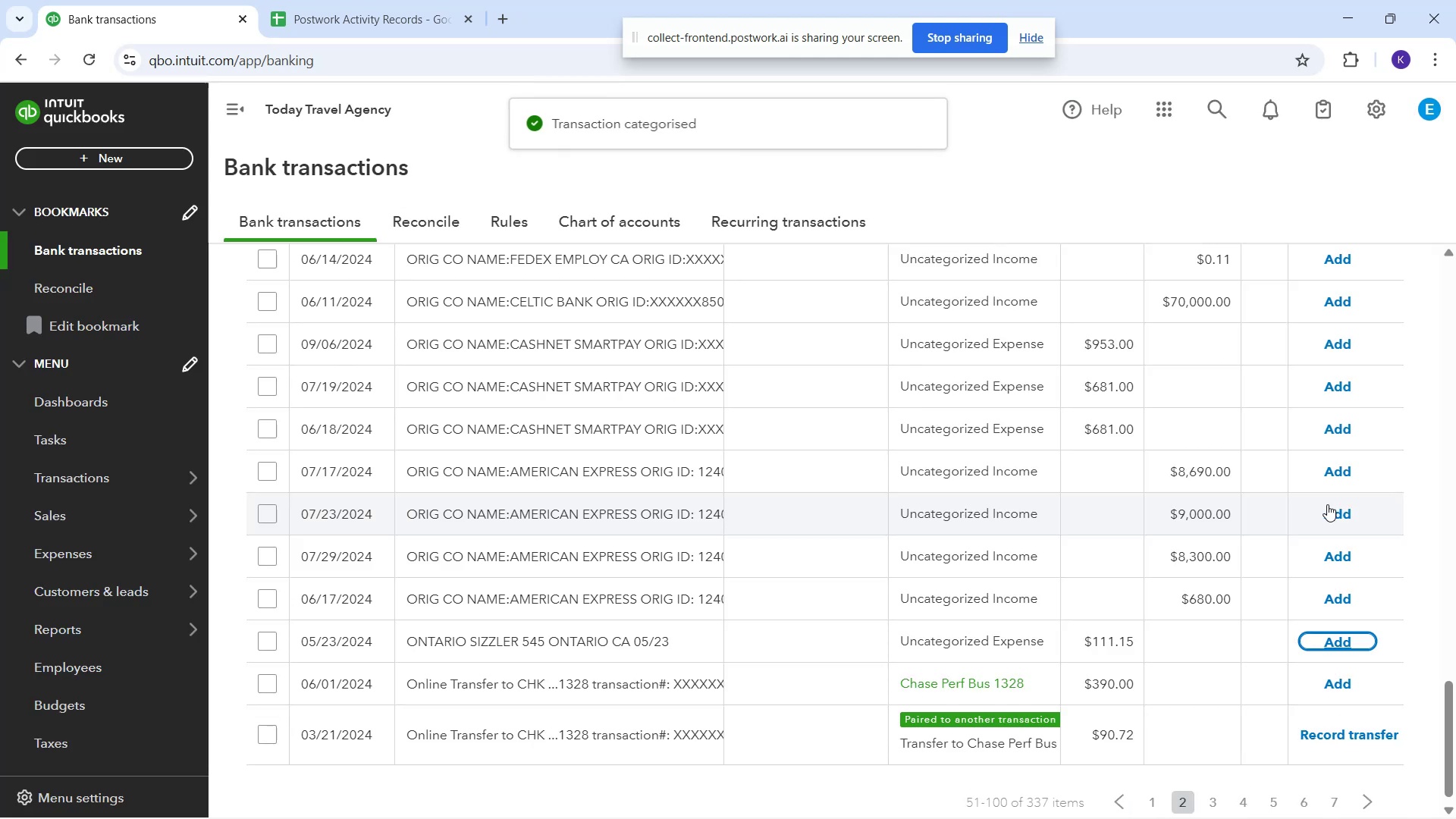 
scroll: coordinate [1327, 504], scroll_direction: down, amount: 2.0
 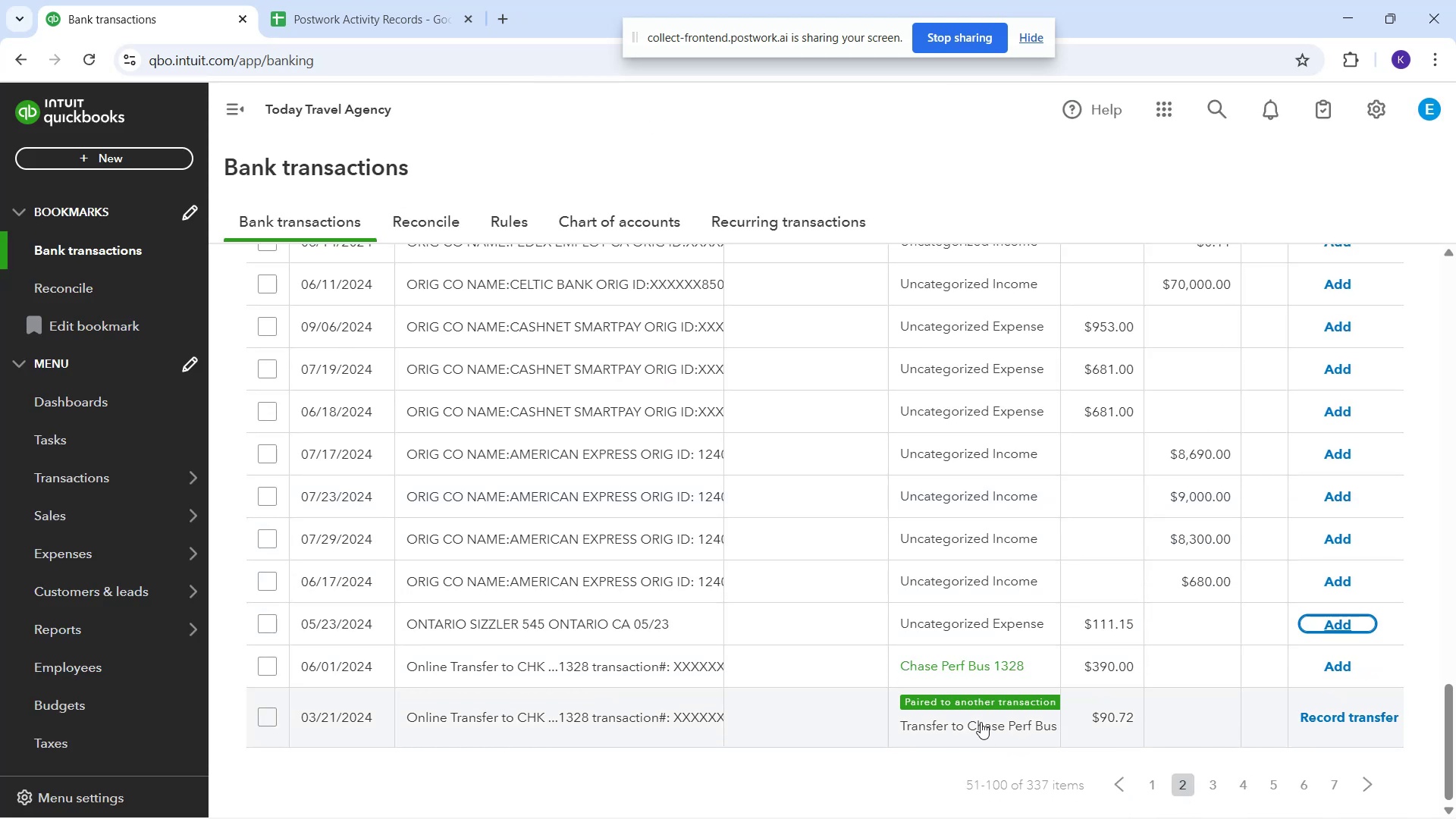 
wait(5.14)
 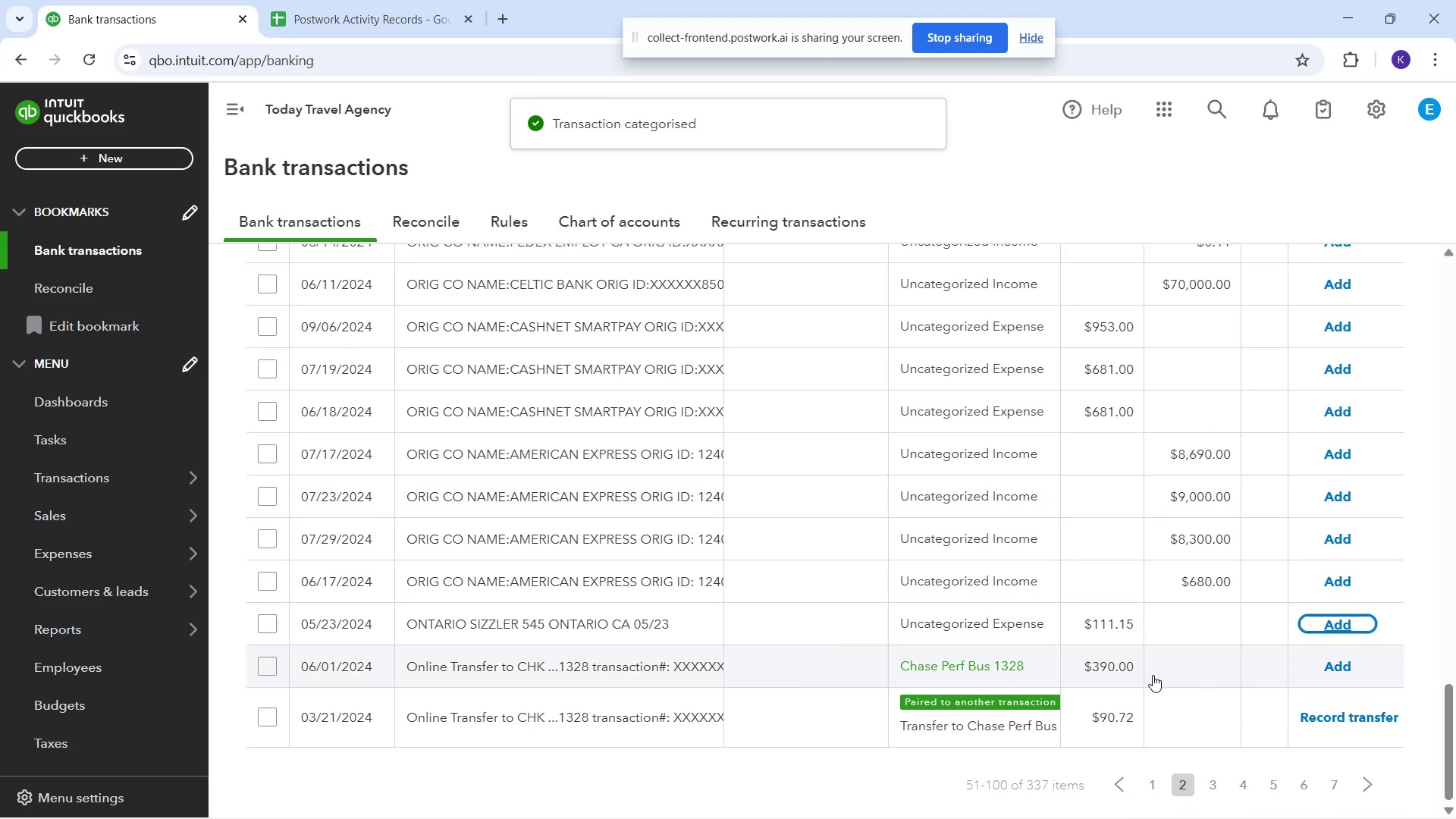 
scroll: coordinate [1360, 705], scroll_direction: down, amount: 2.0
 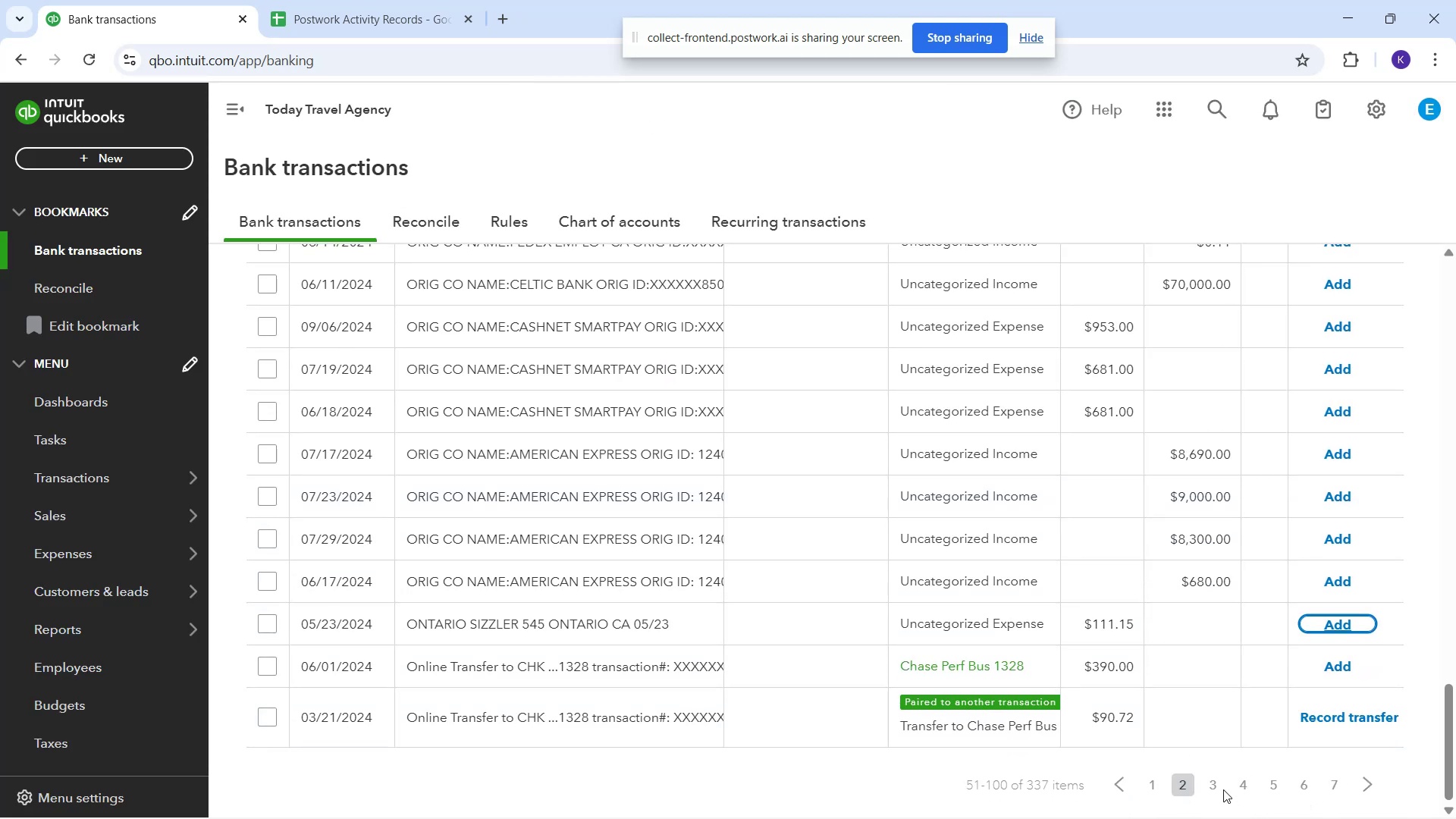 
left_click([1218, 781])
 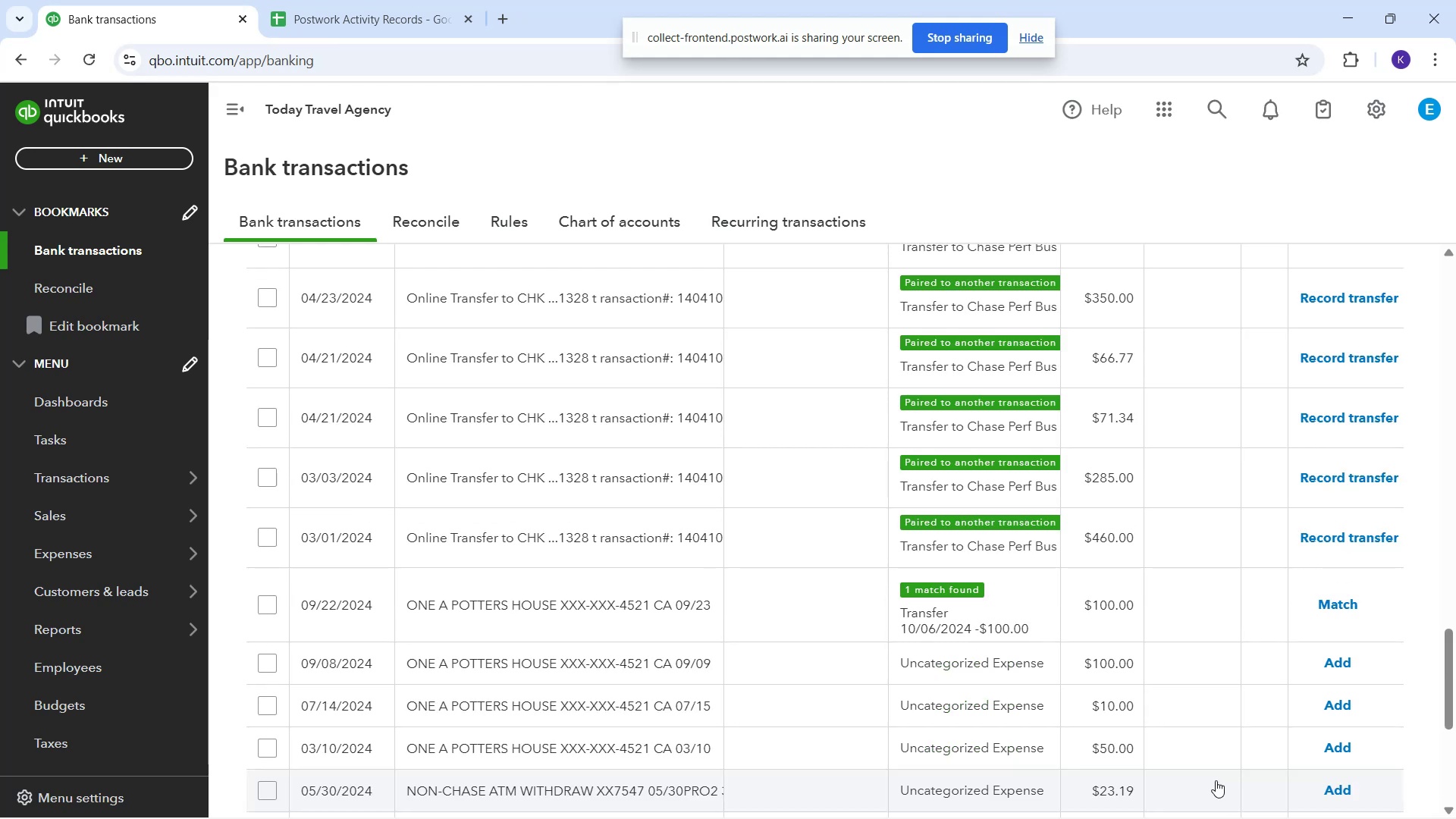 
scroll: coordinate [1193, 731], scroll_direction: down, amount: 2.0
 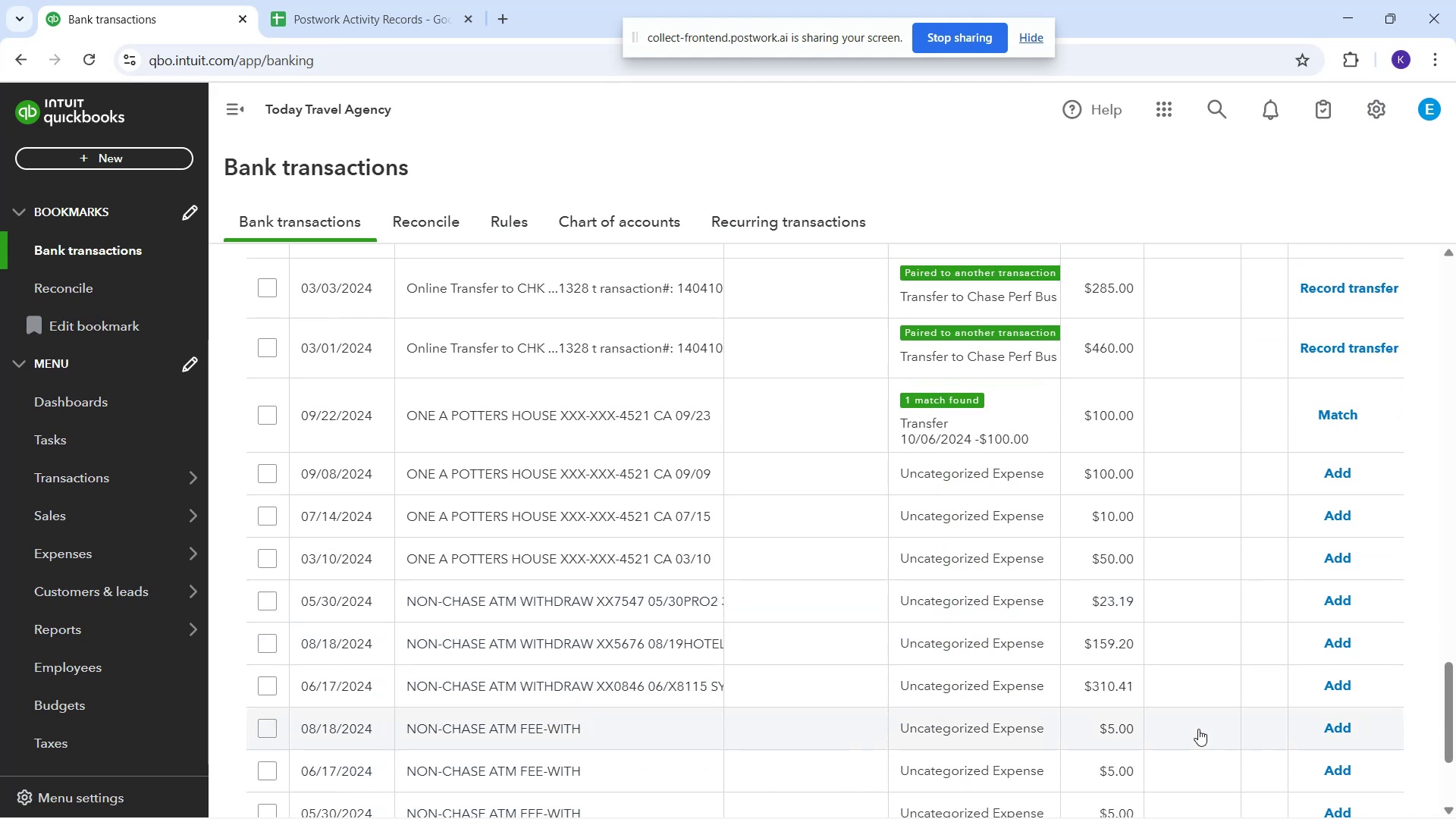 
scroll: coordinate [1174, 742], scroll_direction: up, amount: 19.0
 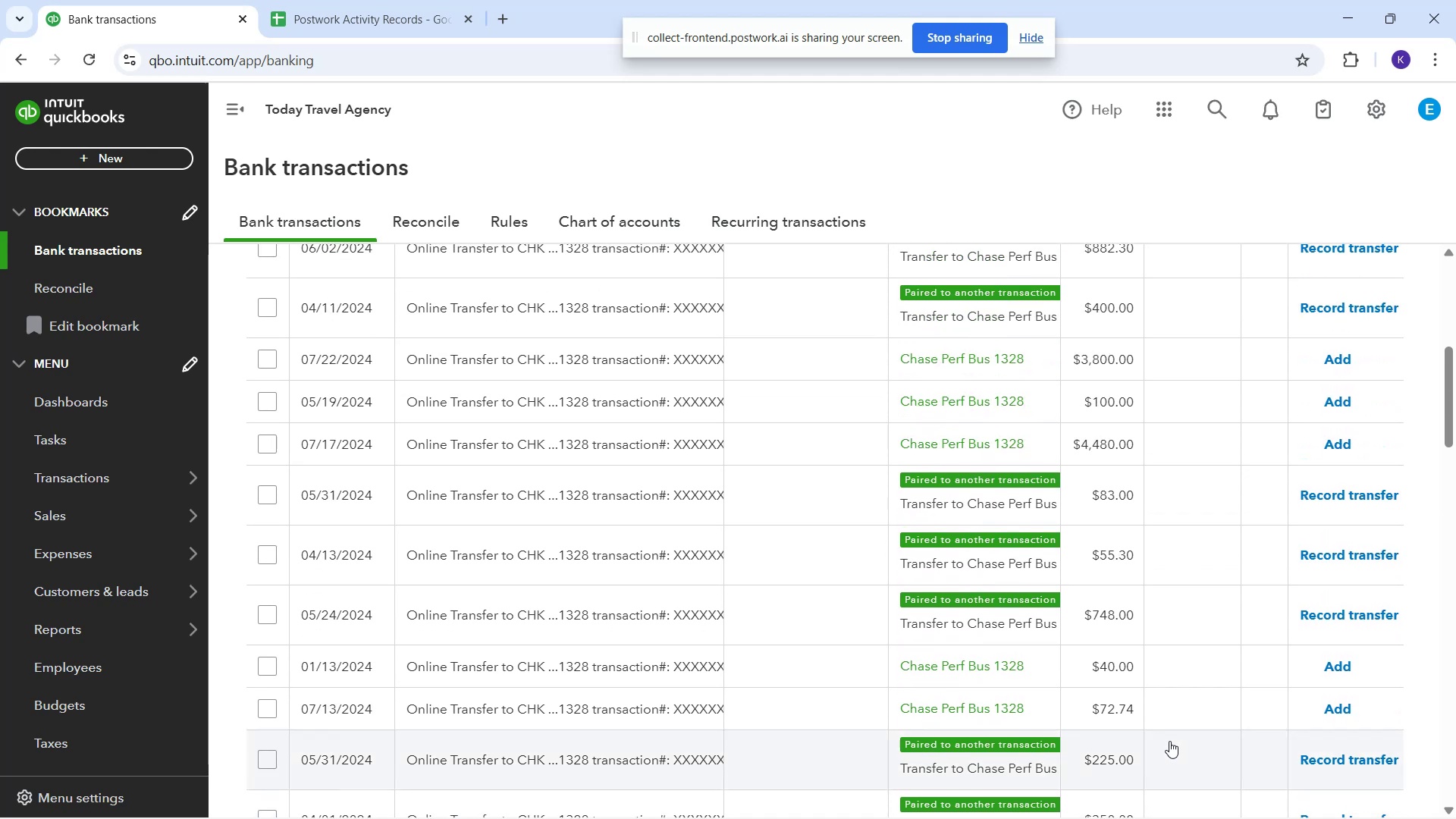 
scroll: coordinate [1129, 724], scroll_direction: up, amount: 5.0
 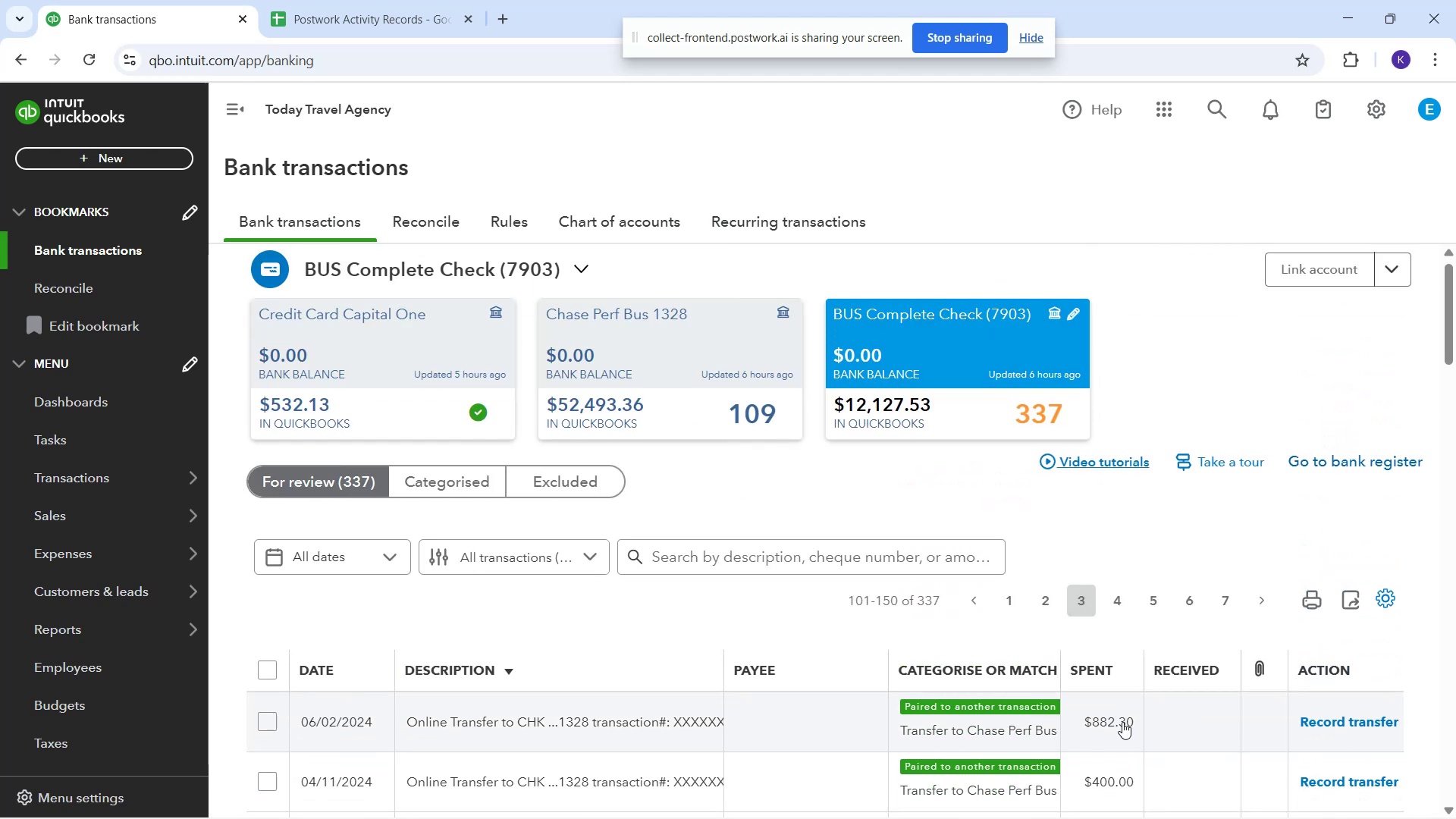 
scroll: coordinate [1156, 736], scroll_direction: down, amount: 31.0
 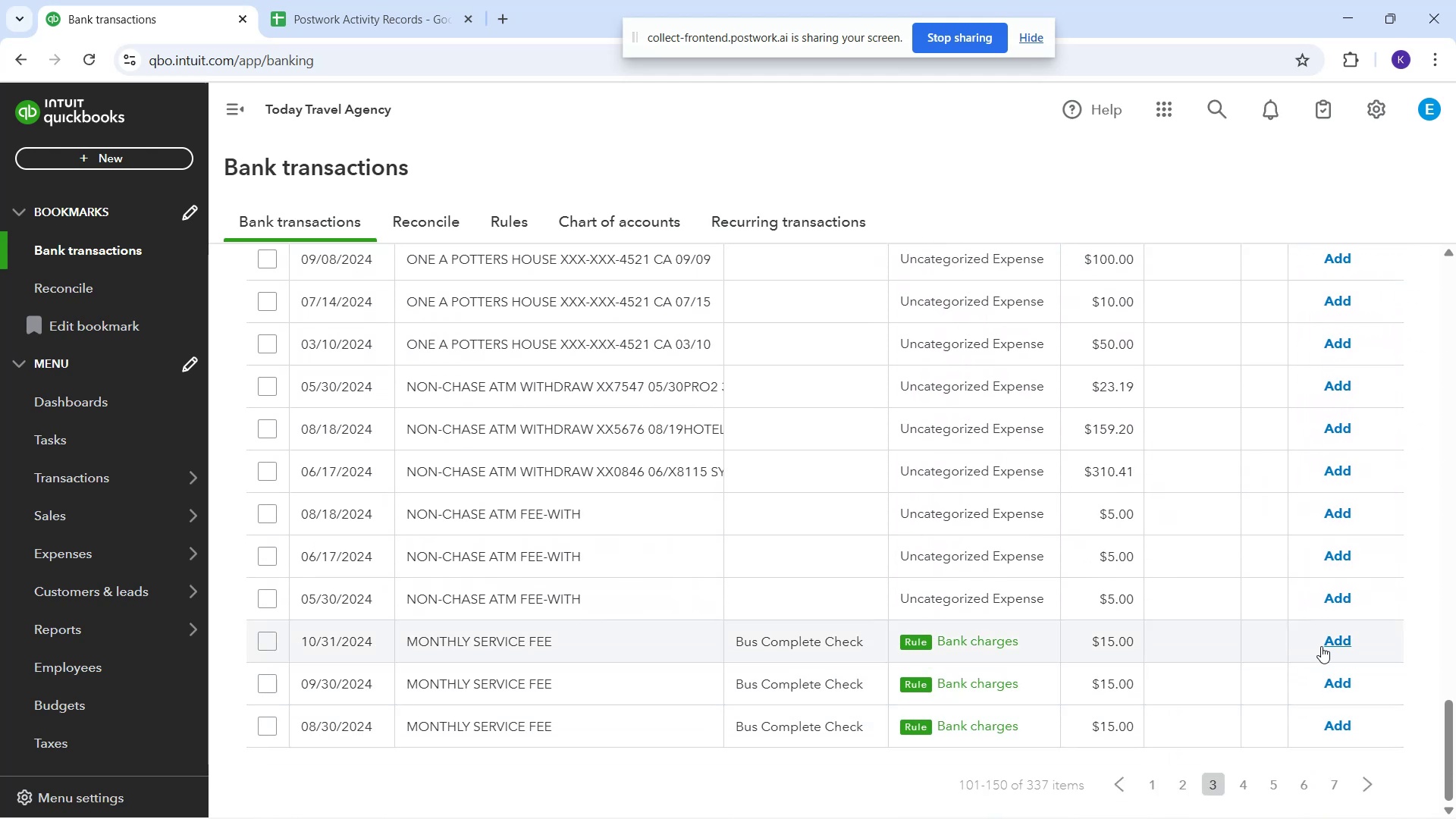 
left_click([1328, 647])
 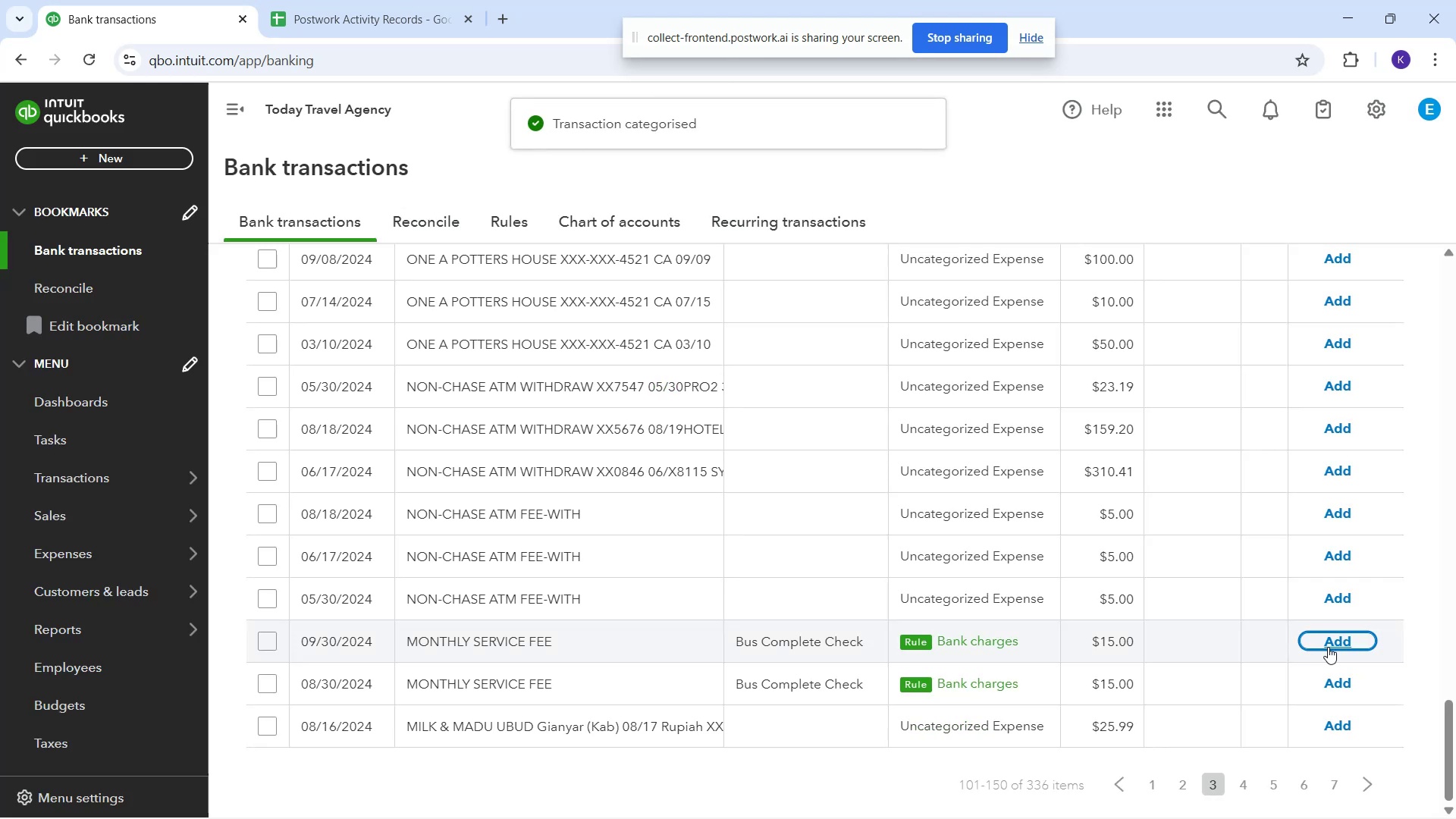 
left_click([1328, 647])
 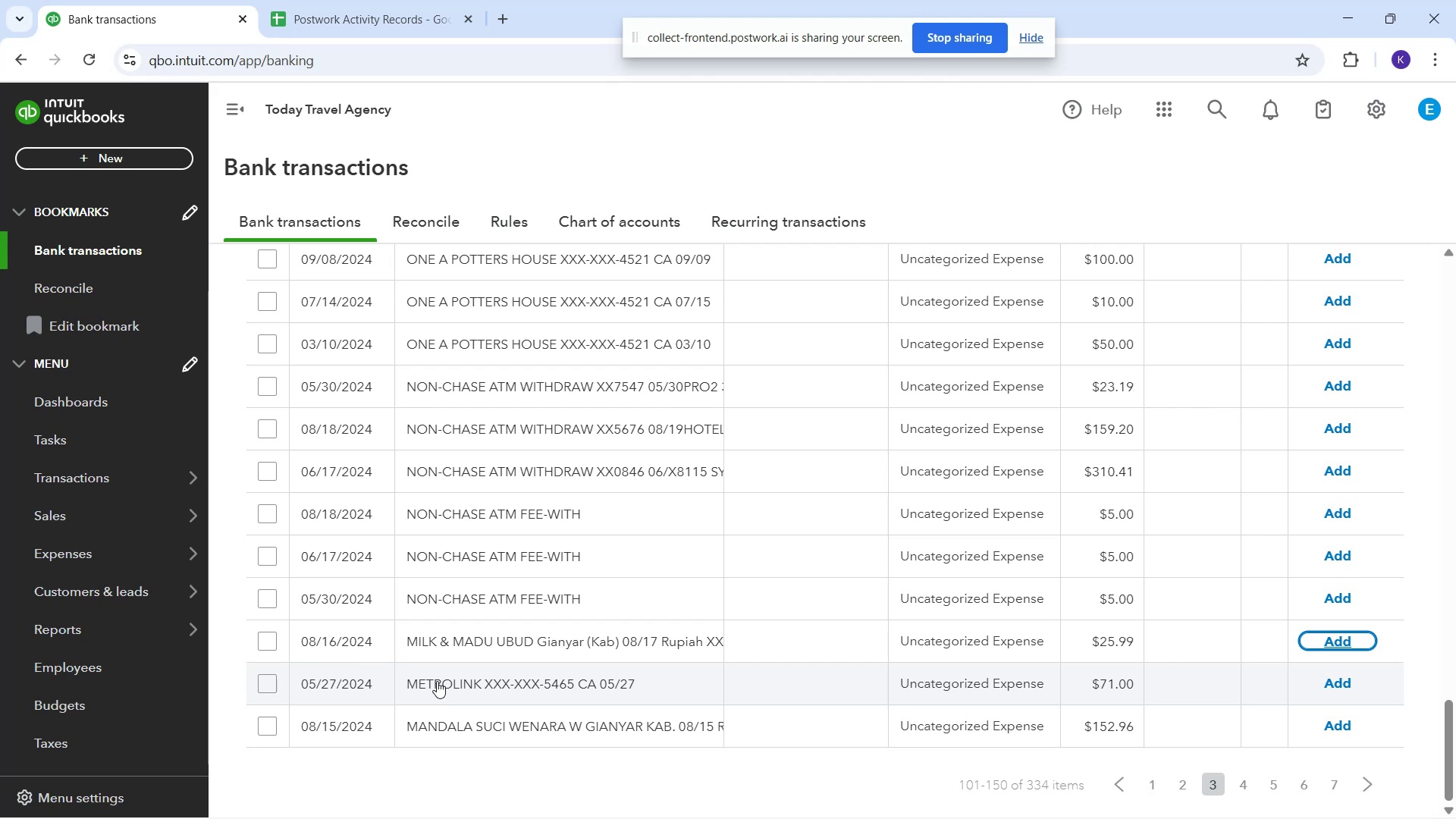 
wait(24.27)
 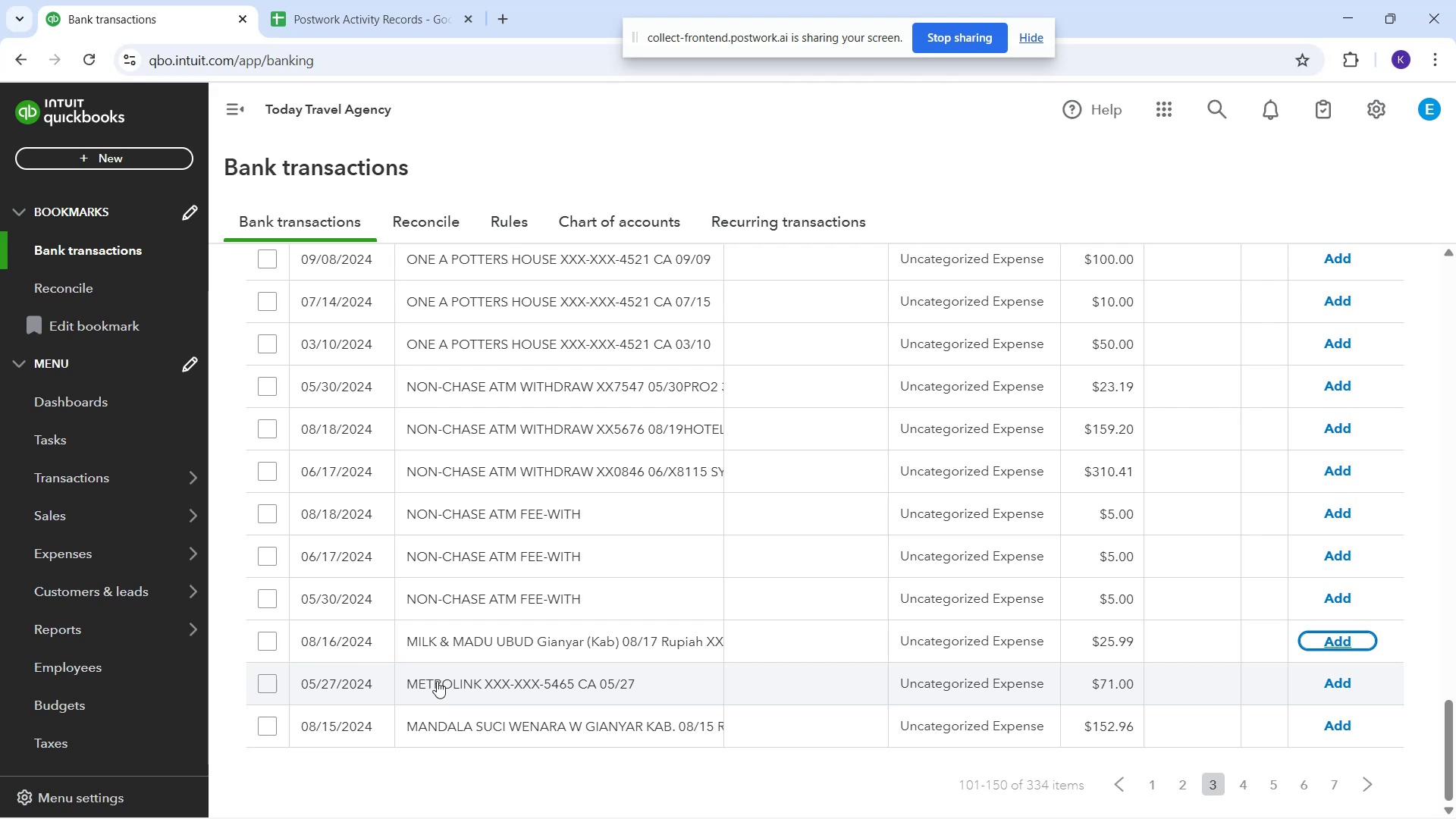 
left_click([469, 648])
 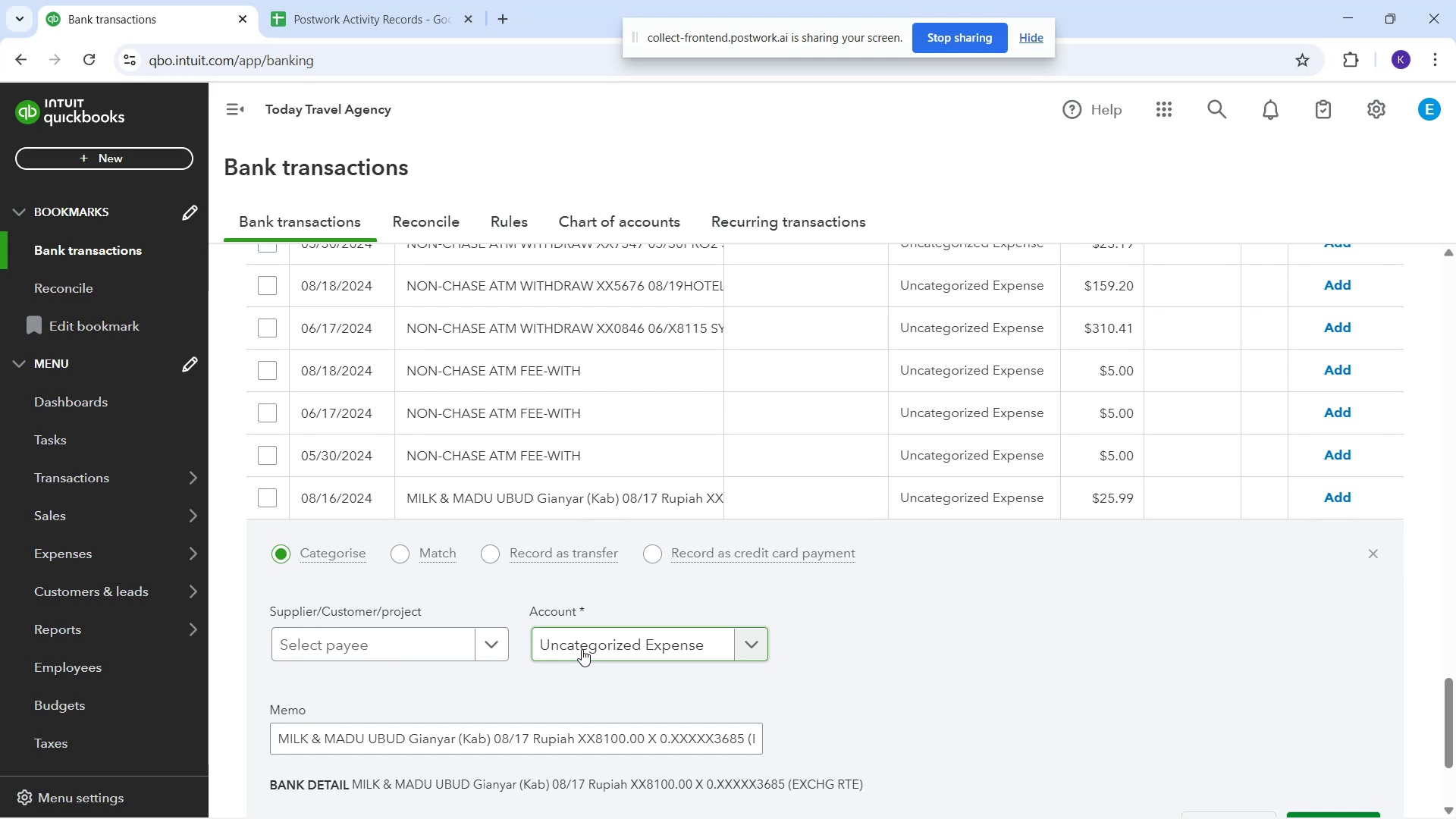 
wait(39.73)
 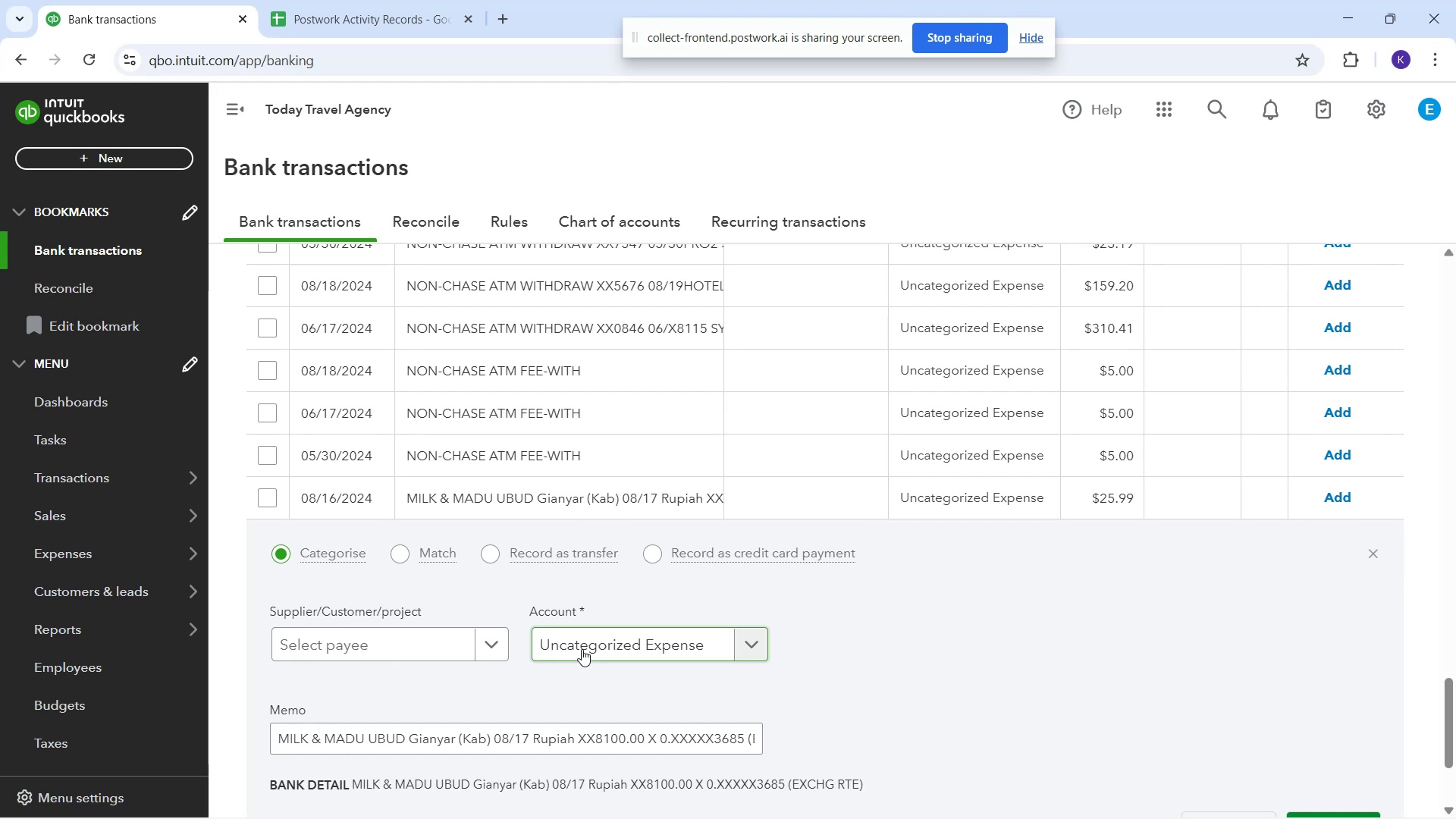 
left_click([582, 649])
 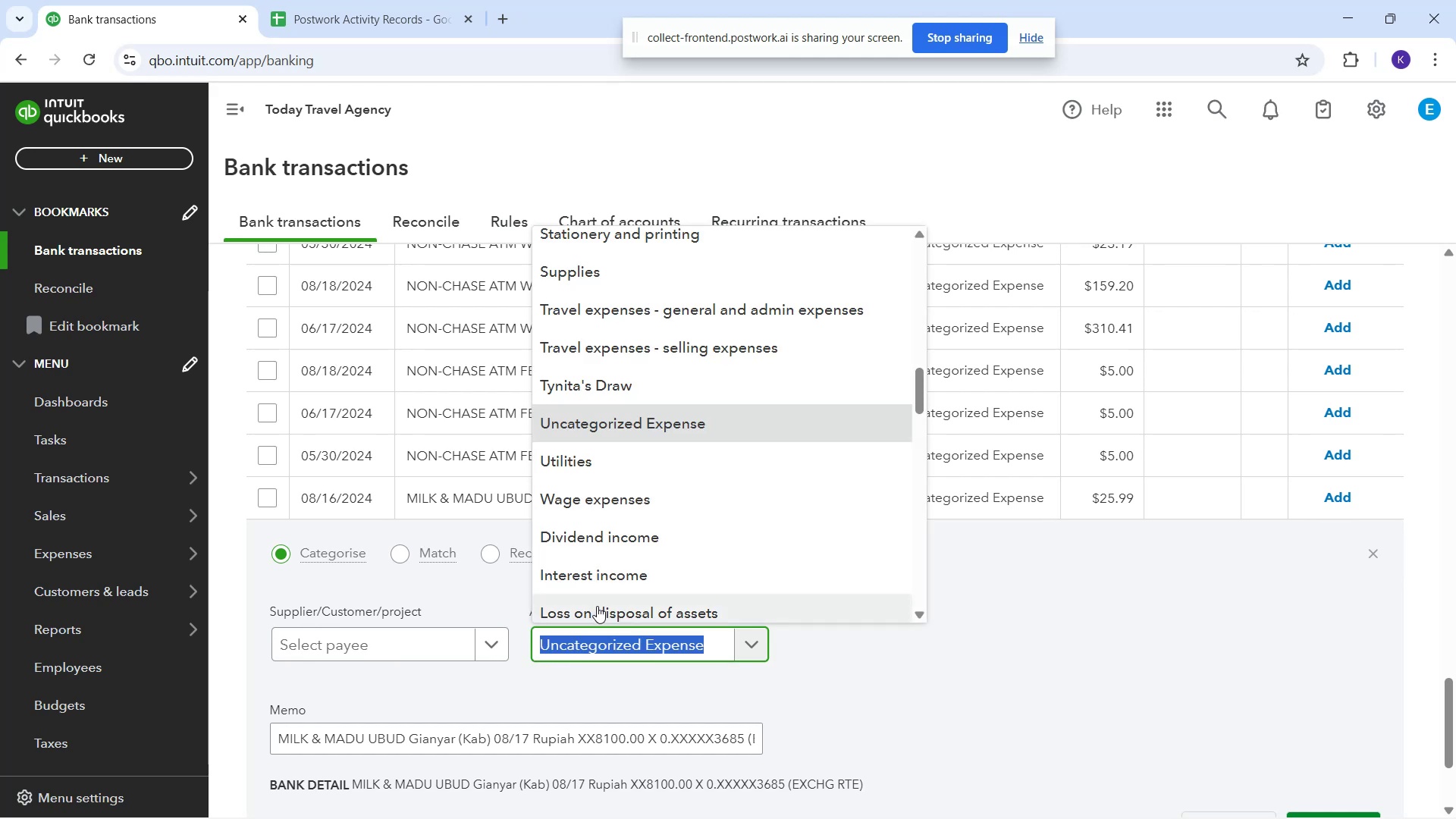 
type(me)
 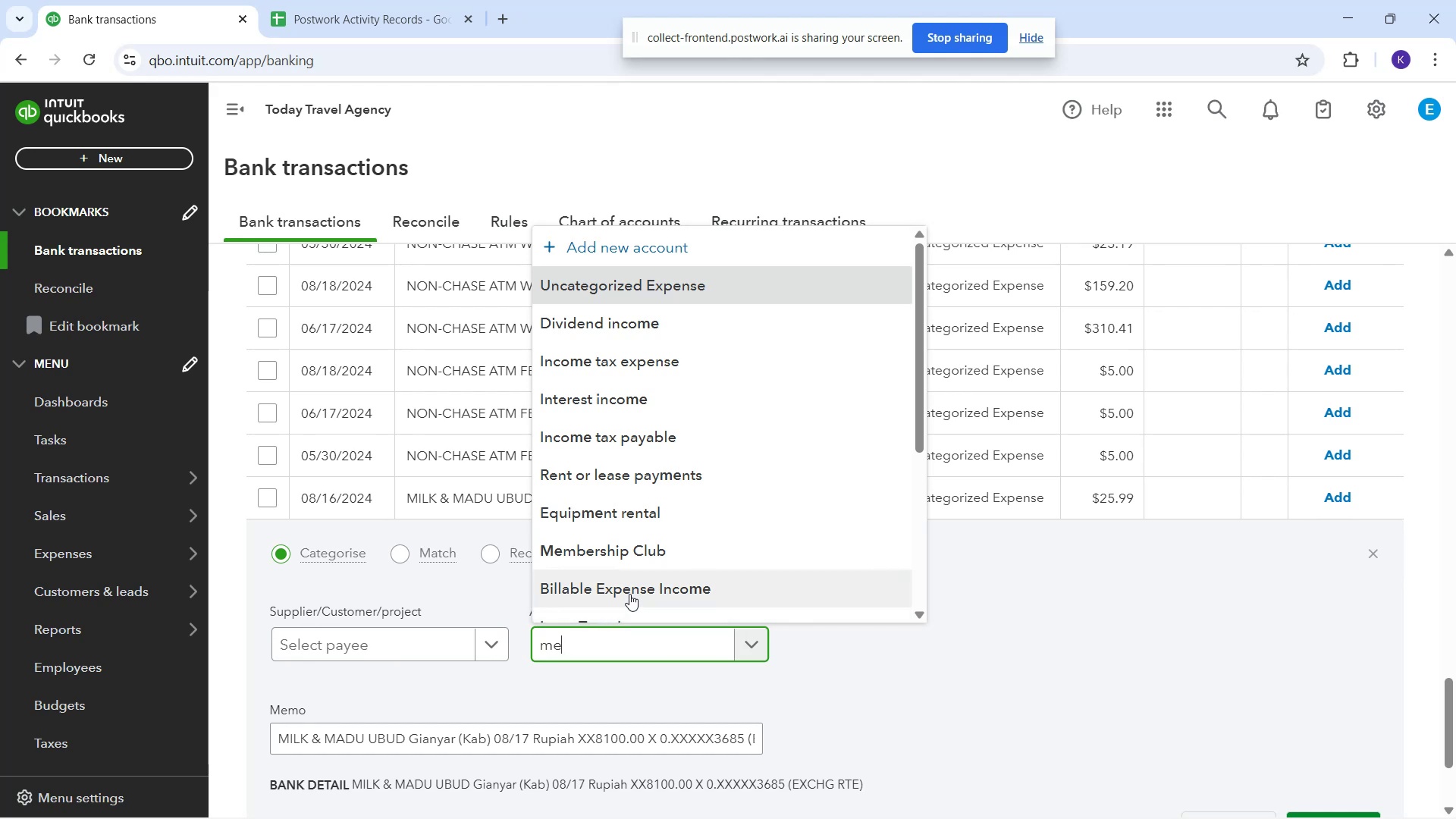 
key(A)
 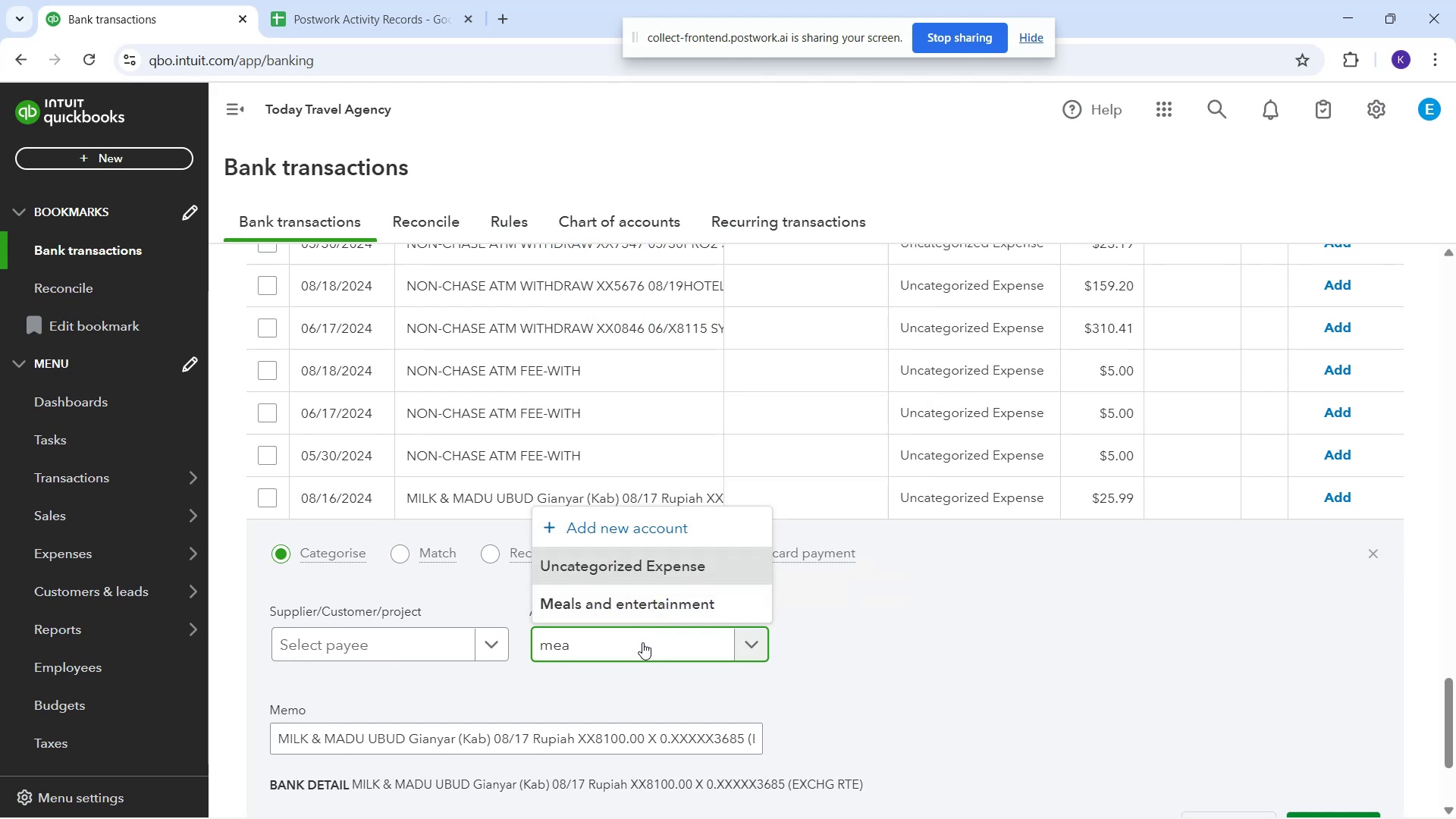 
left_click([626, 607])
 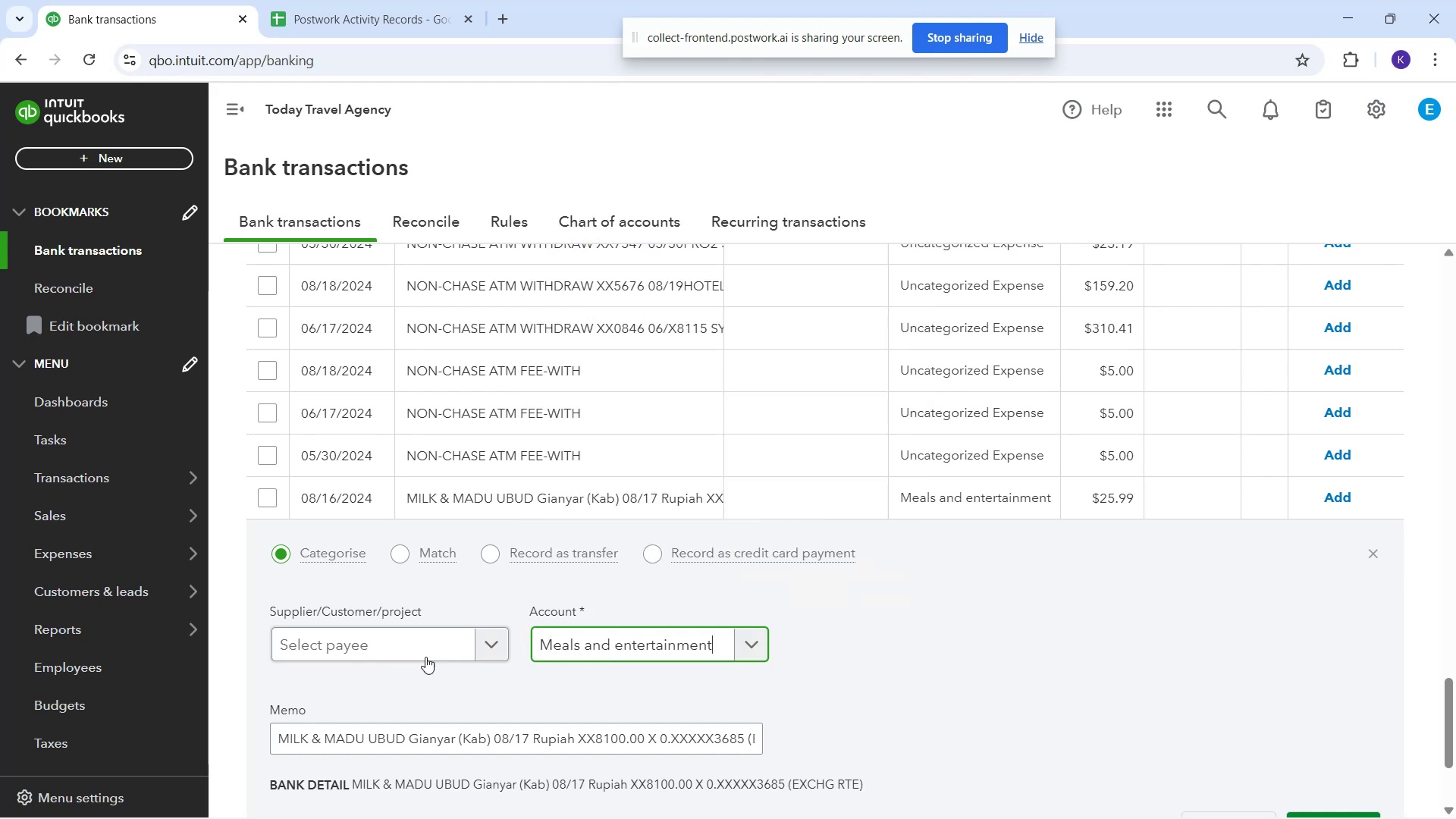 
left_click([413, 644])
 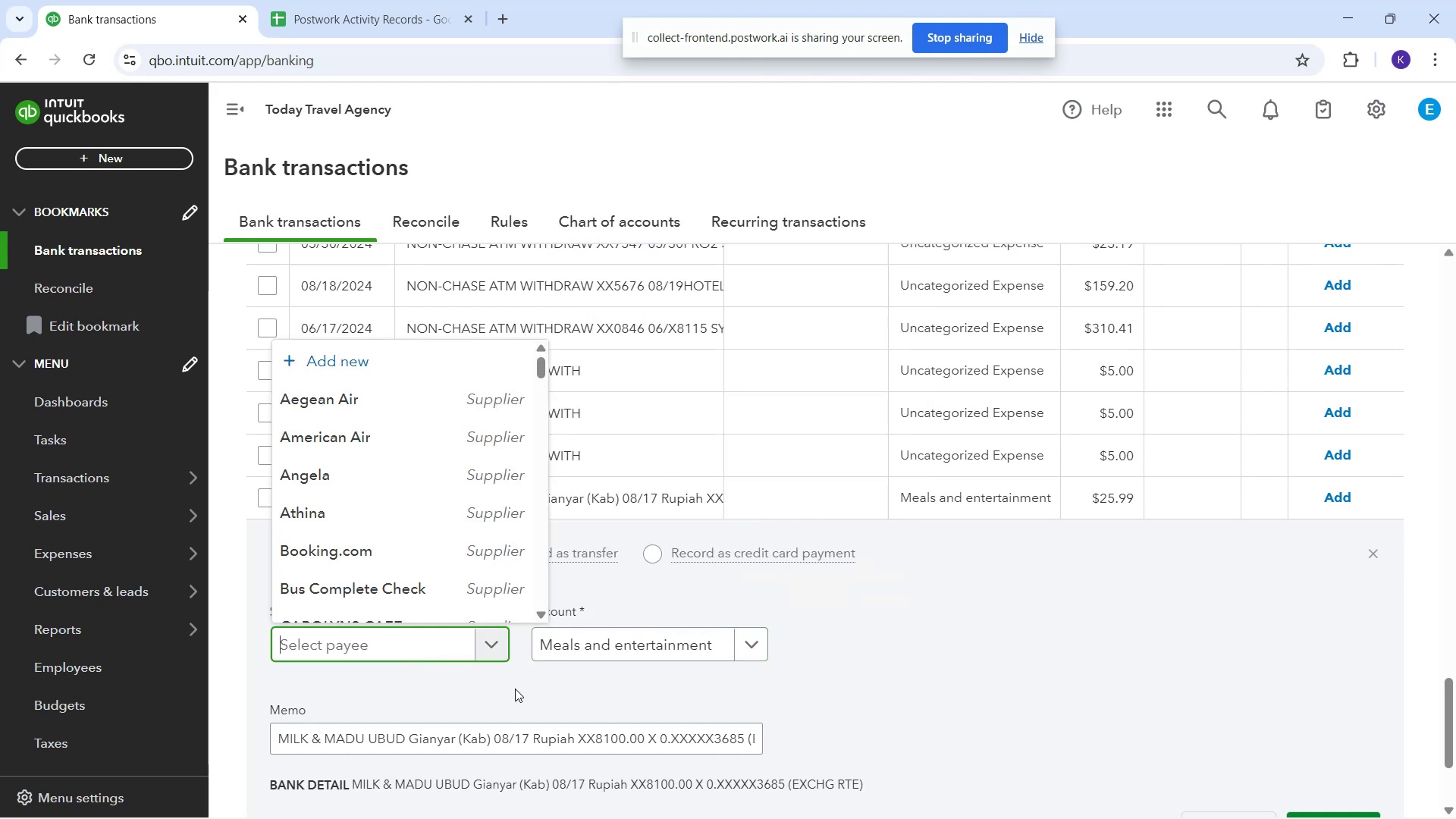 
type(Milk & Madu)
 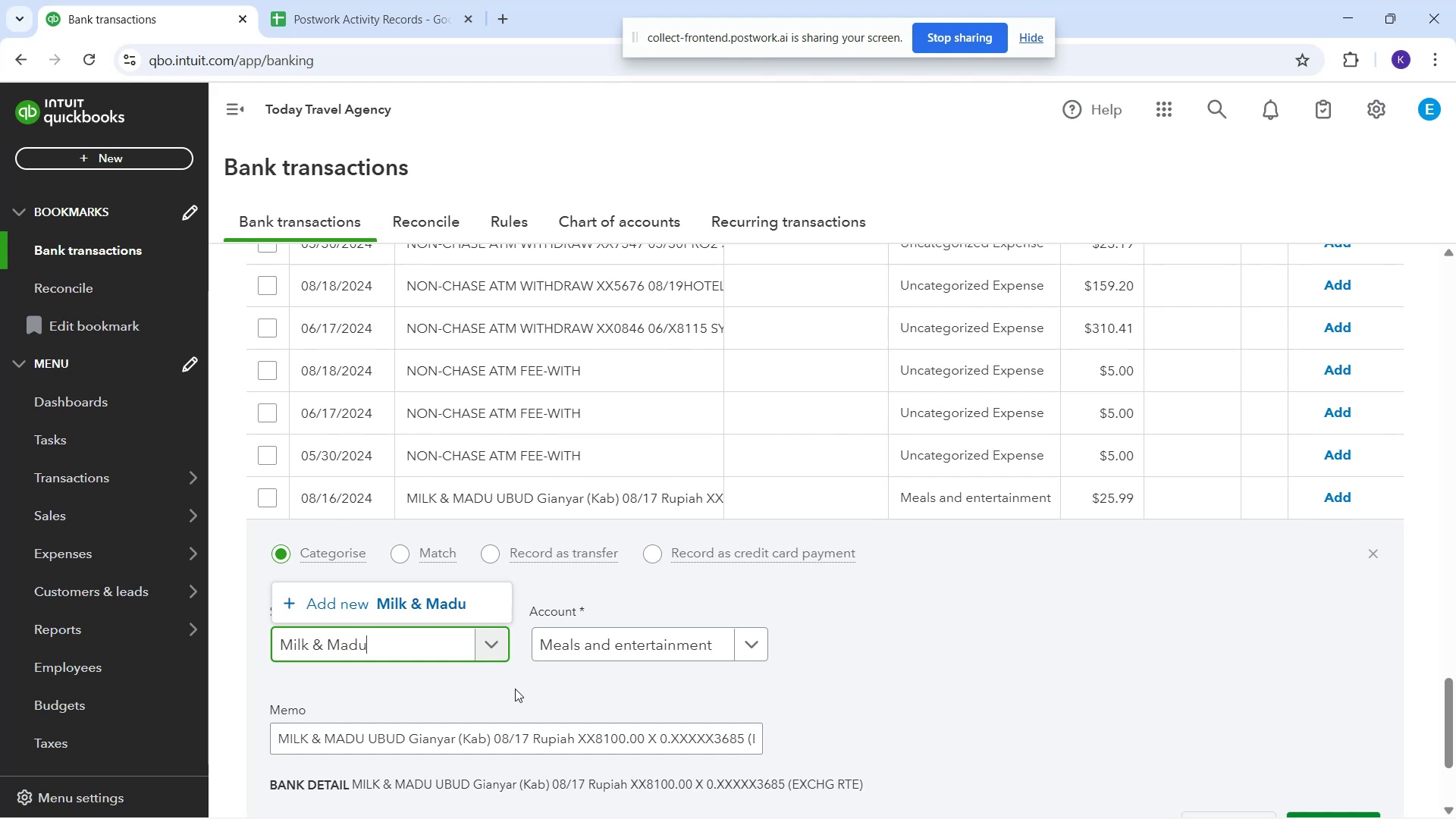 
left_click([406, 598])
 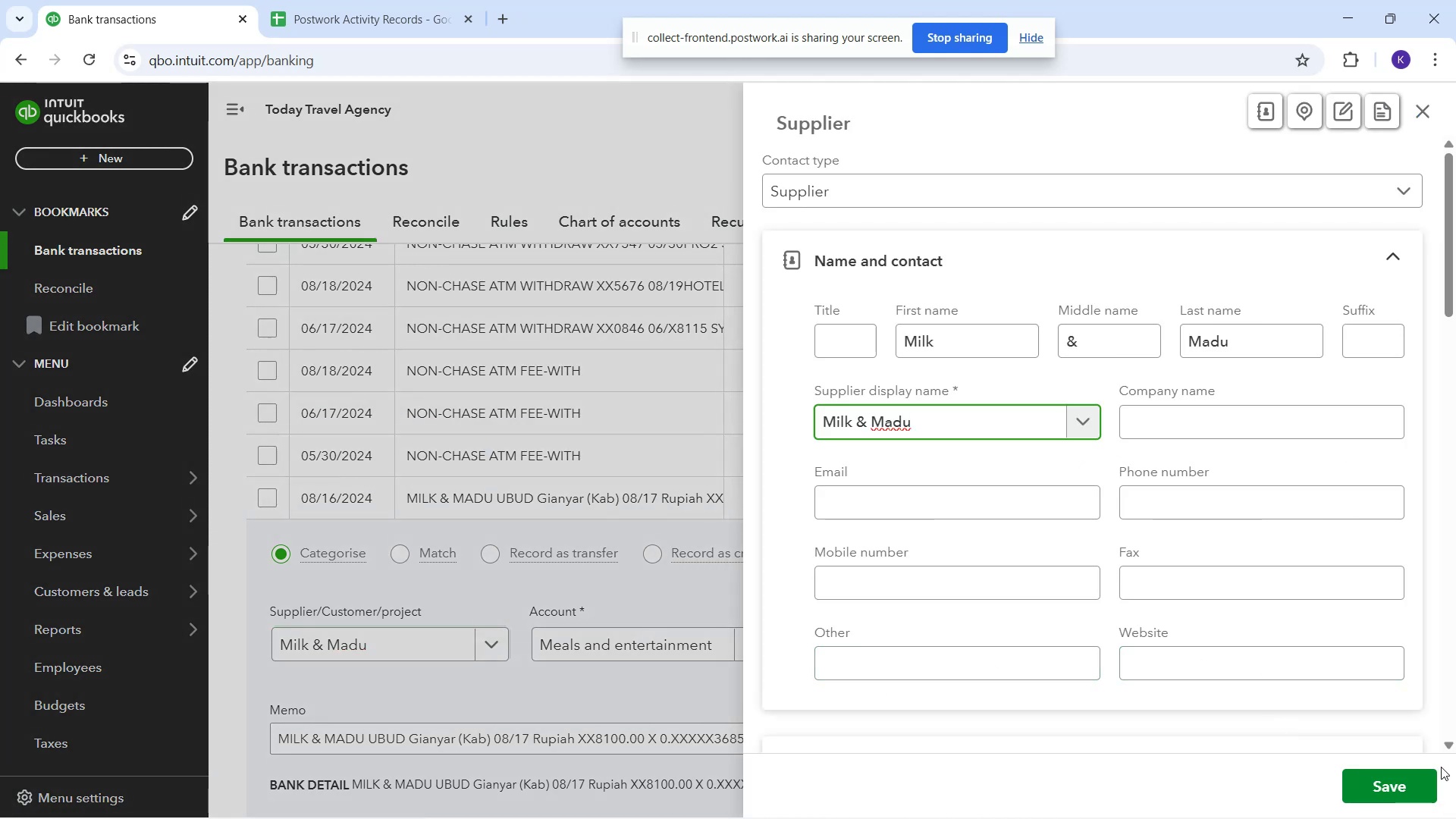 
left_click([1426, 780])
 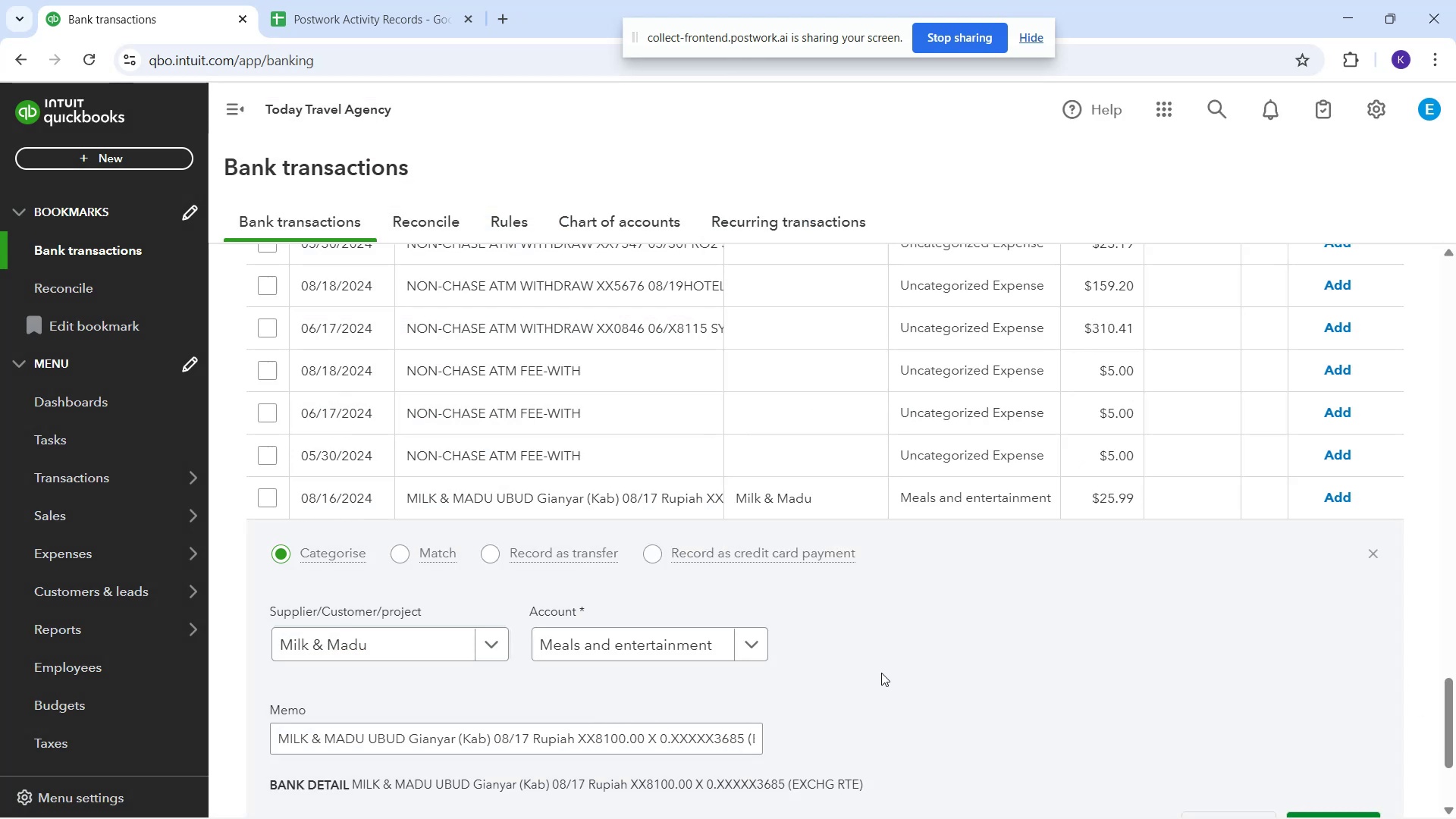 
scroll: coordinate [774, 678], scroll_direction: down, amount: 2.0
 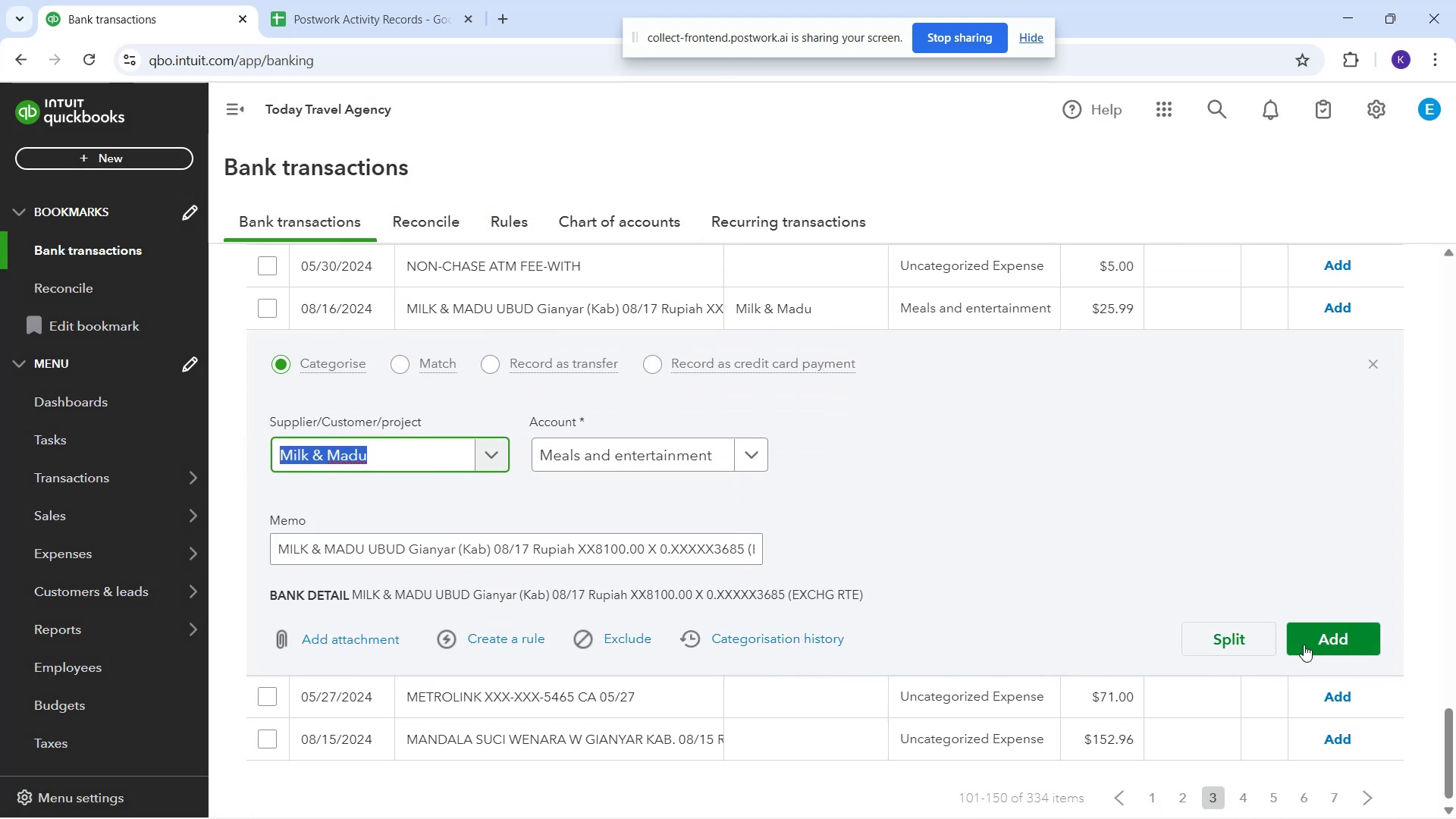 
left_click([1332, 651])
 